 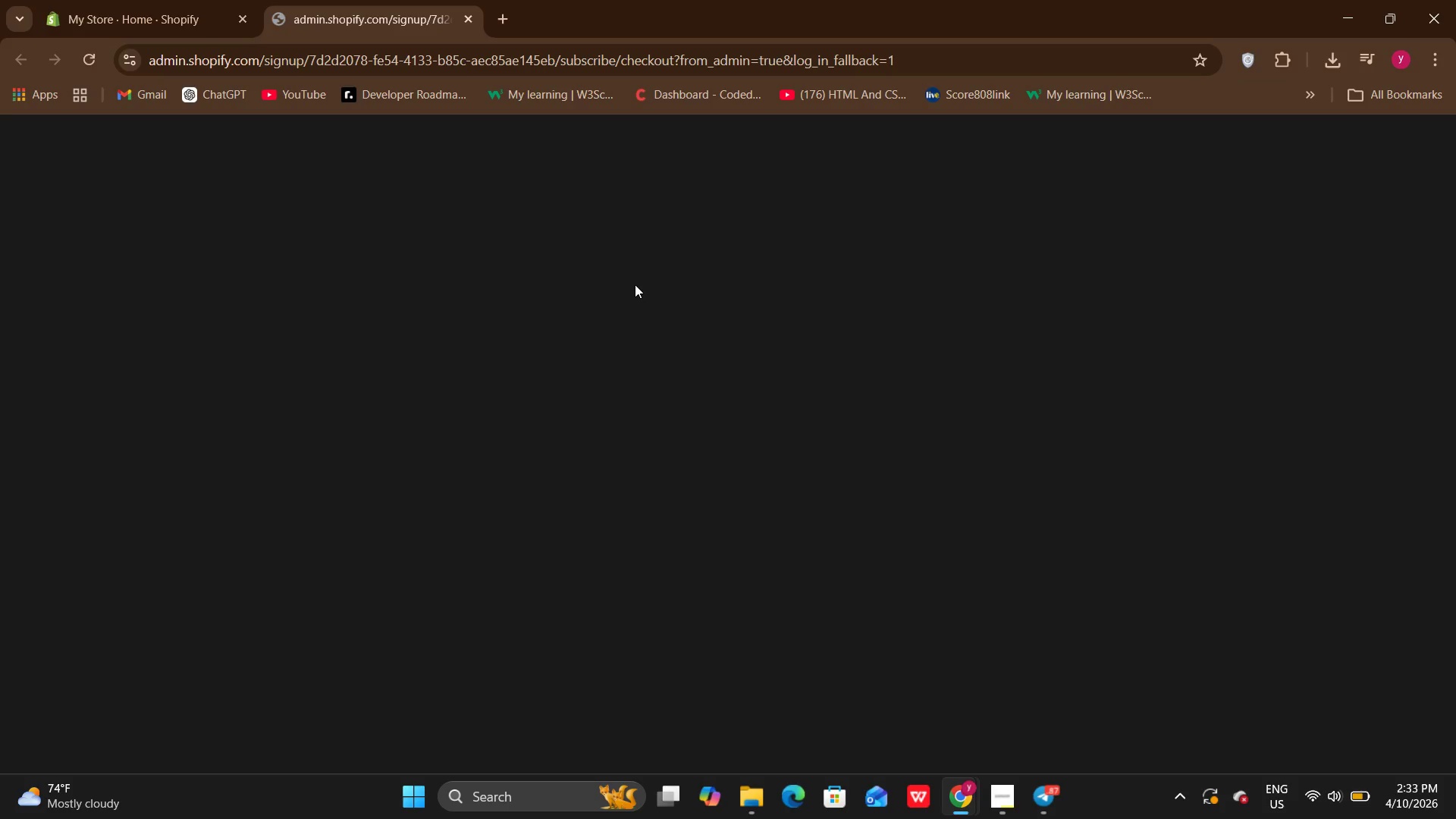 
left_click([1376, 205])
 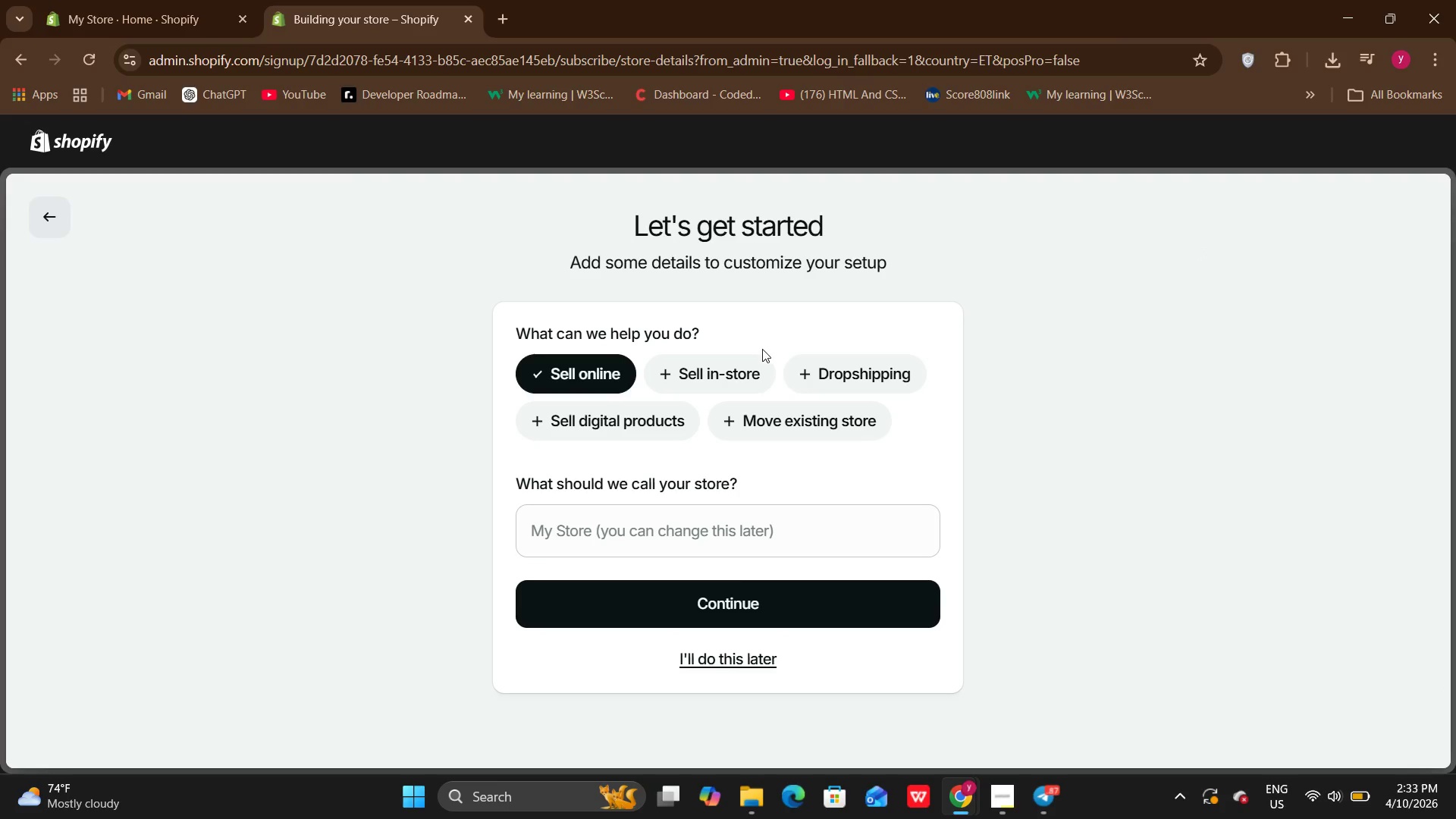 
left_click([651, 536])
 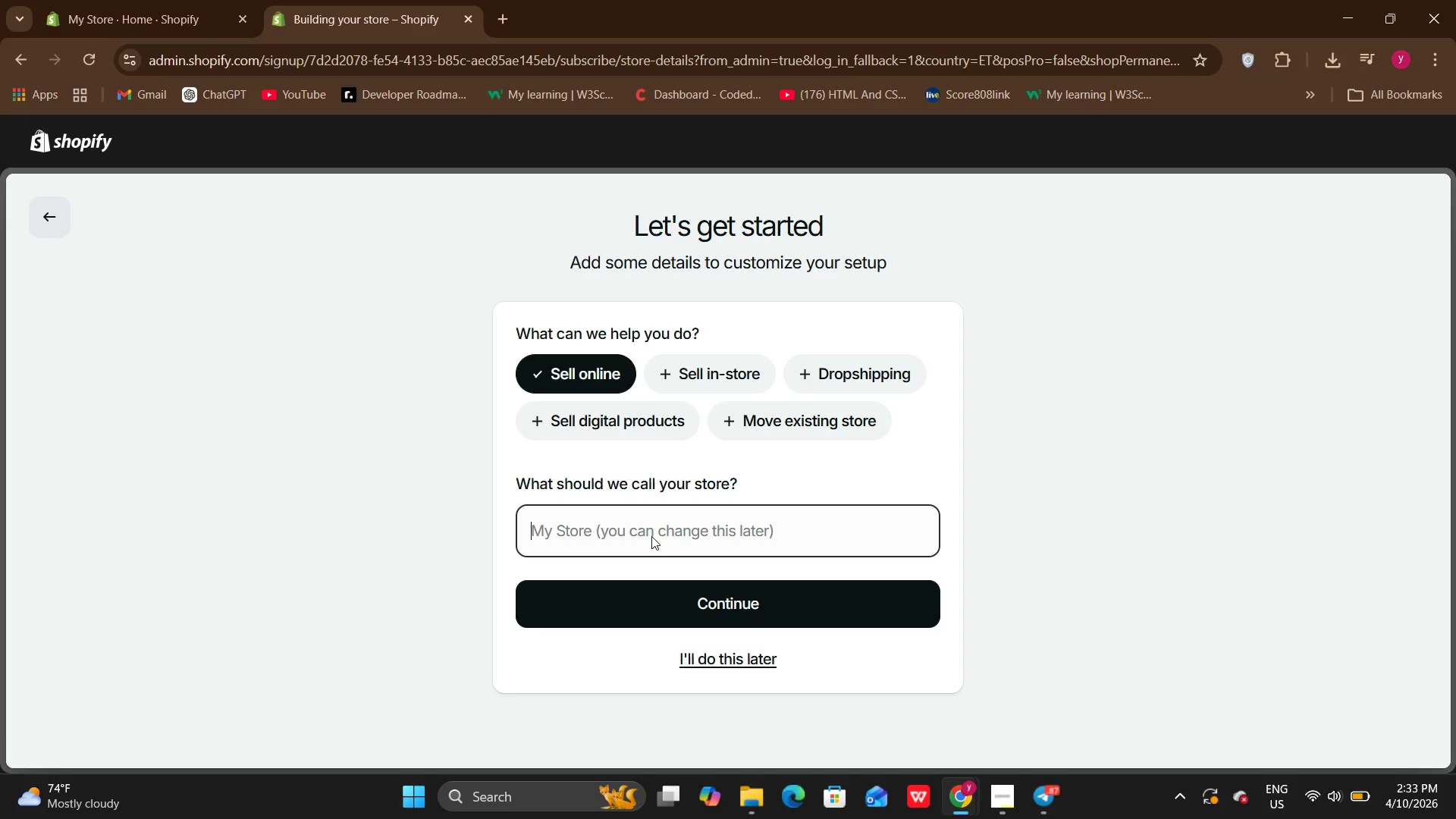 
type(Petal & )
 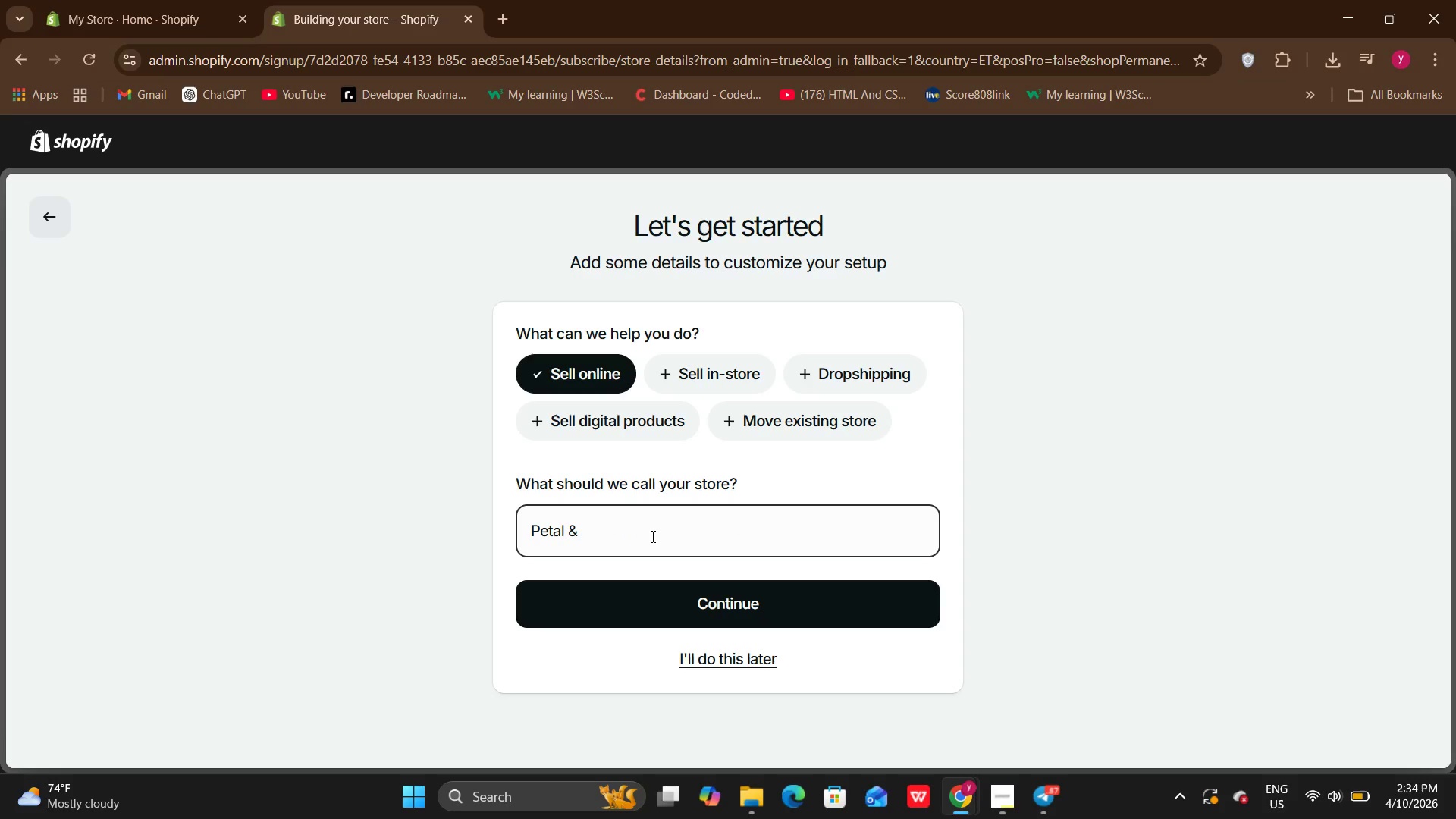 
type(pe)
key(Backspace)
key(Backspace)
type(Peppermit)
 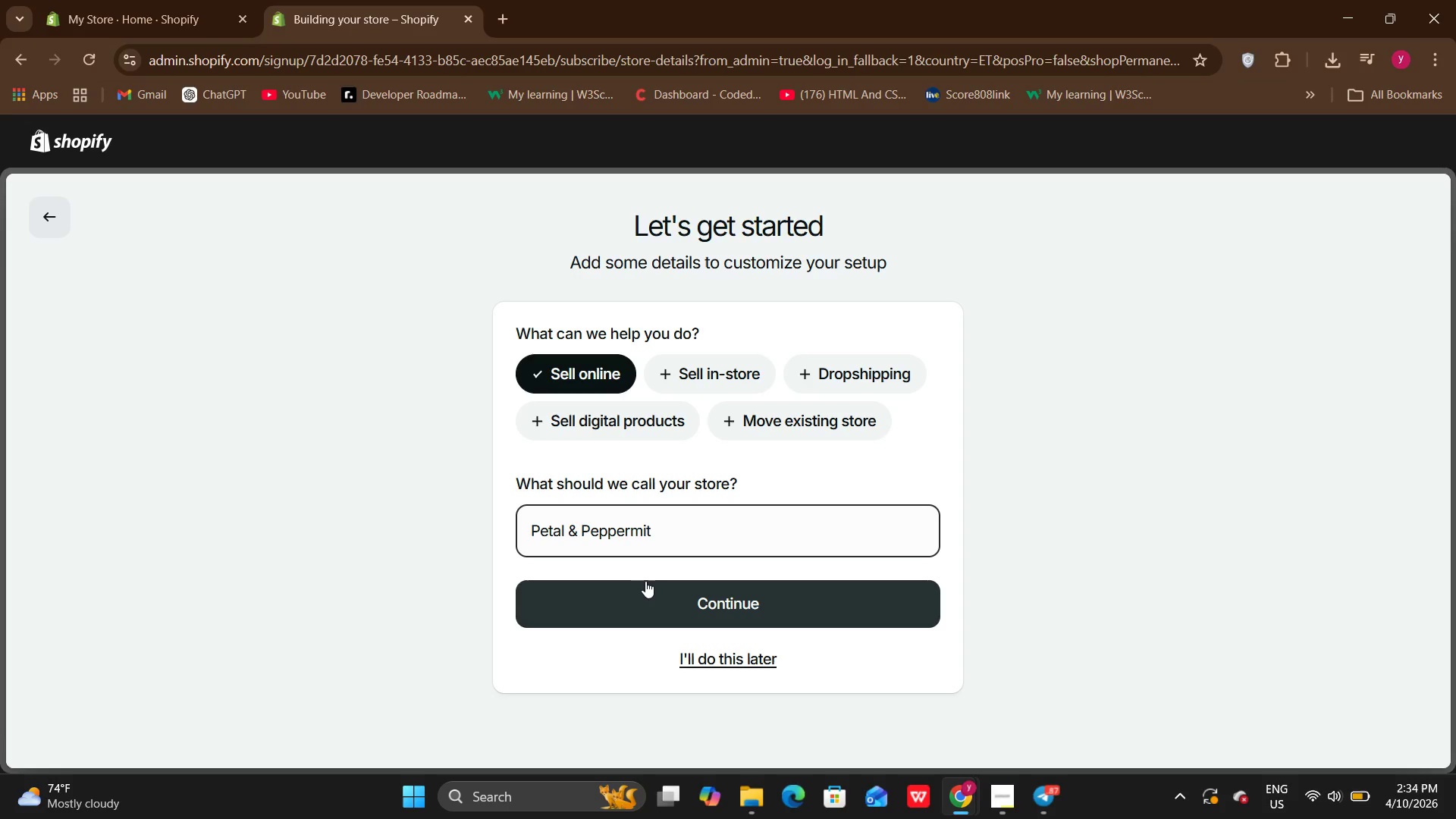 
wait(13.92)
 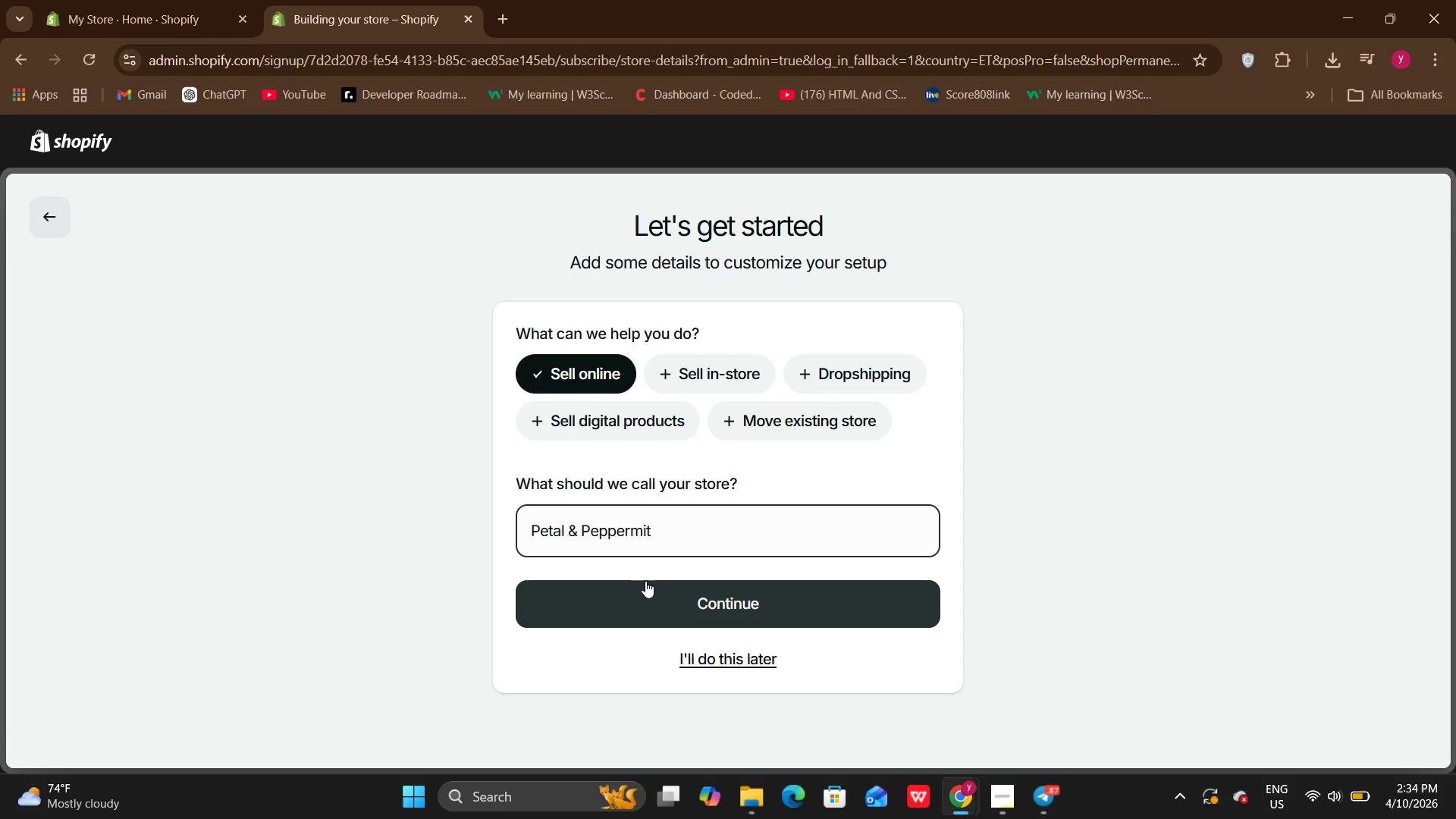 
key(Backspace)
type(nt)
 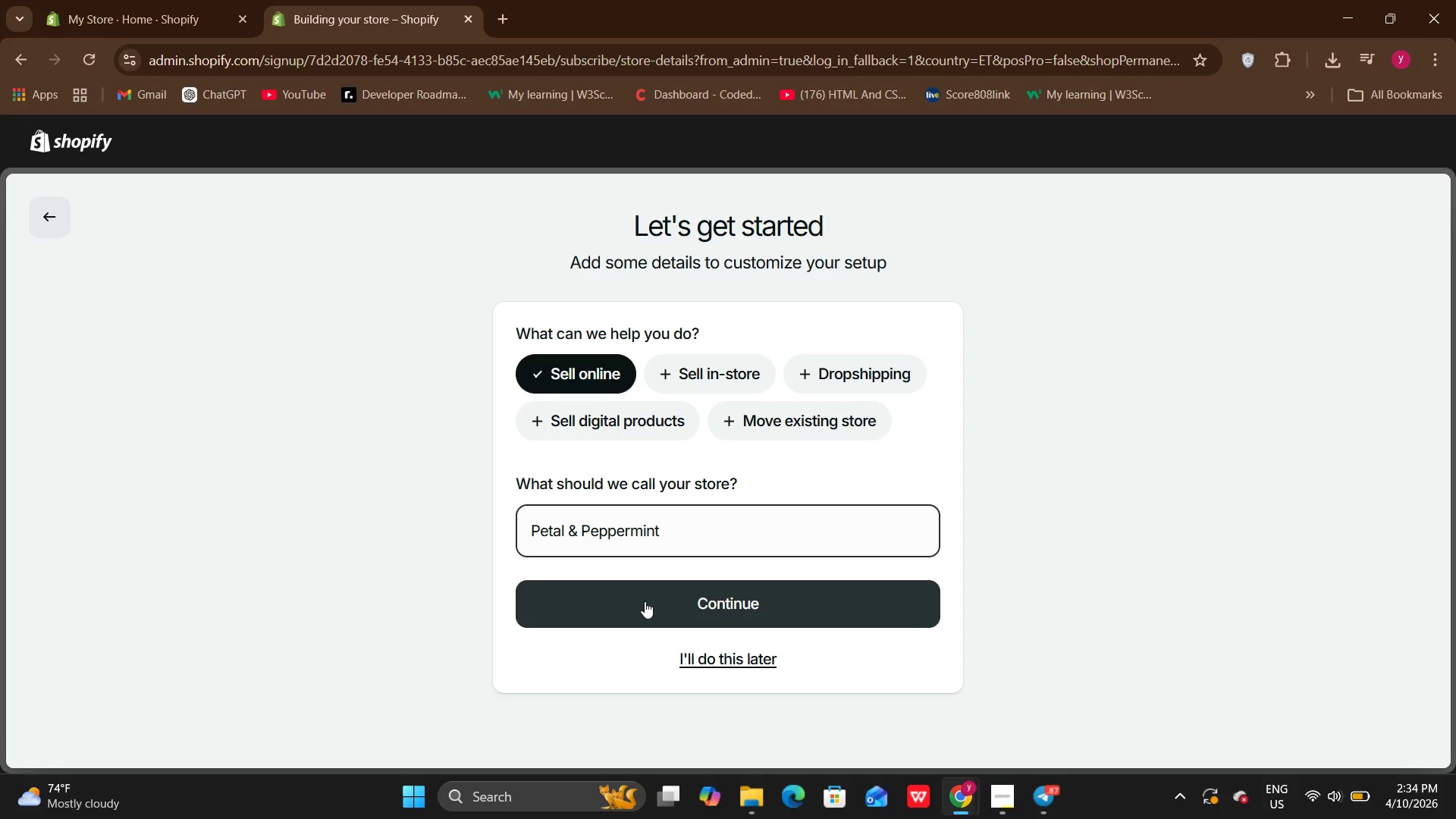 
left_click([645, 601])
 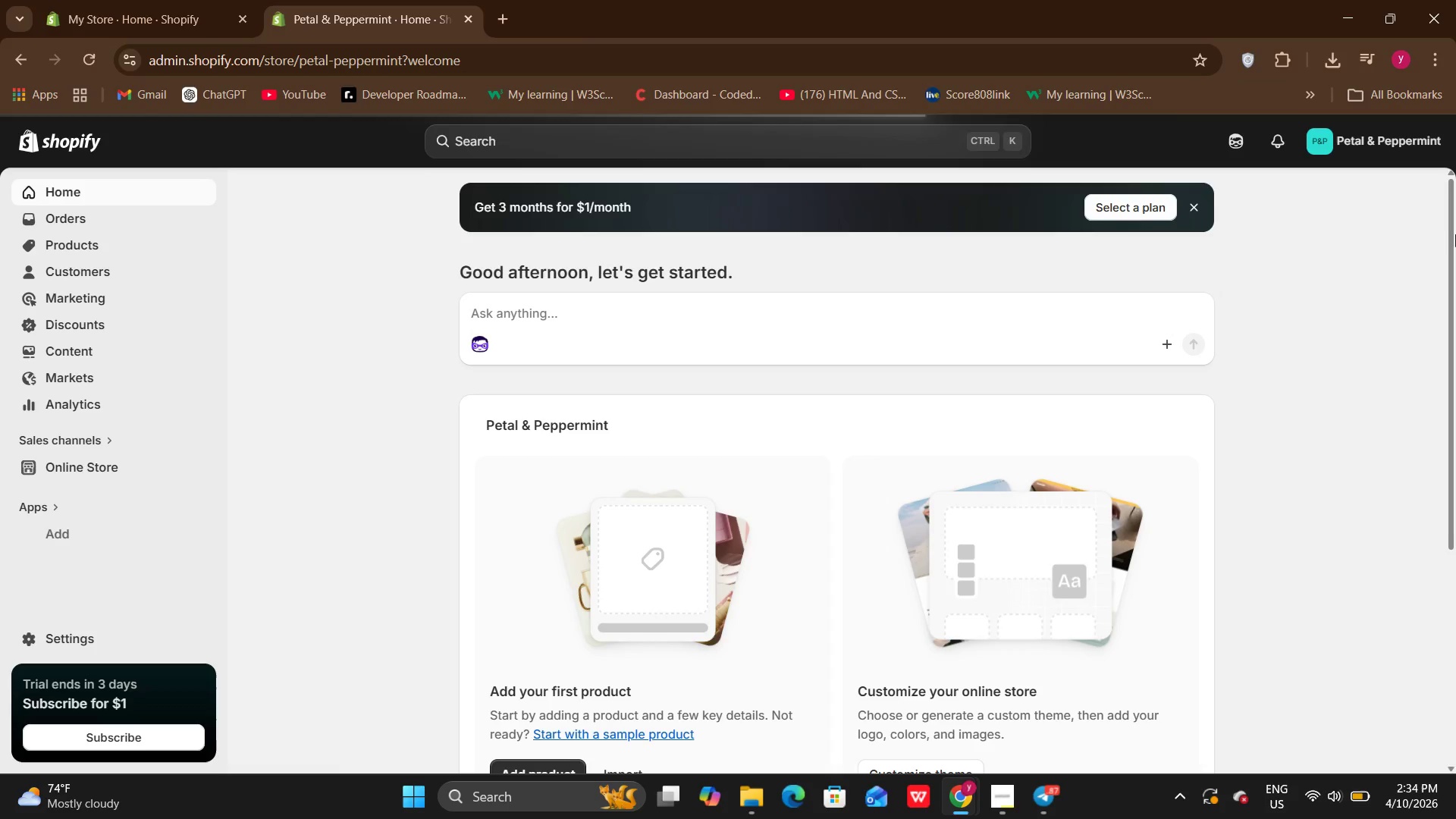 
wait(23.36)
 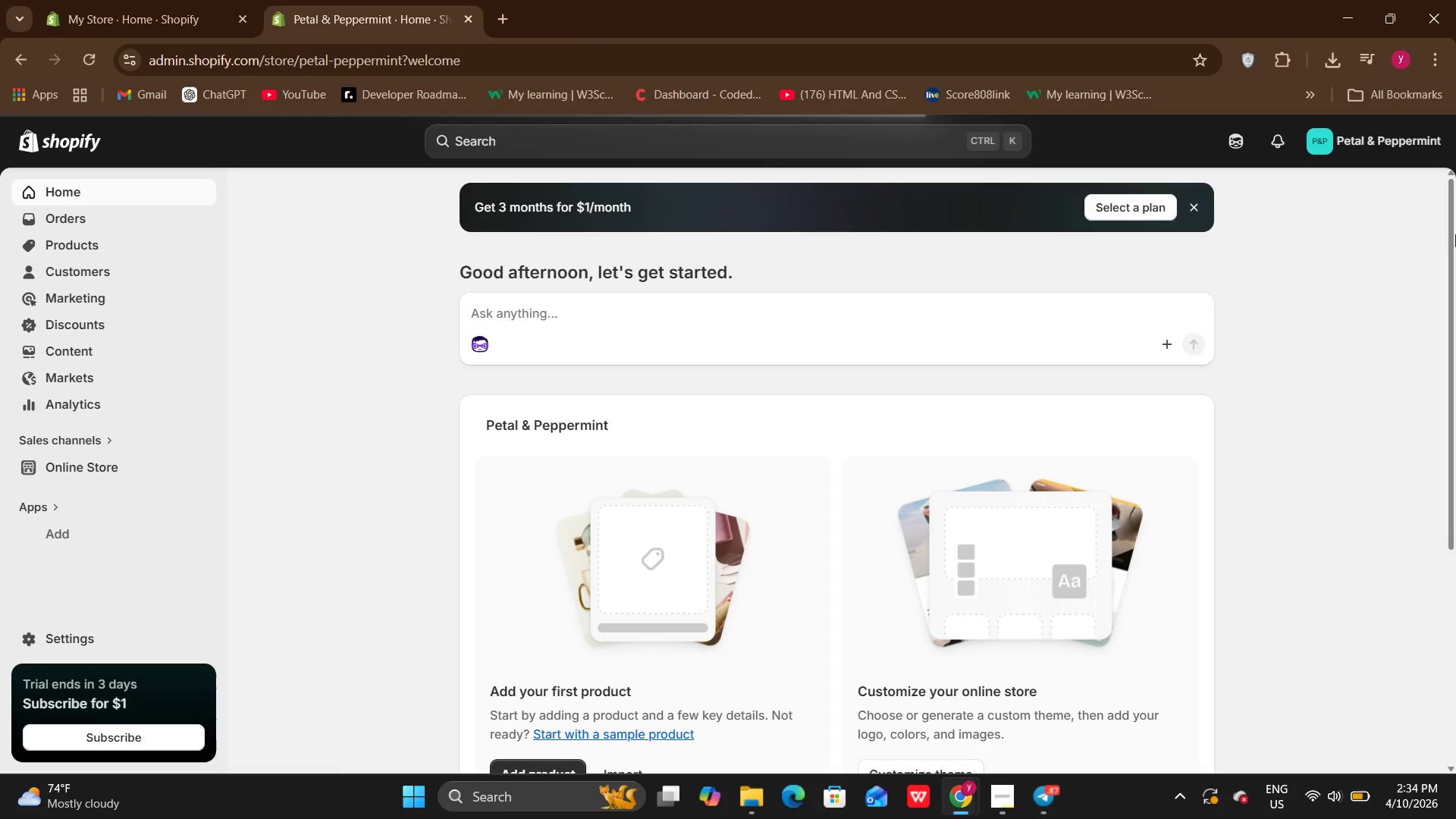 
left_click_drag(start_coordinate=[1451, 243], to_coordinate=[1450, 291])
 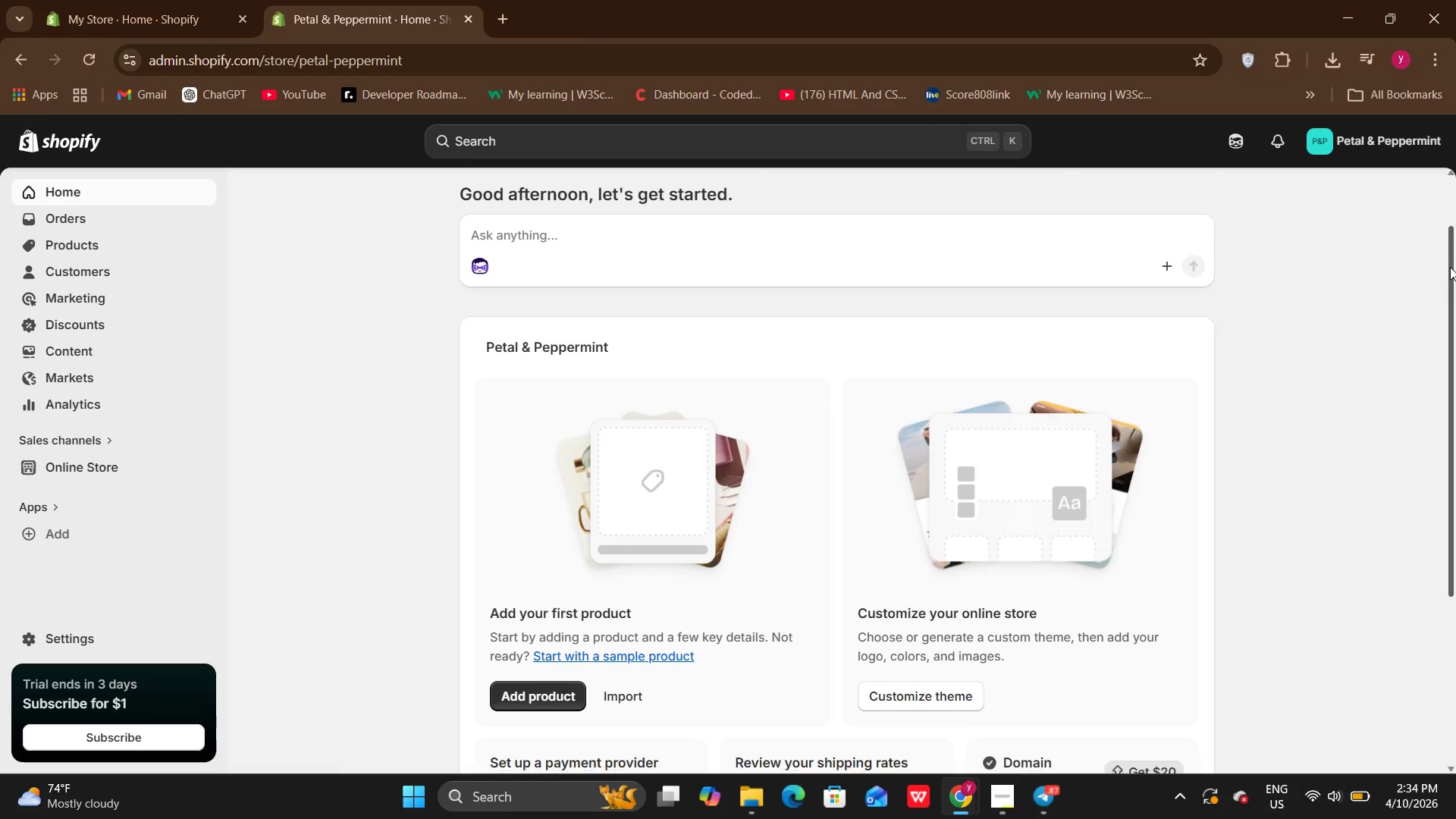 
left_click_drag(start_coordinate=[1450, 267], to_coordinate=[1454, 199])
 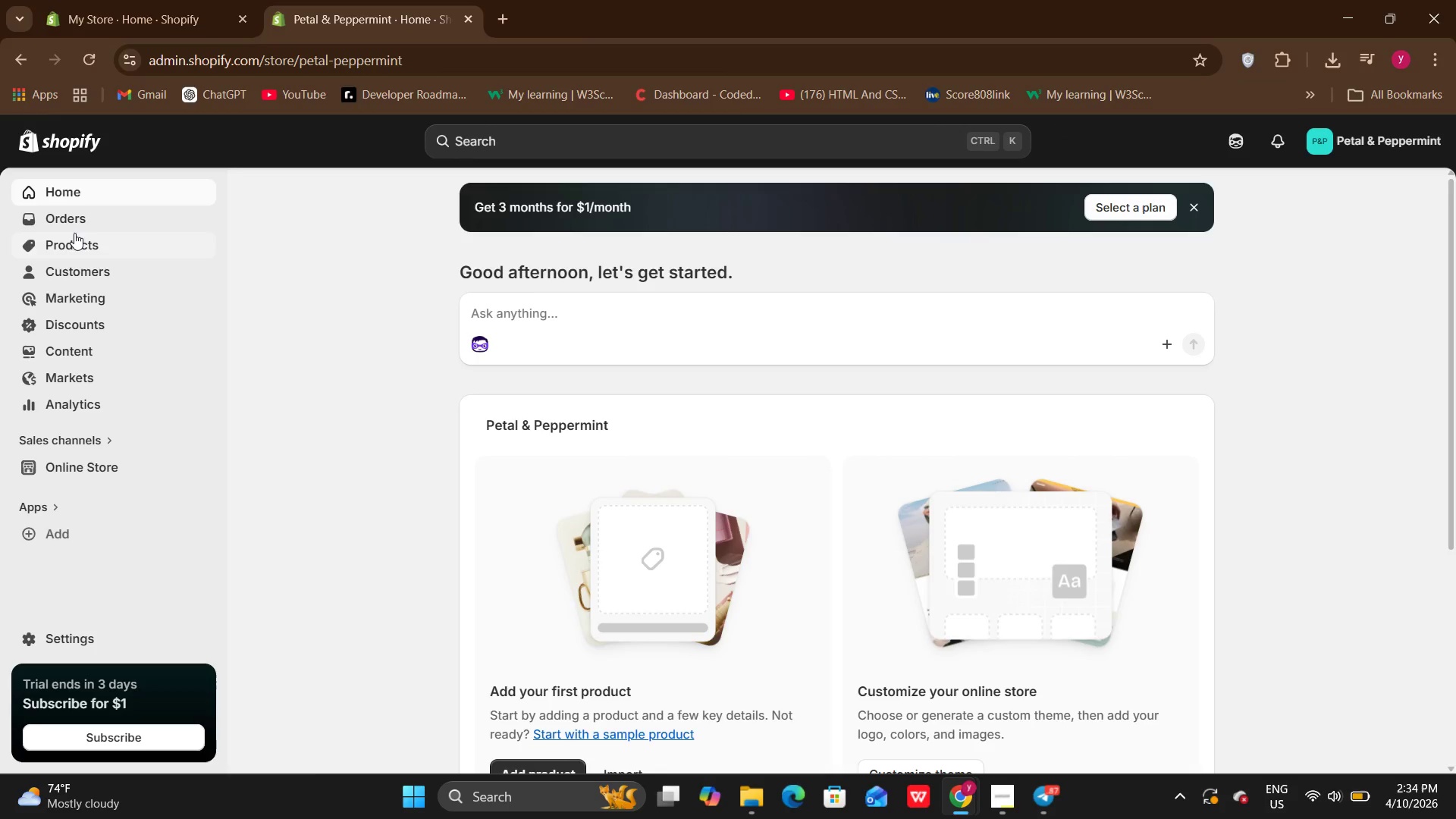 
left_click([75, 232])
 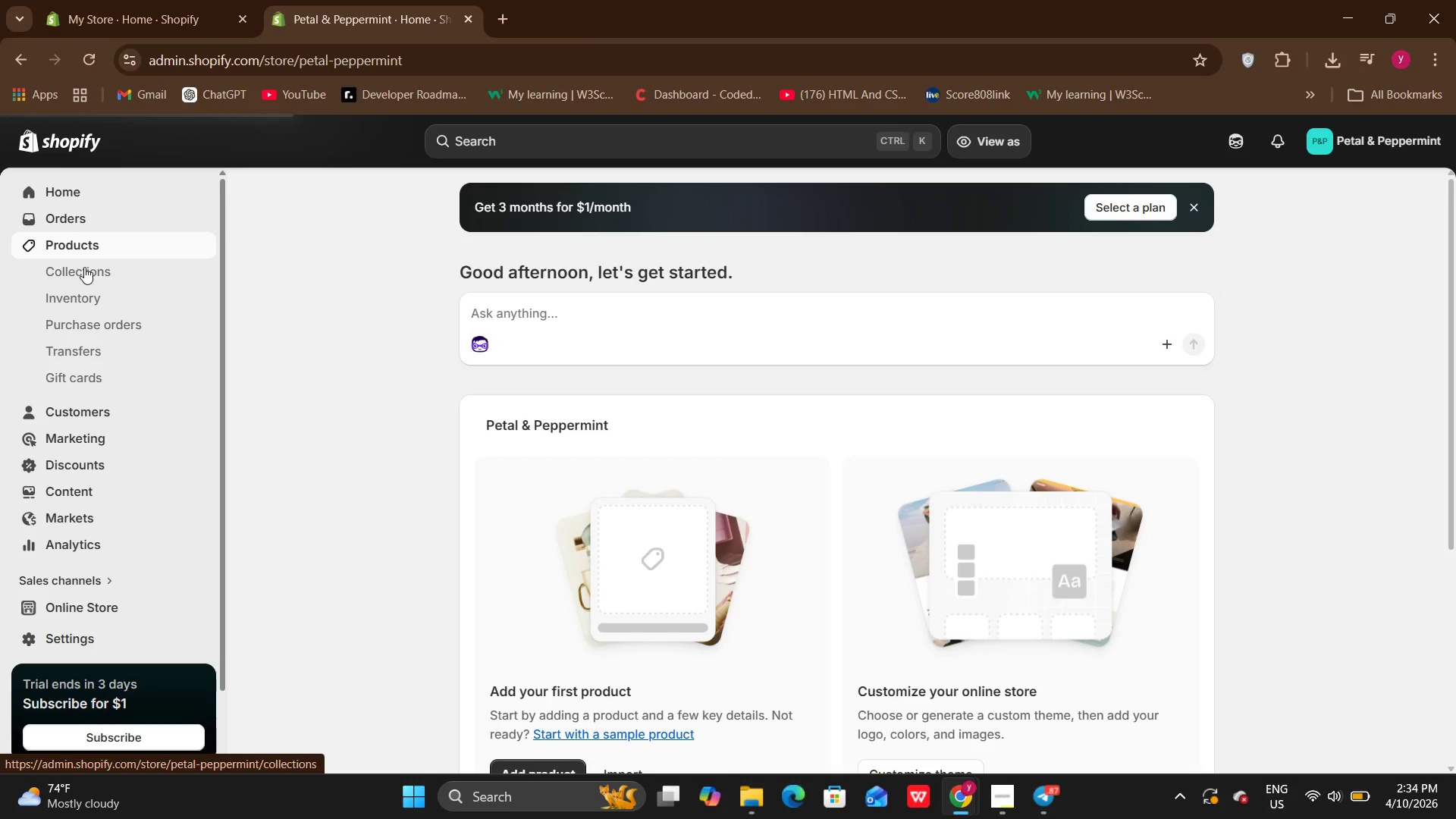 
left_click([85, 267])
 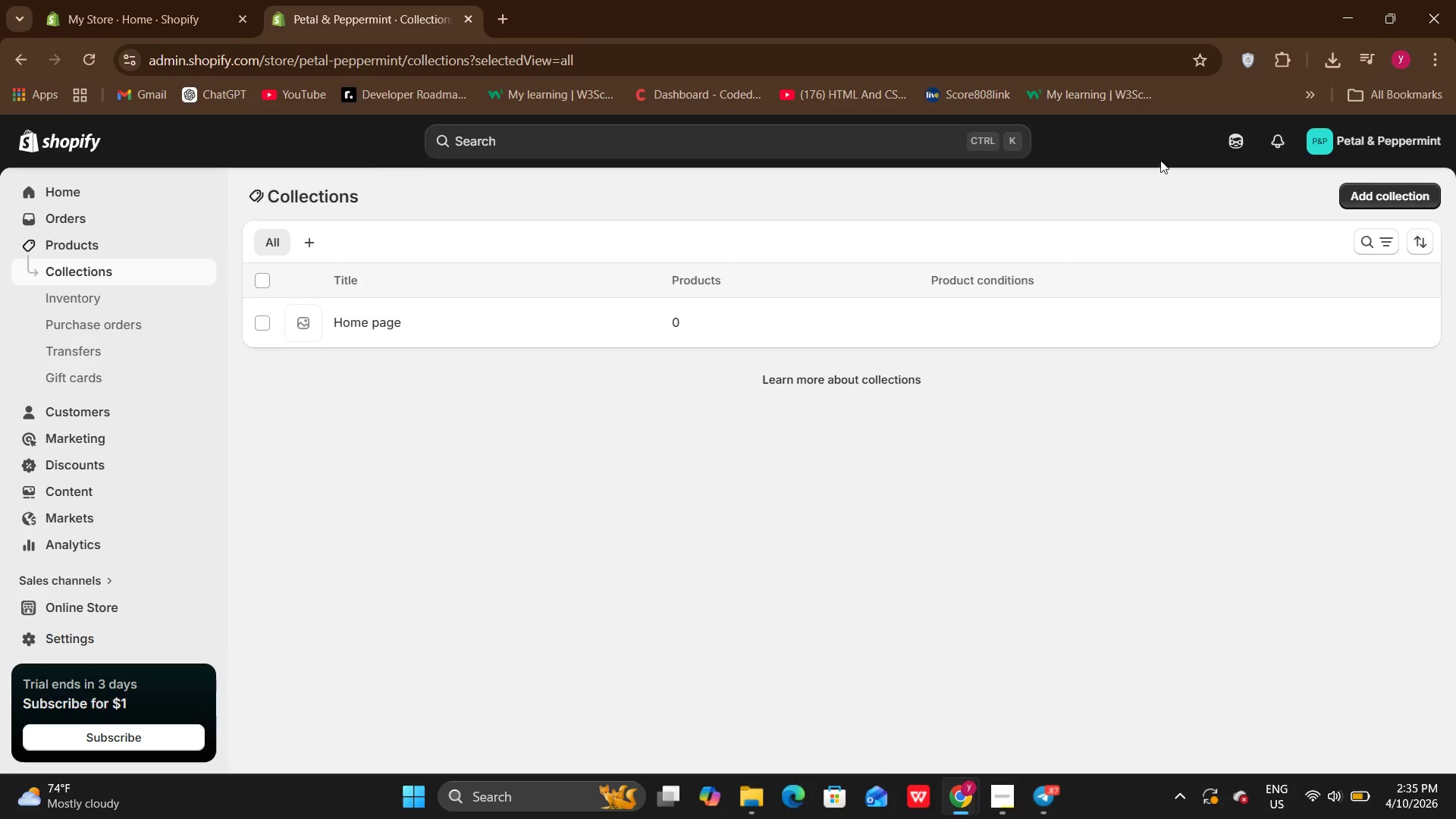 
wait(5.52)
 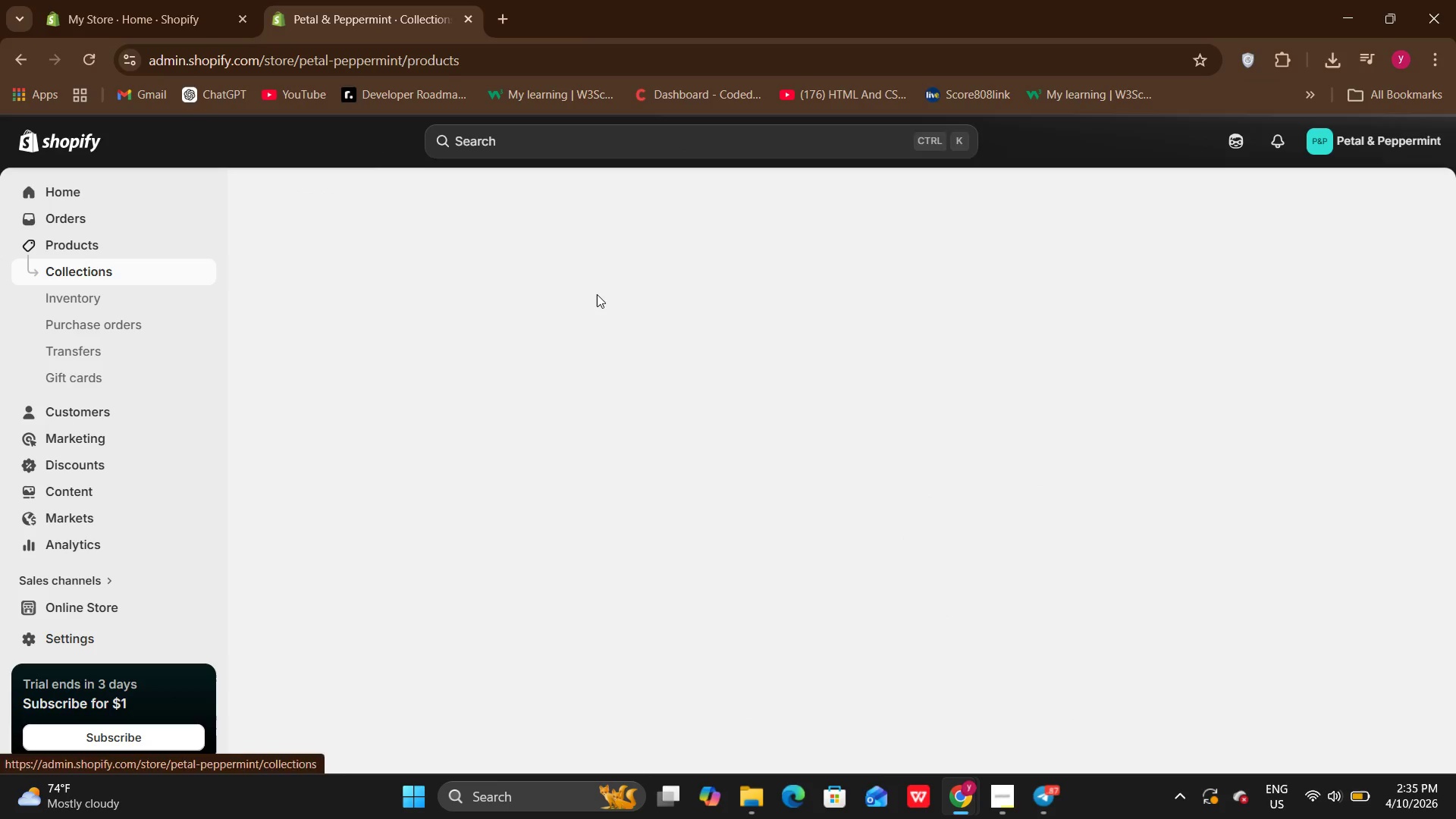 
left_click([1414, 196])
 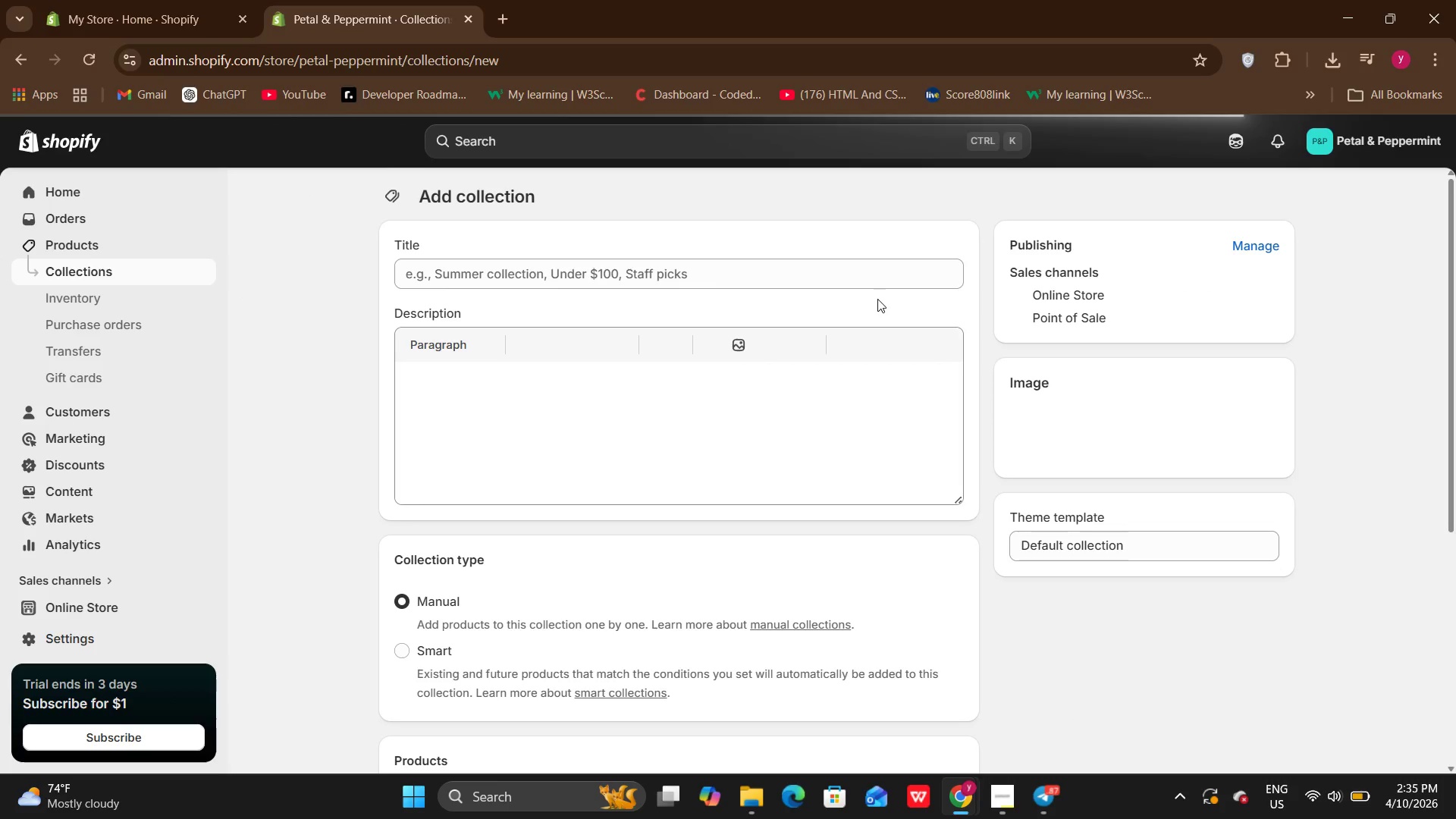 
left_click([724, 269])
 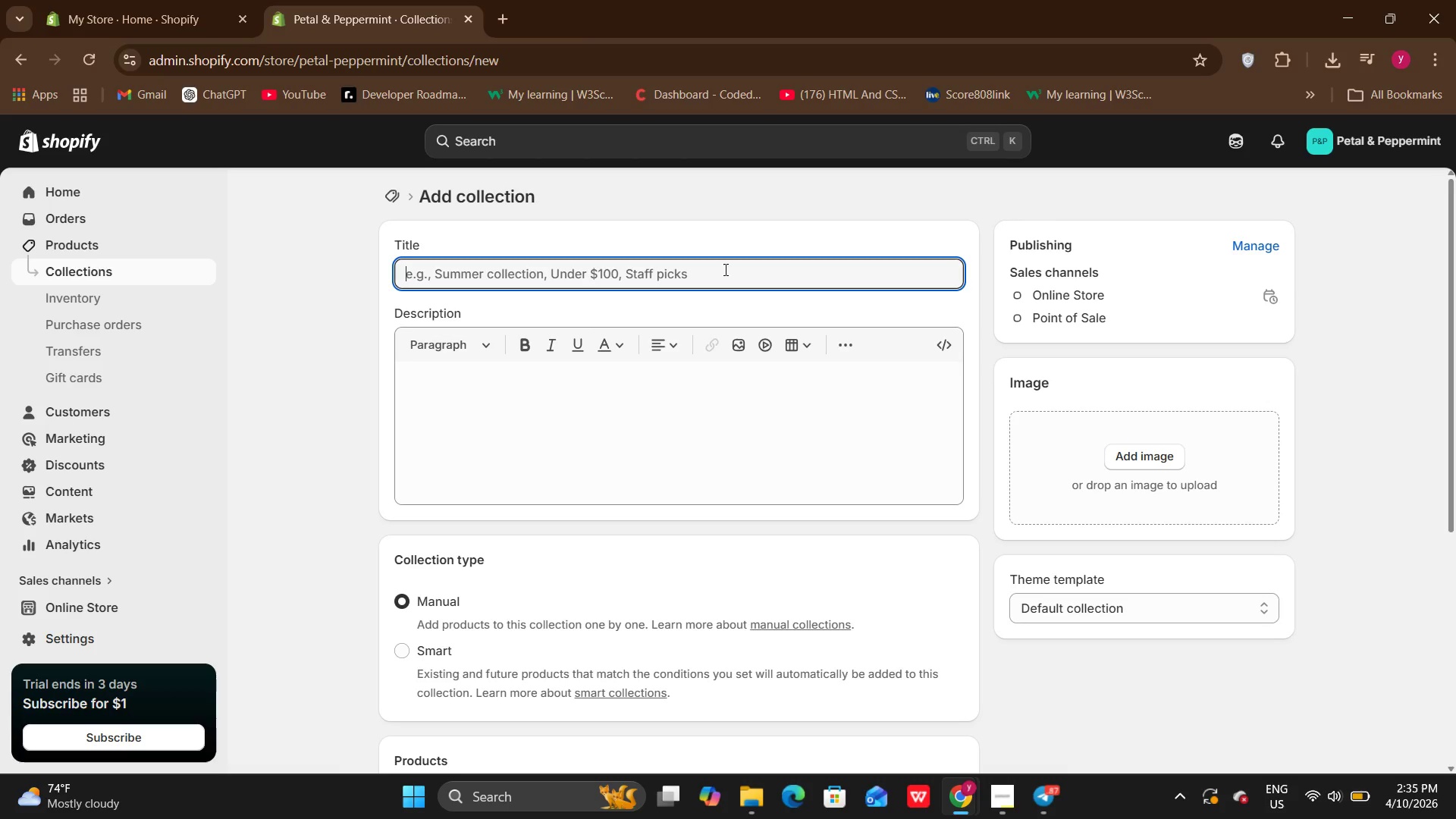 
type(Midnight Garden)
 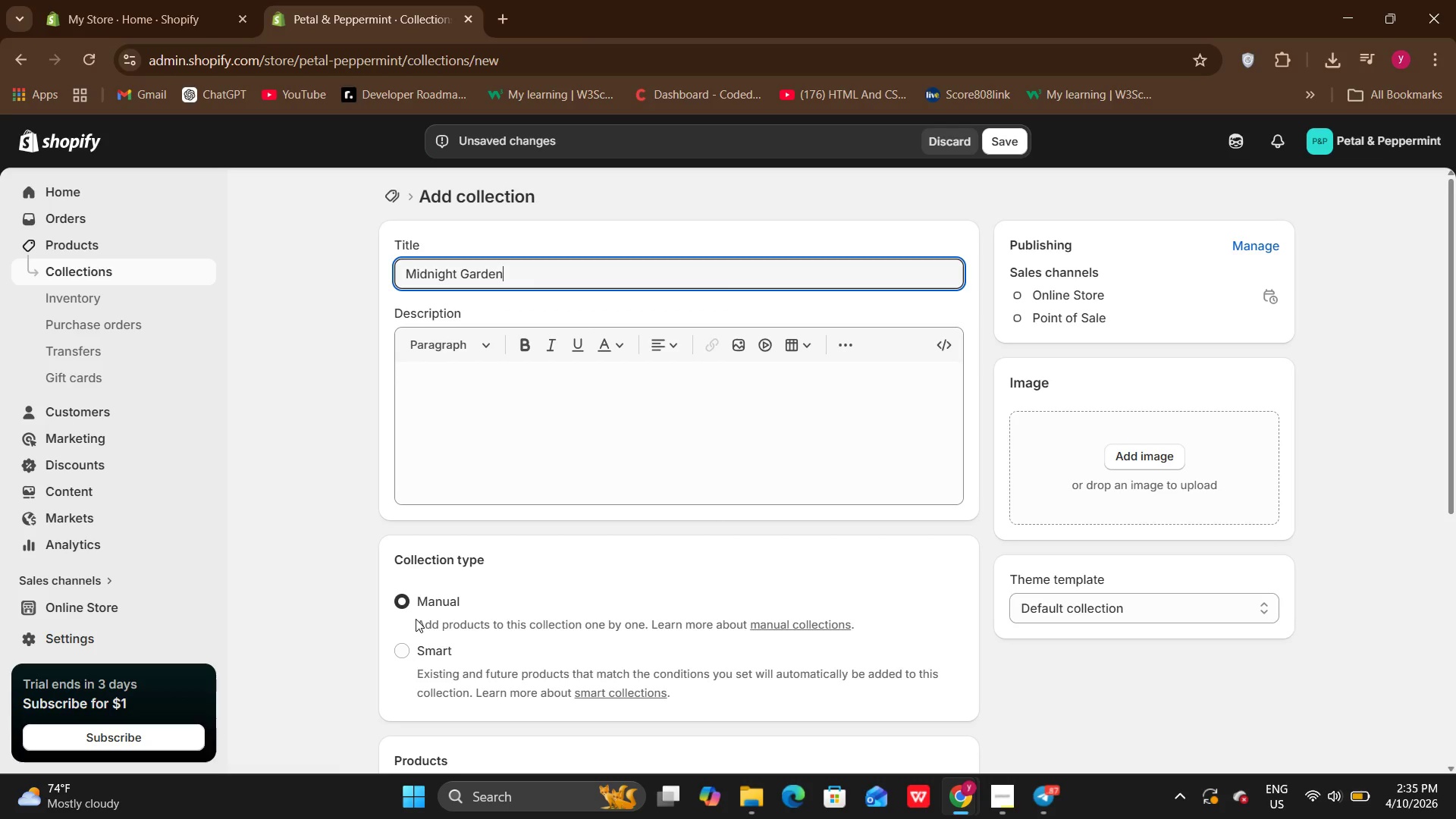 
left_click([404, 656])
 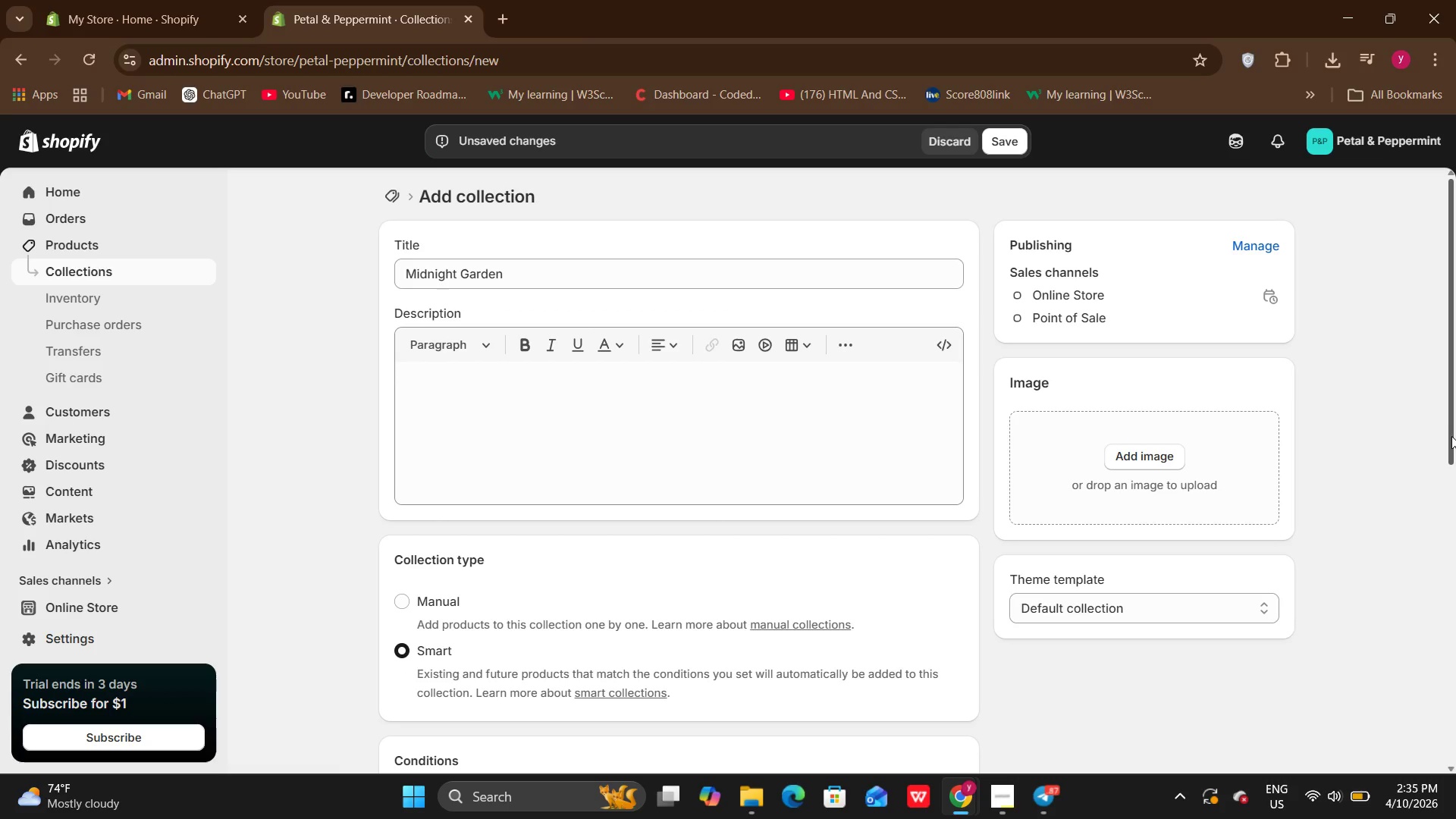 
left_click_drag(start_coordinate=[1451, 436], to_coordinate=[1448, 505])
 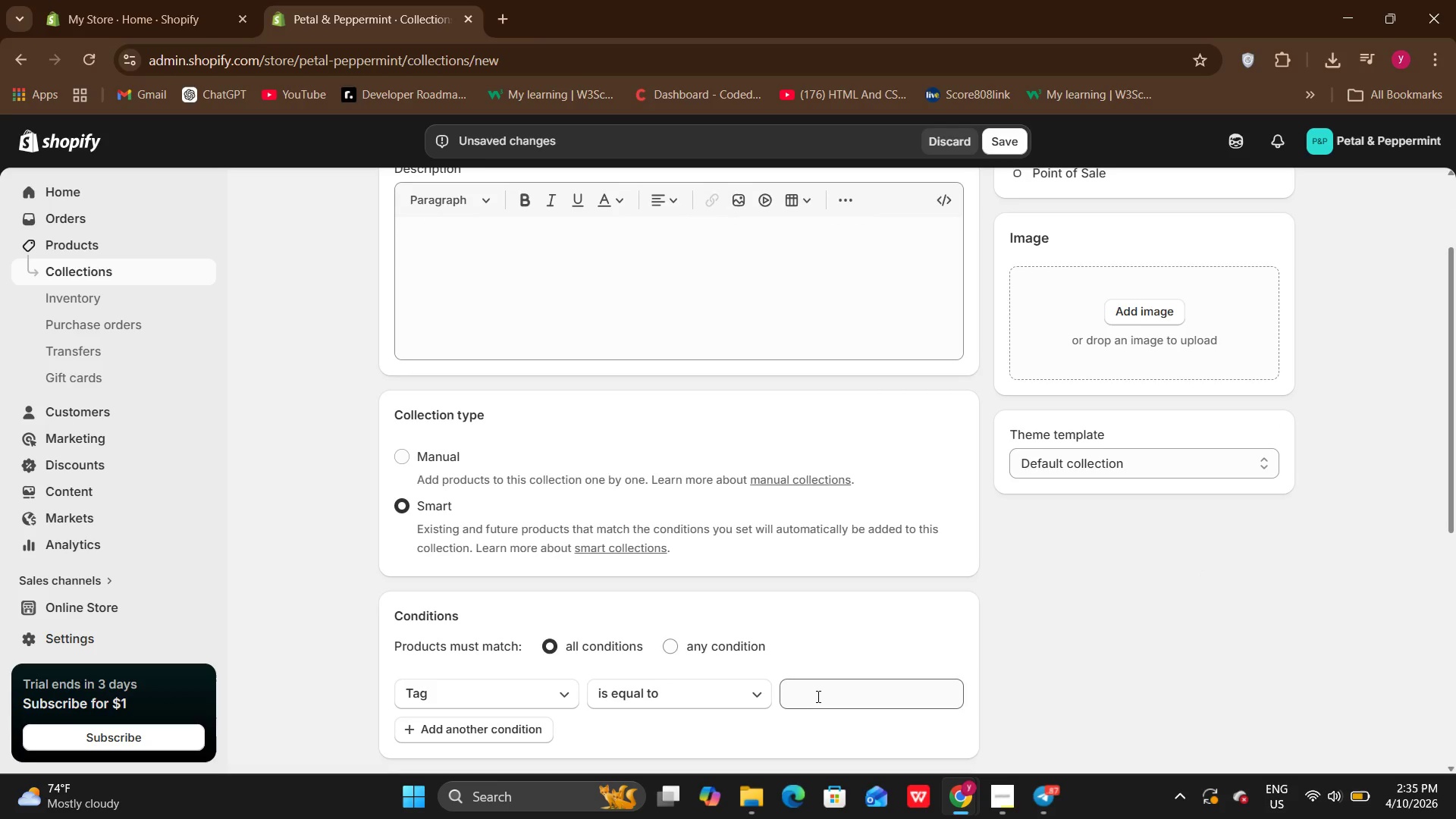 
left_click([817, 696])
 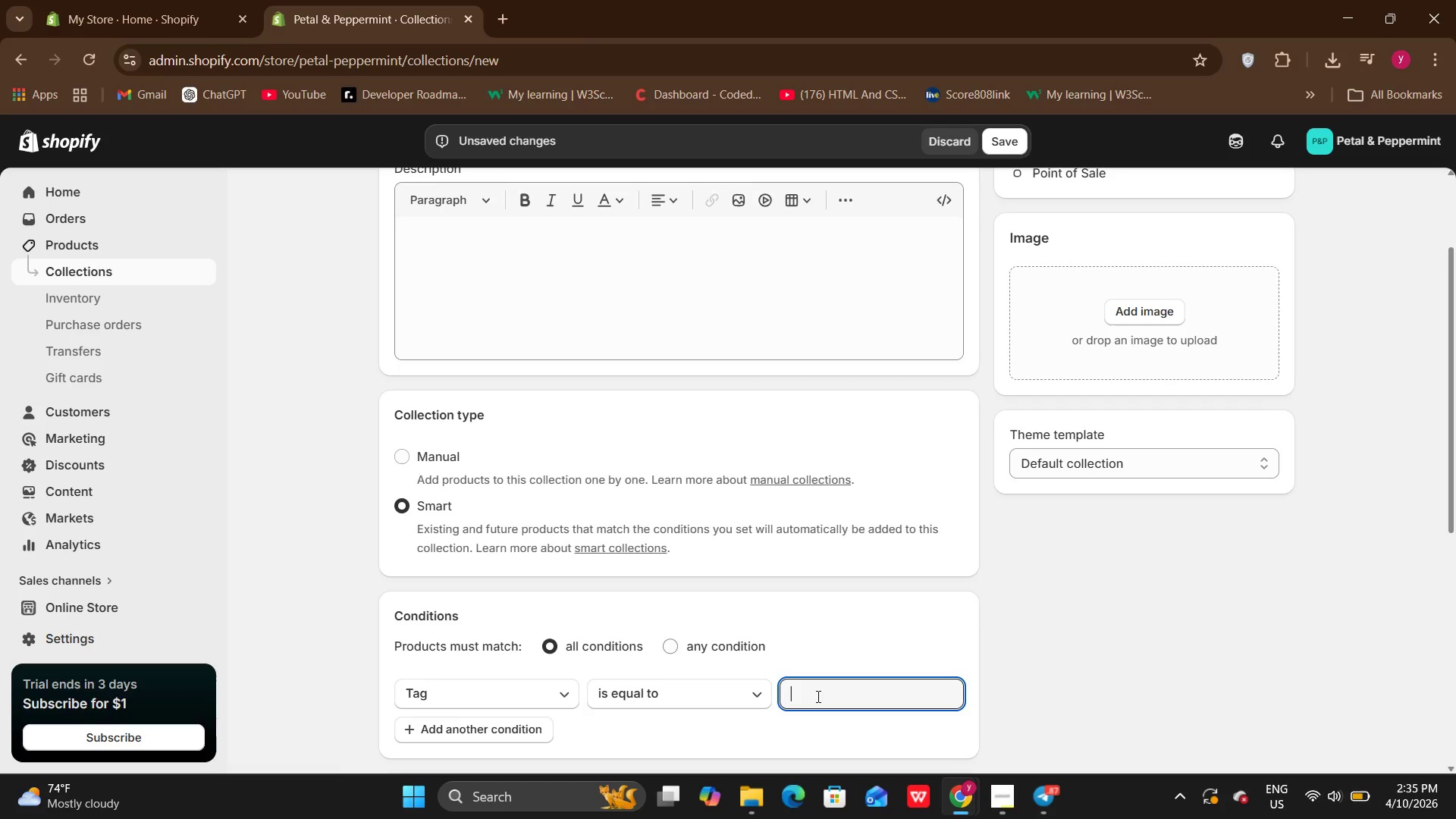 
type(Midnight Garden)
 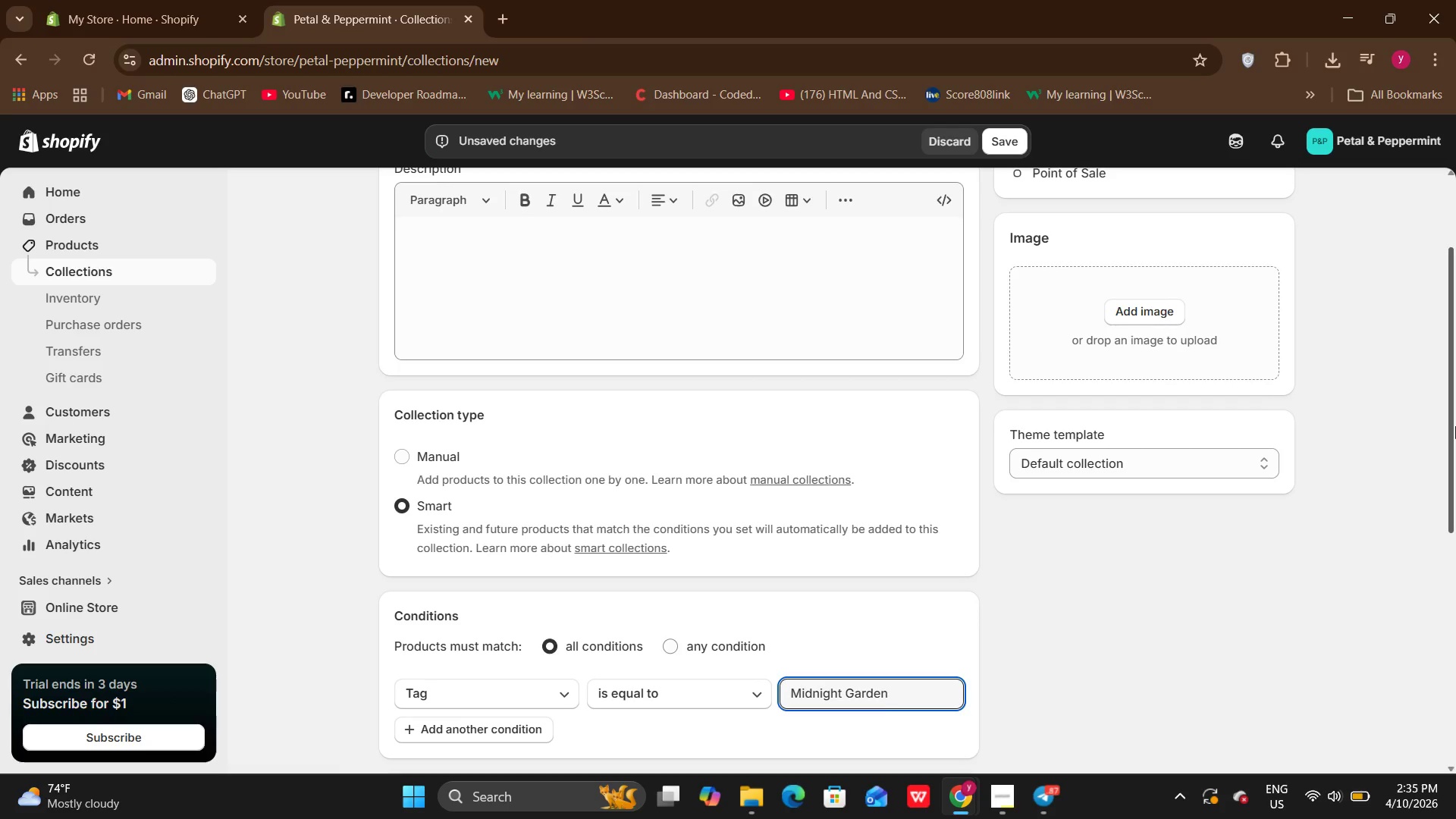 
left_click_drag(start_coordinate=[1455, 426], to_coordinate=[1437, 589])
 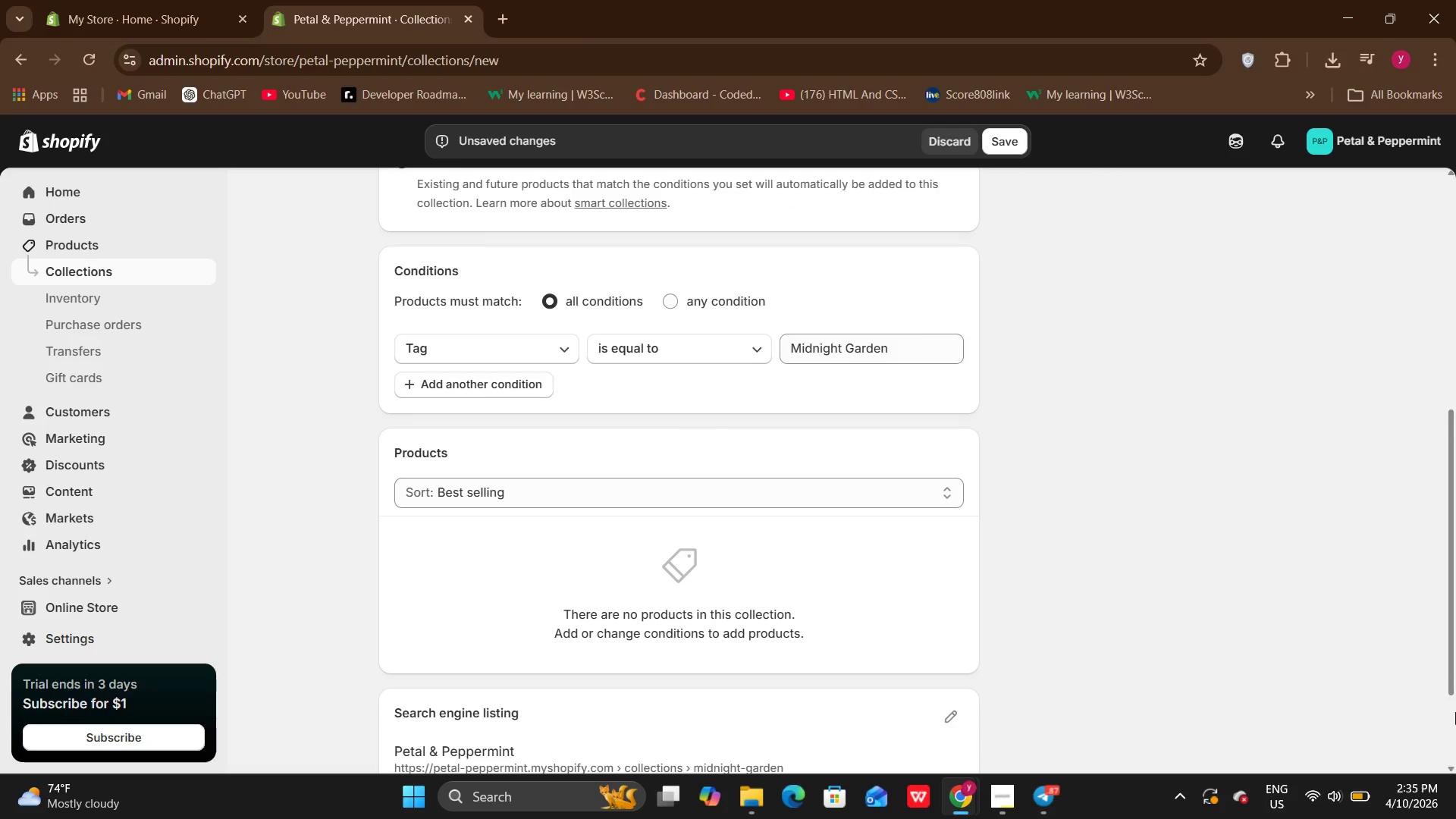 
left_click([1455, 712])
 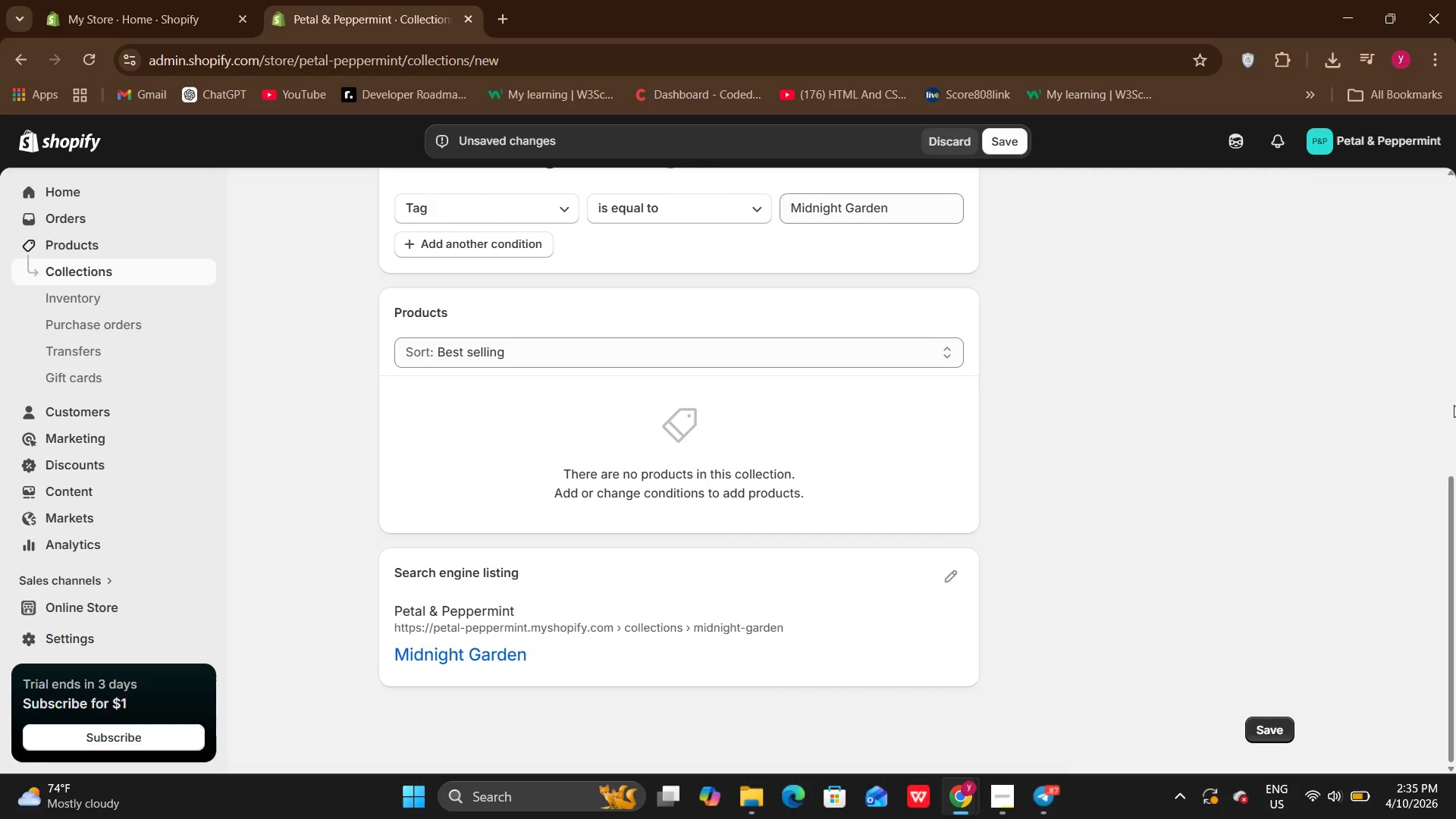 
left_click([1452, 405])
 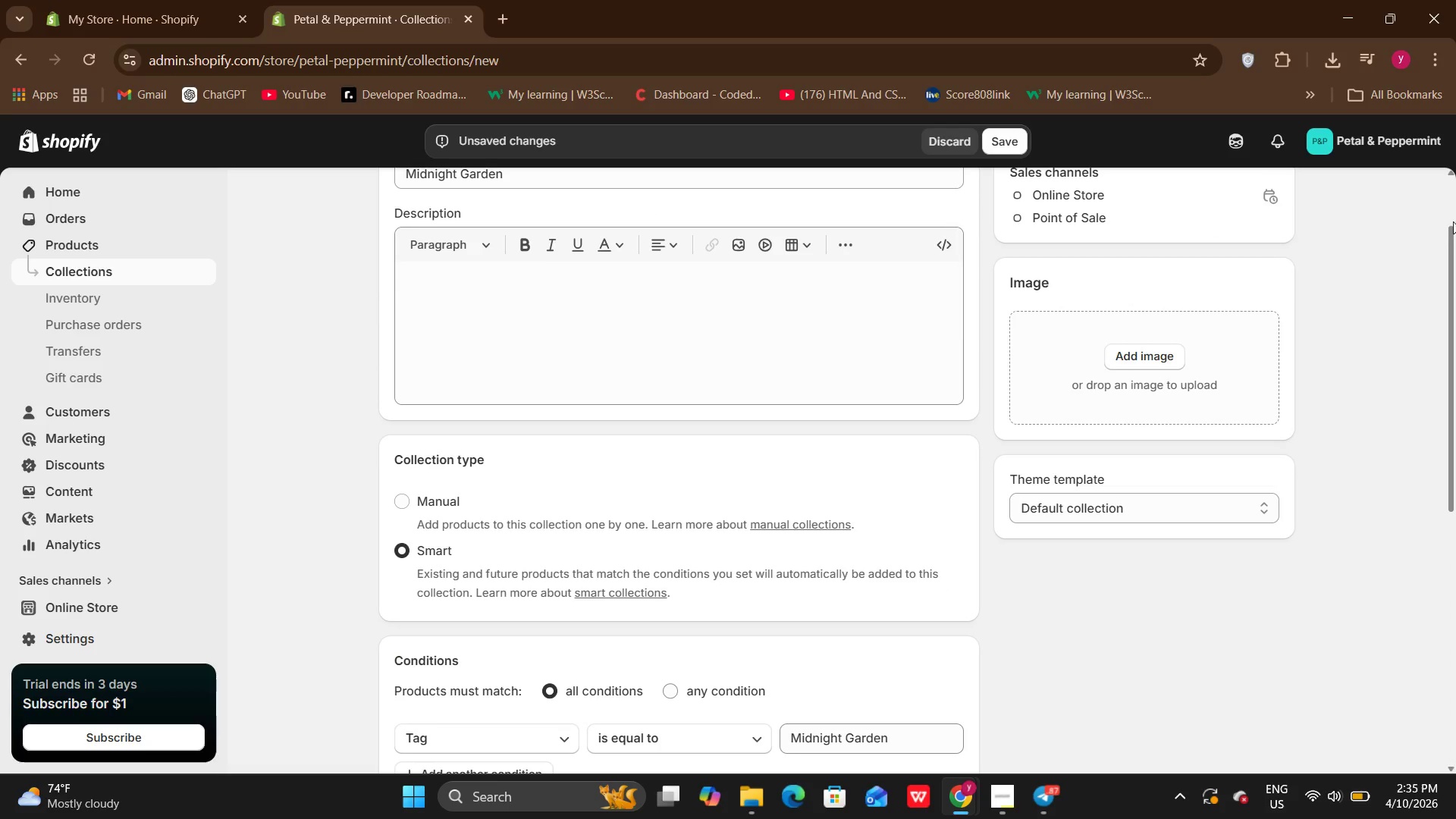 
left_click([1453, 221])
 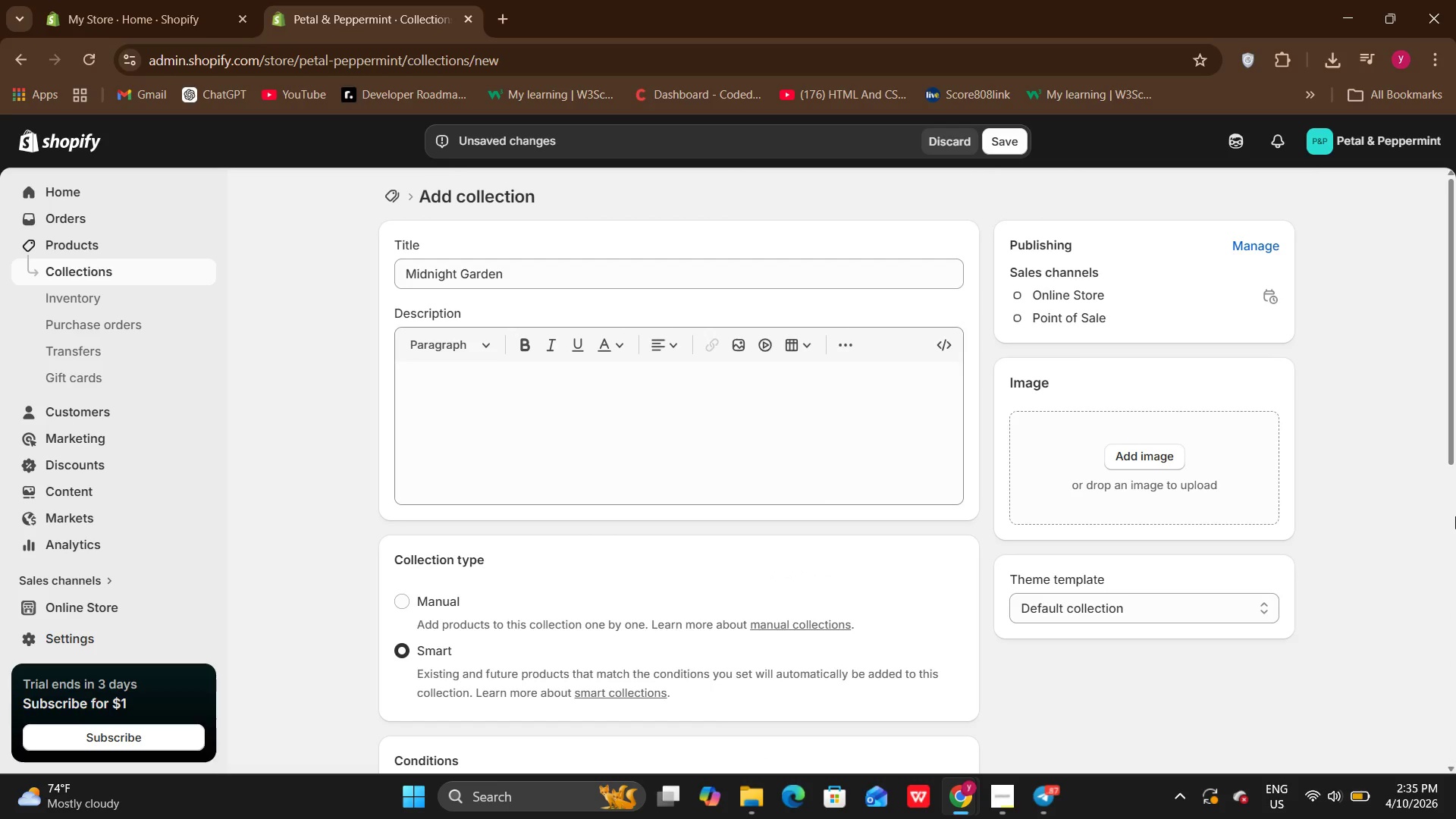 
left_click([1454, 606])
 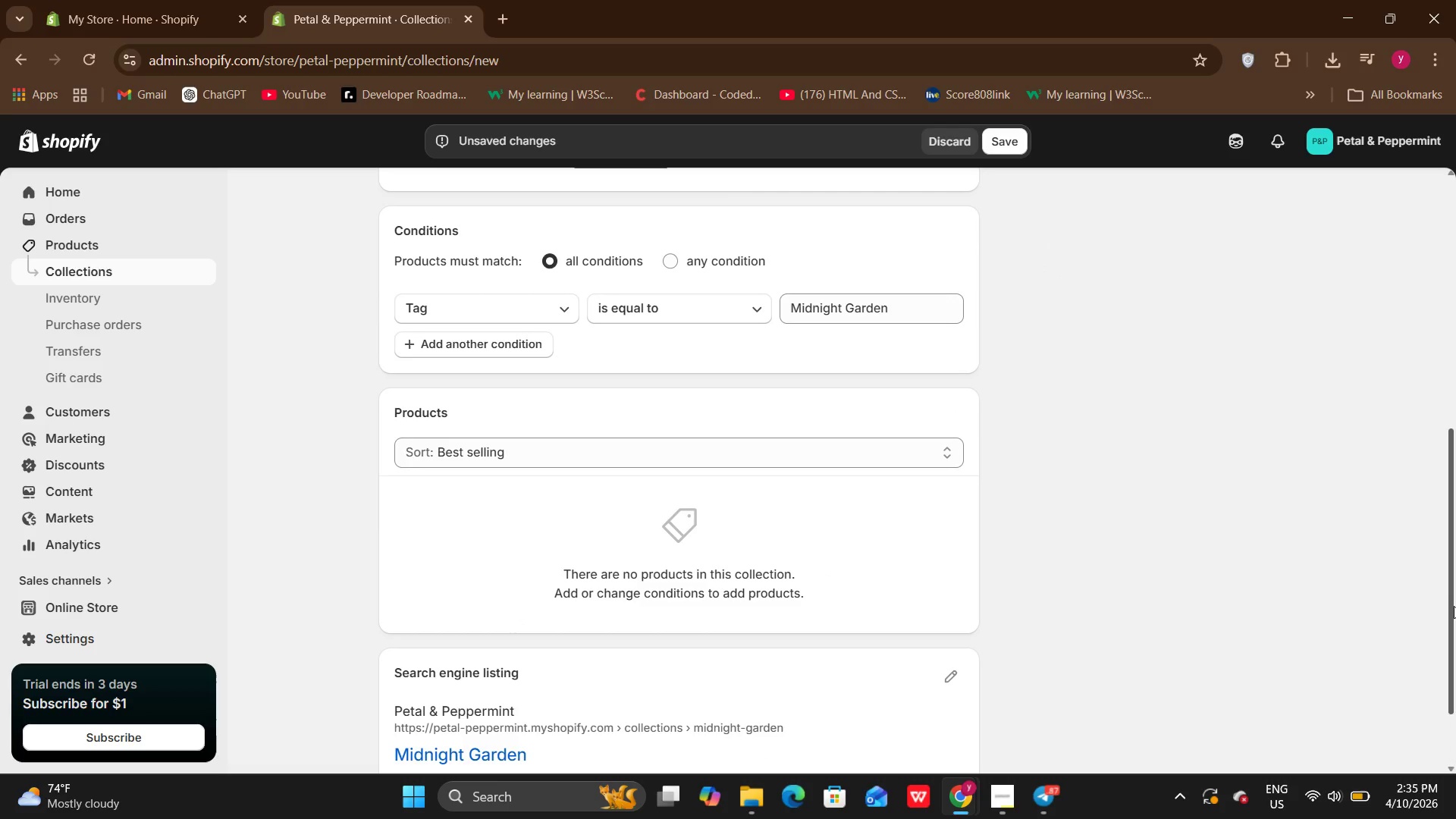 
left_click([1454, 606])
 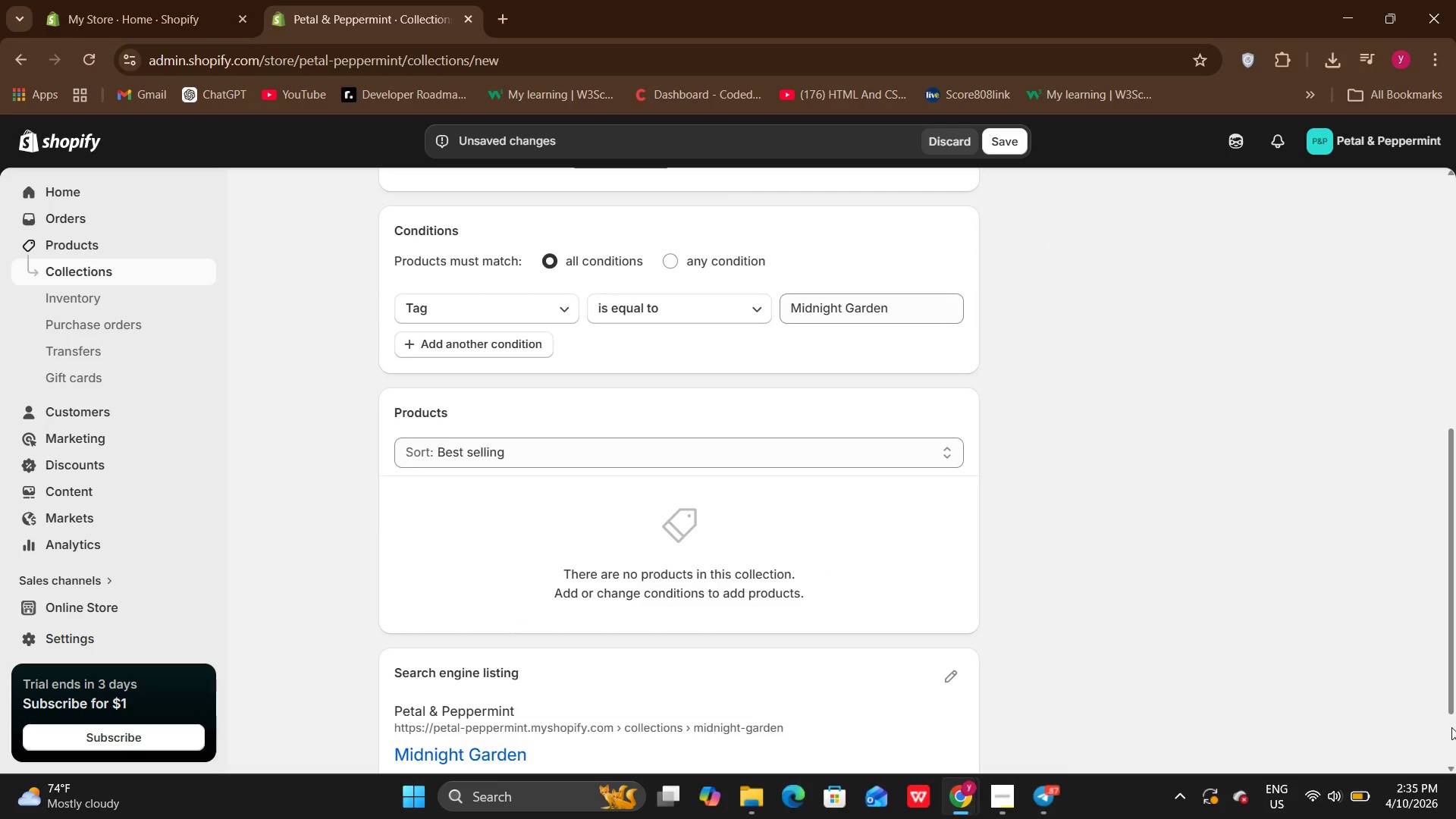 
left_click([1451, 727])
 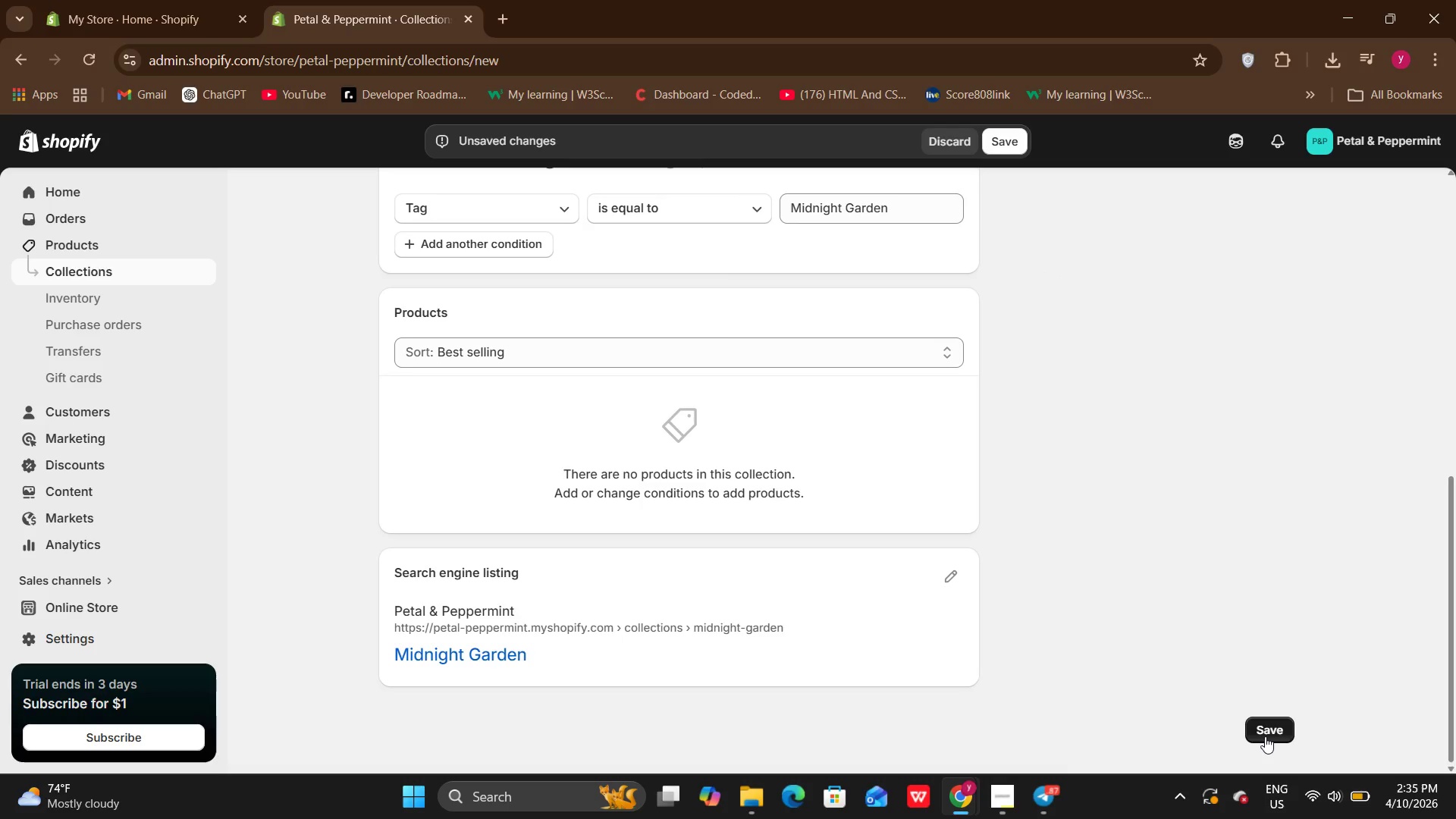 
left_click([1265, 736])
 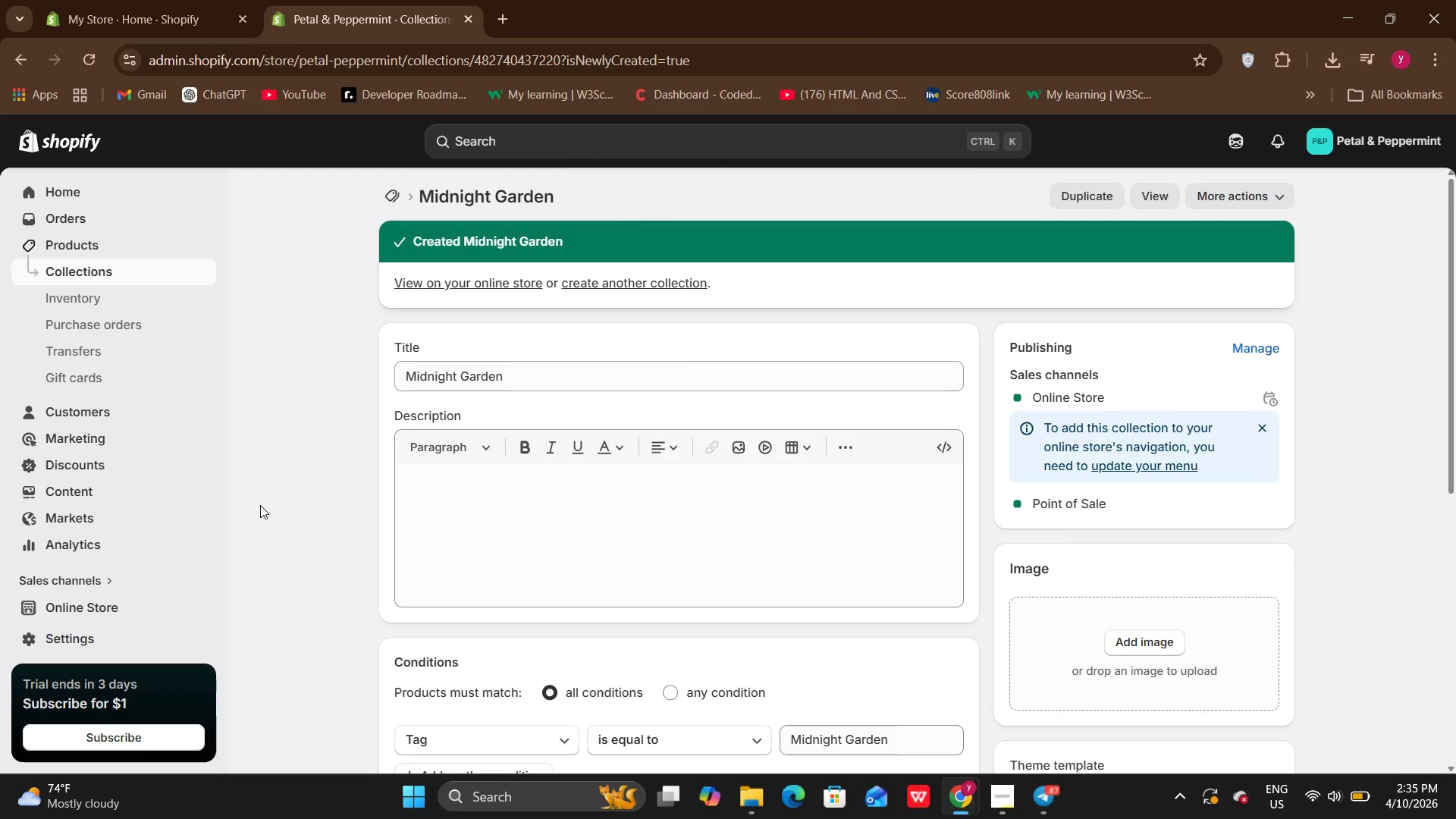 
wait(7.27)
 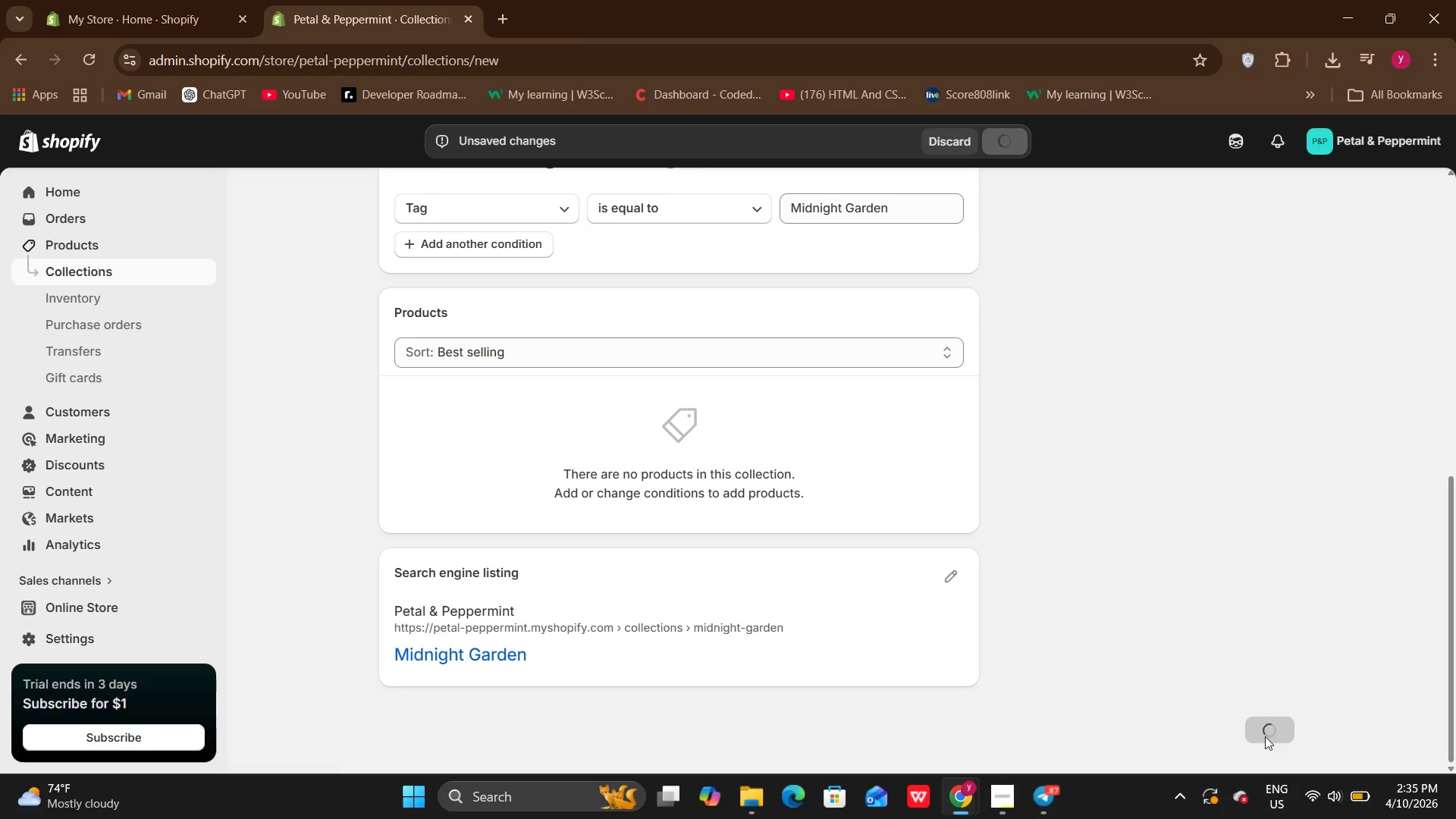 
left_click([103, 275])
 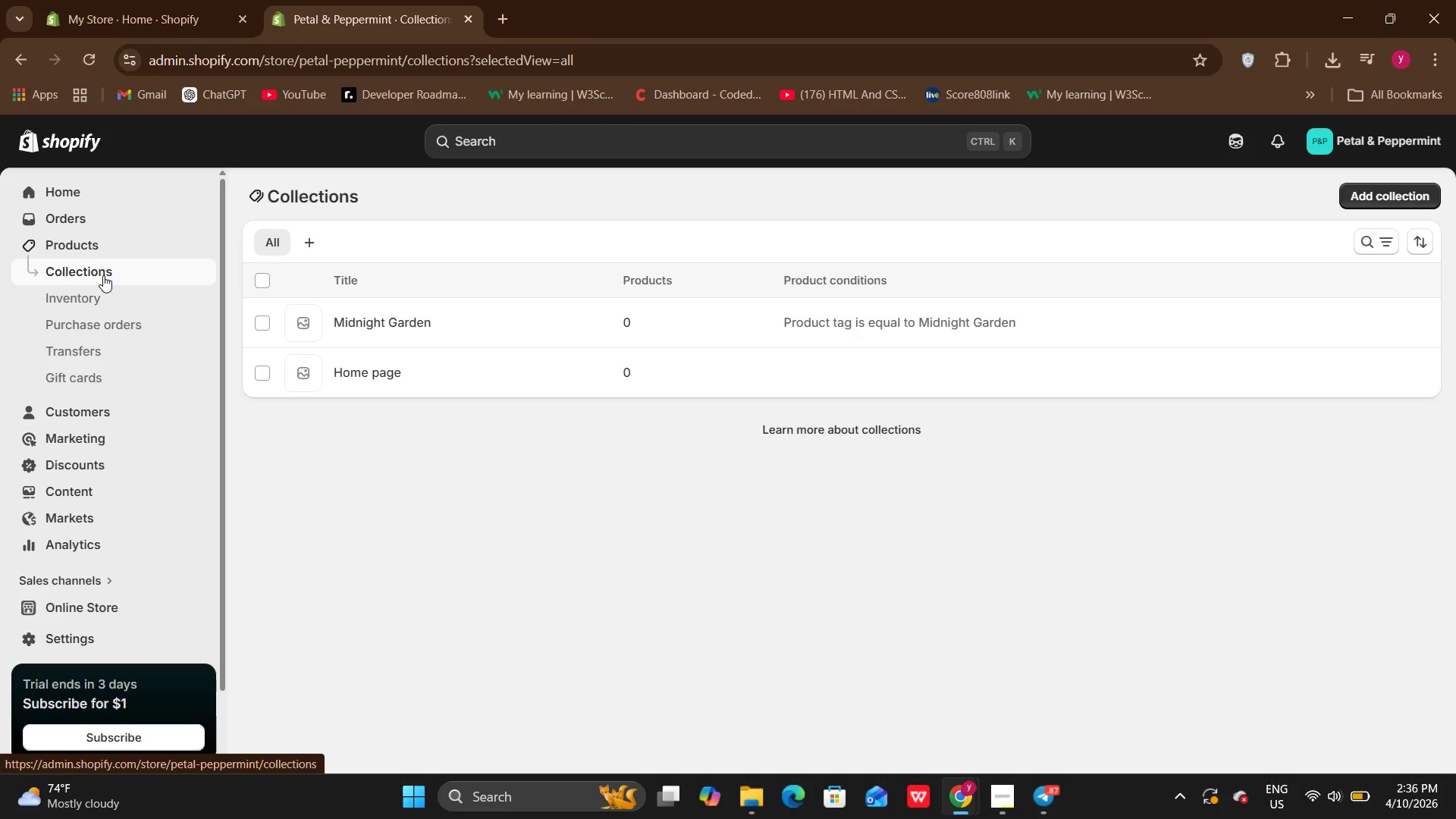 
wait(5.91)
 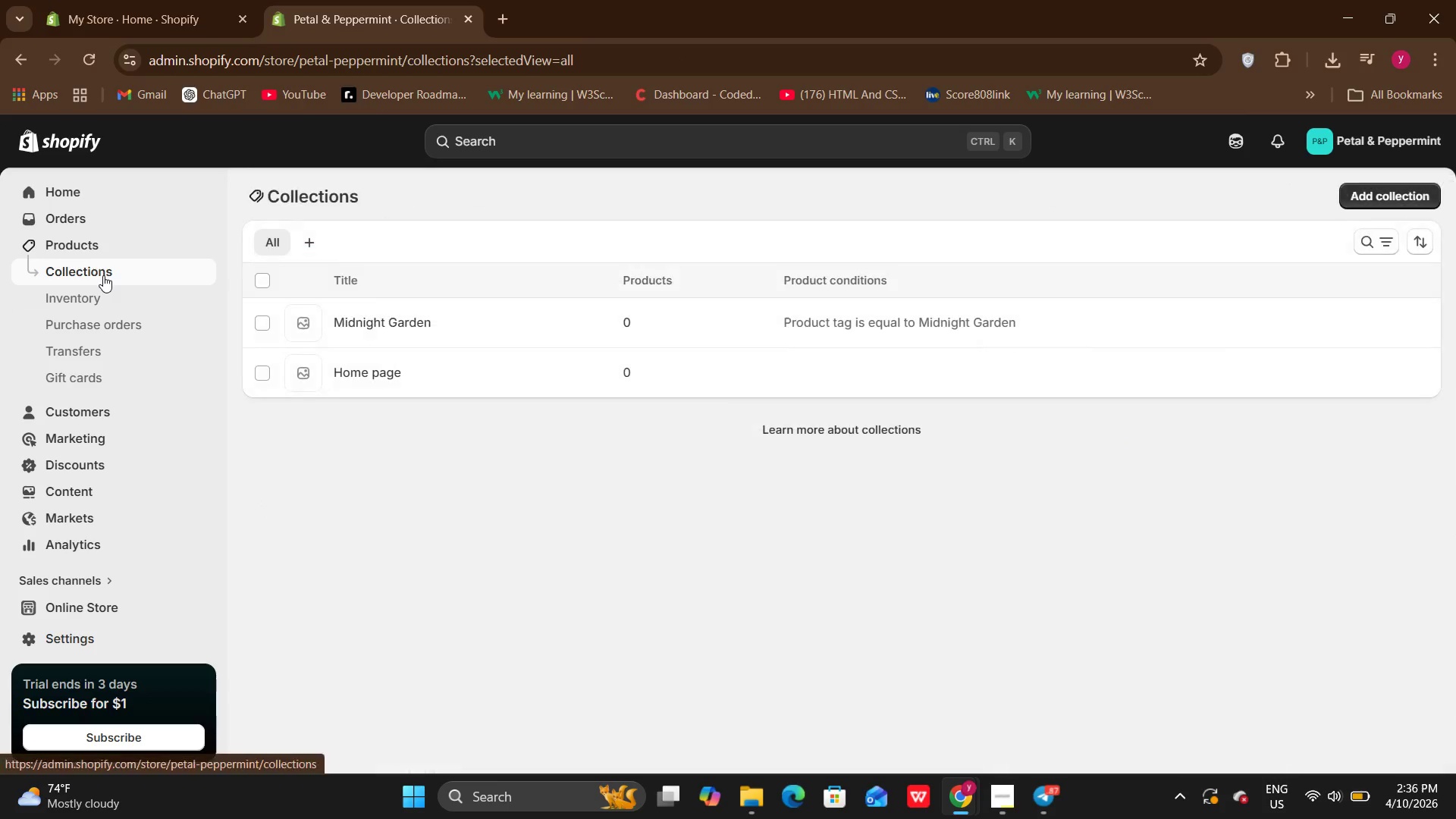 
left_click([104, 246])
 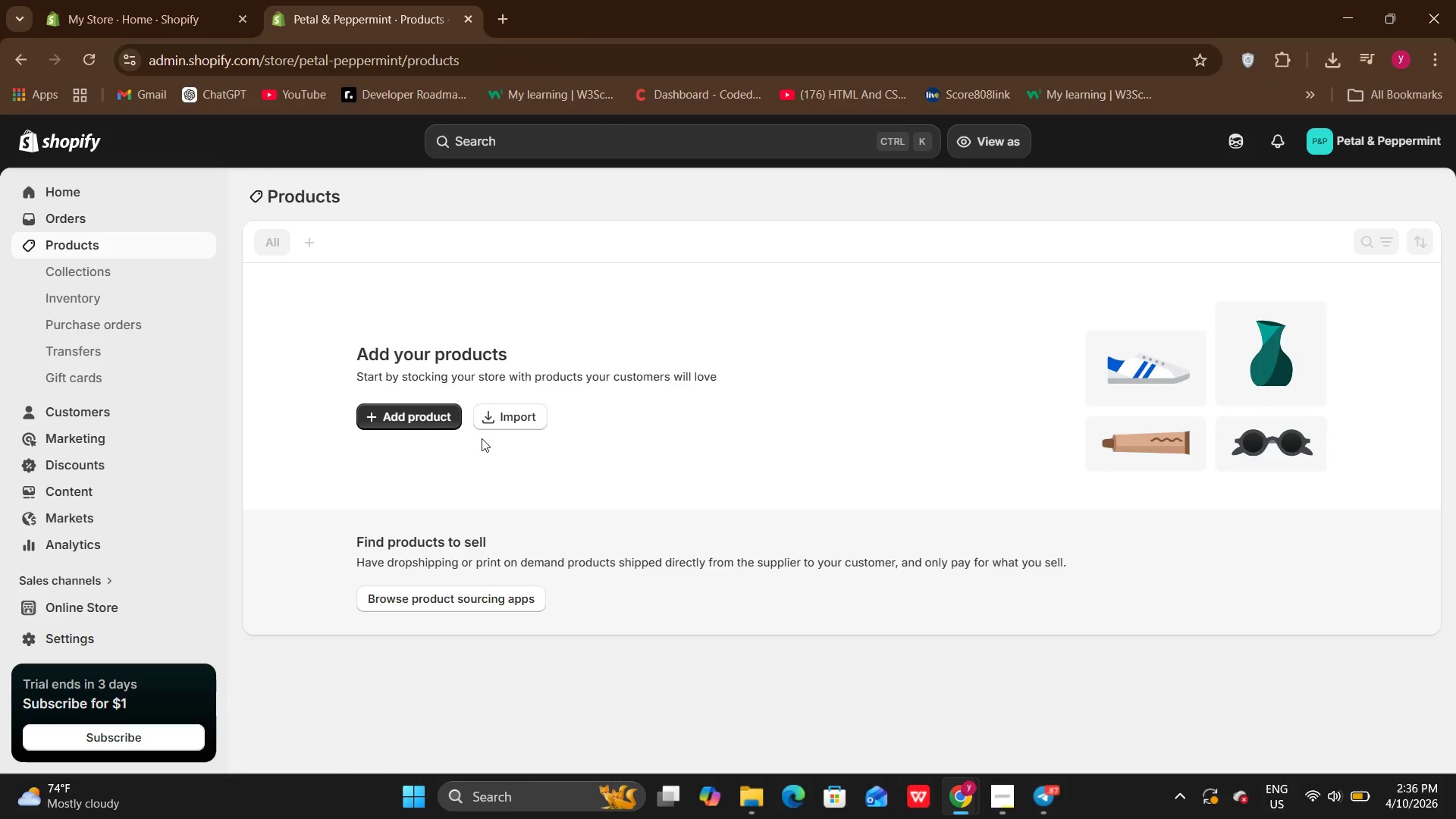 
left_click([429, 421])
 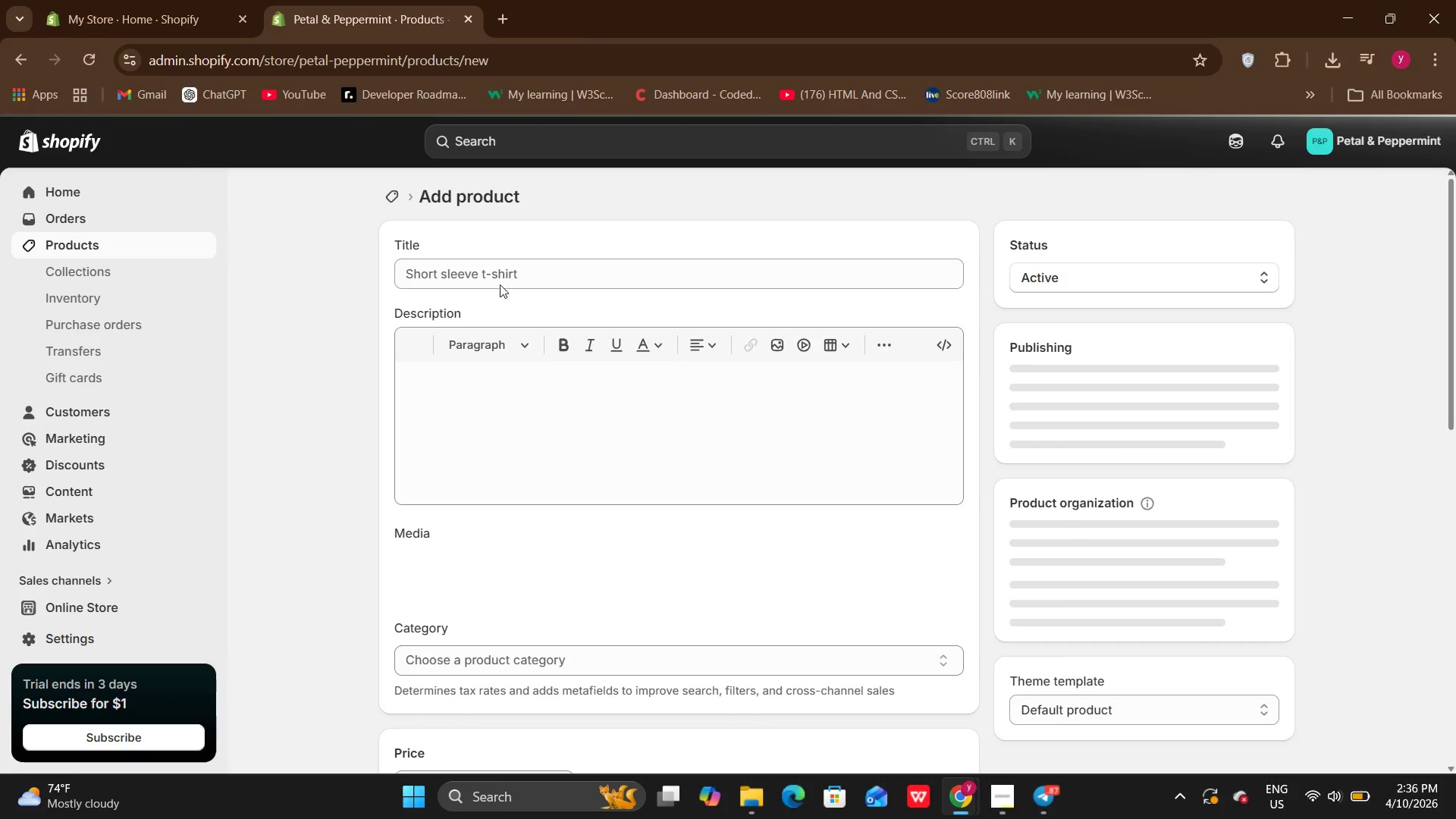 
wait(5.16)
 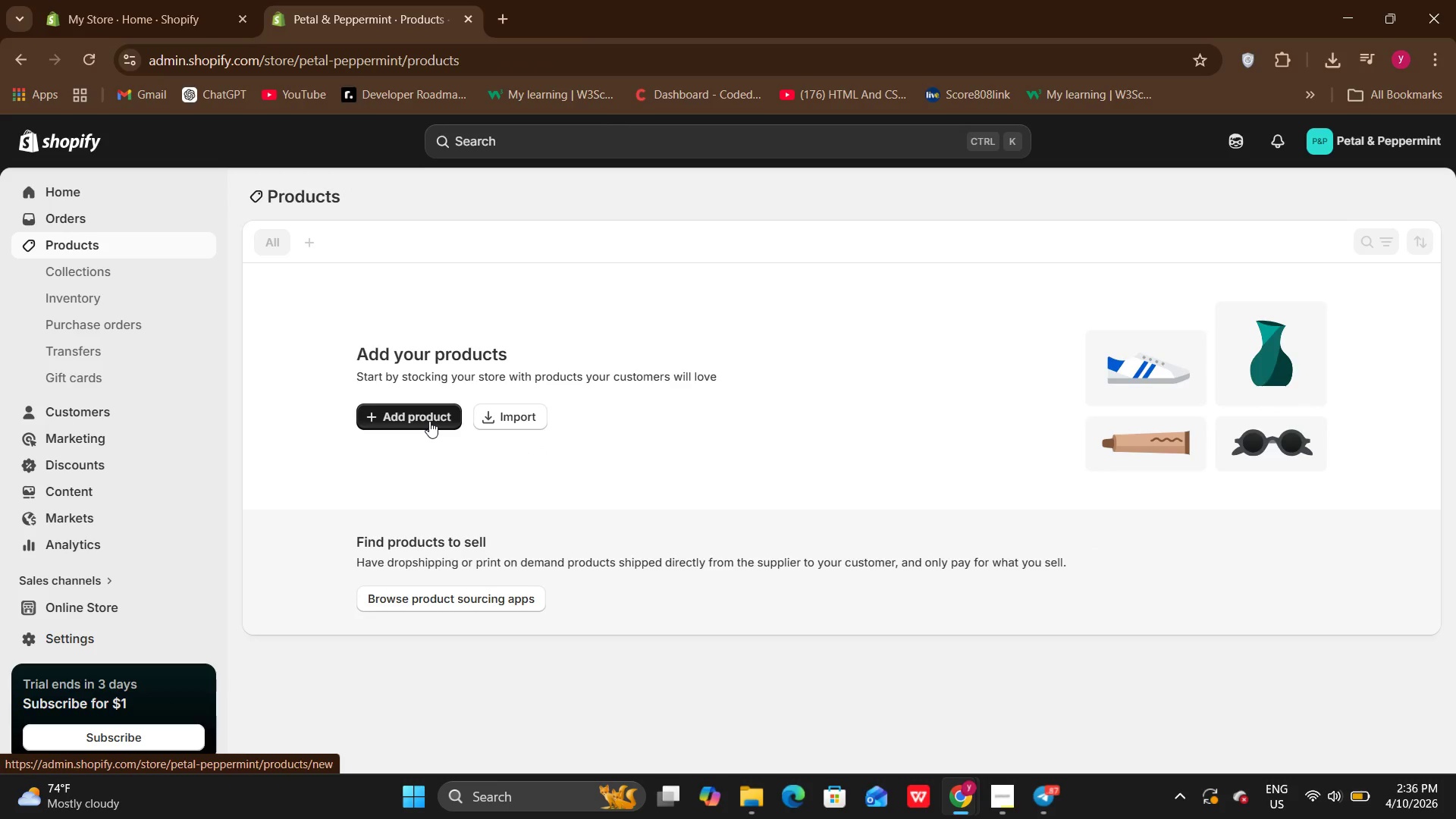 
left_click([503, 271])
 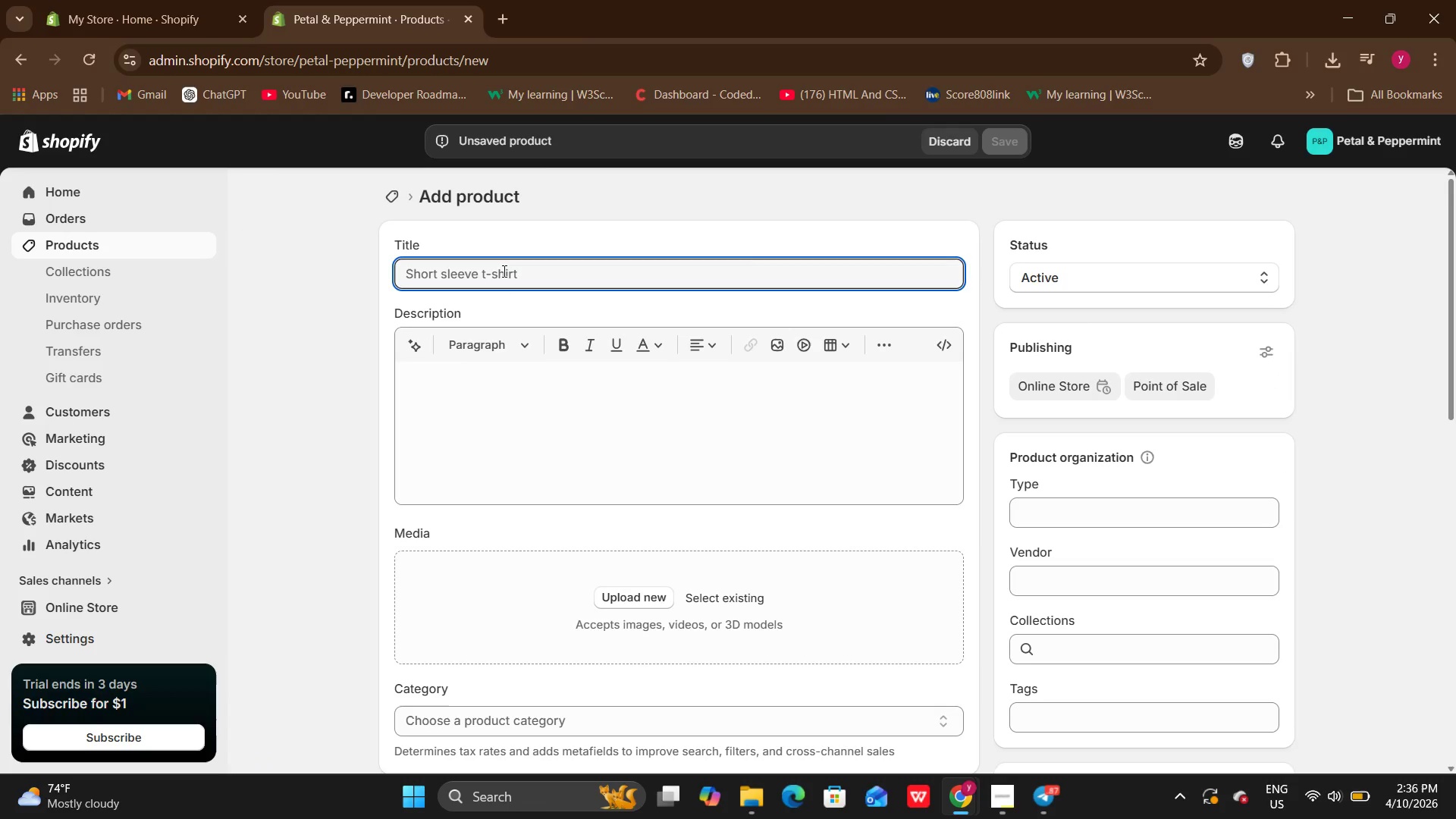 
type(TH)
key(Backspace)
type(he Nigh =)
key(Backspace)
key(Backspace)
type(t owl)
key(Backspace)
key(Backspace)
key(Backspace)
type(P)
key(Backspace)
type(oWL)
key(Backspace)
key(Backspace)
key(Backspace)
type(o)
key(Backspace)
type(Owl)
 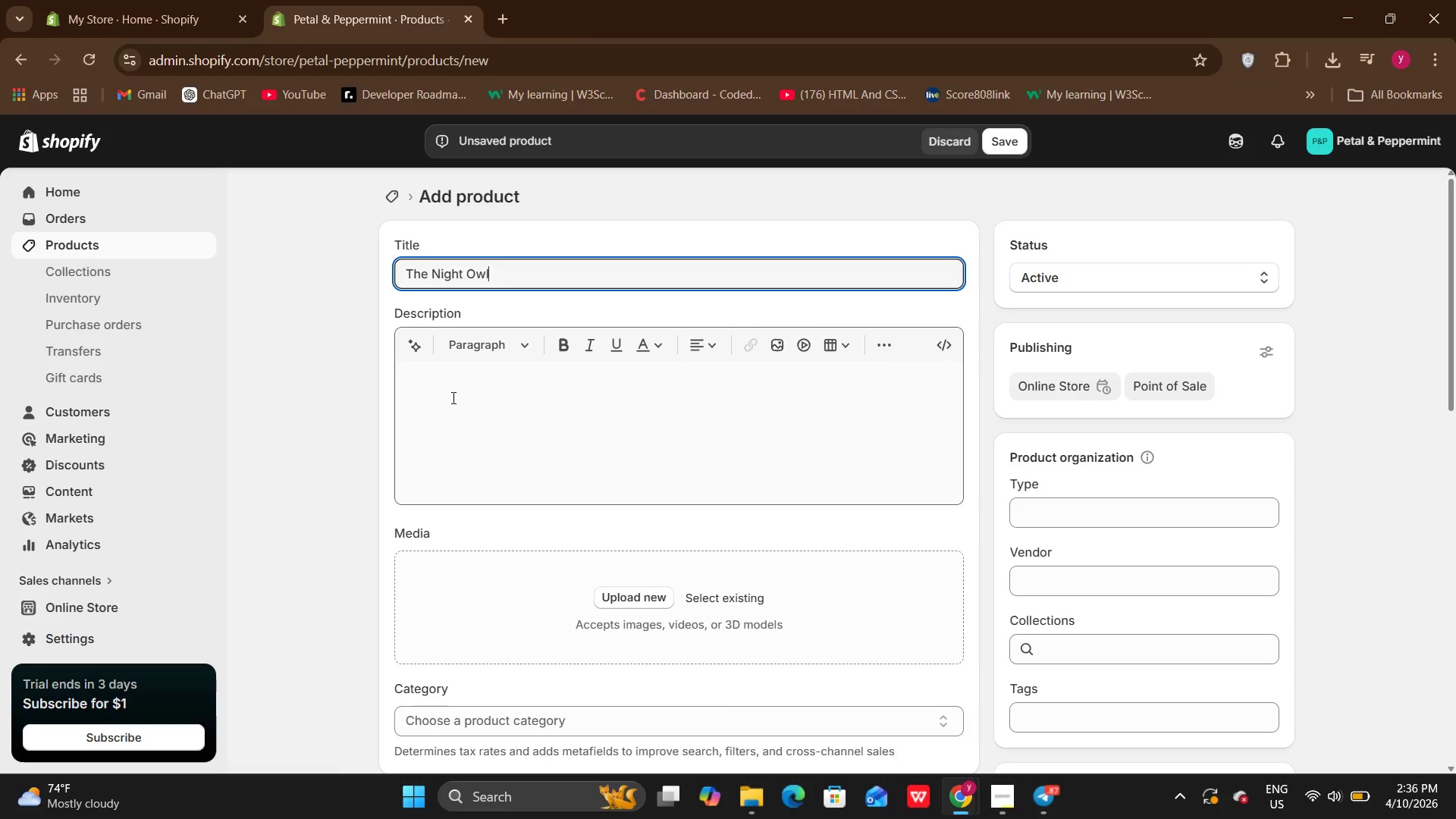 
left_click([452, 397])
 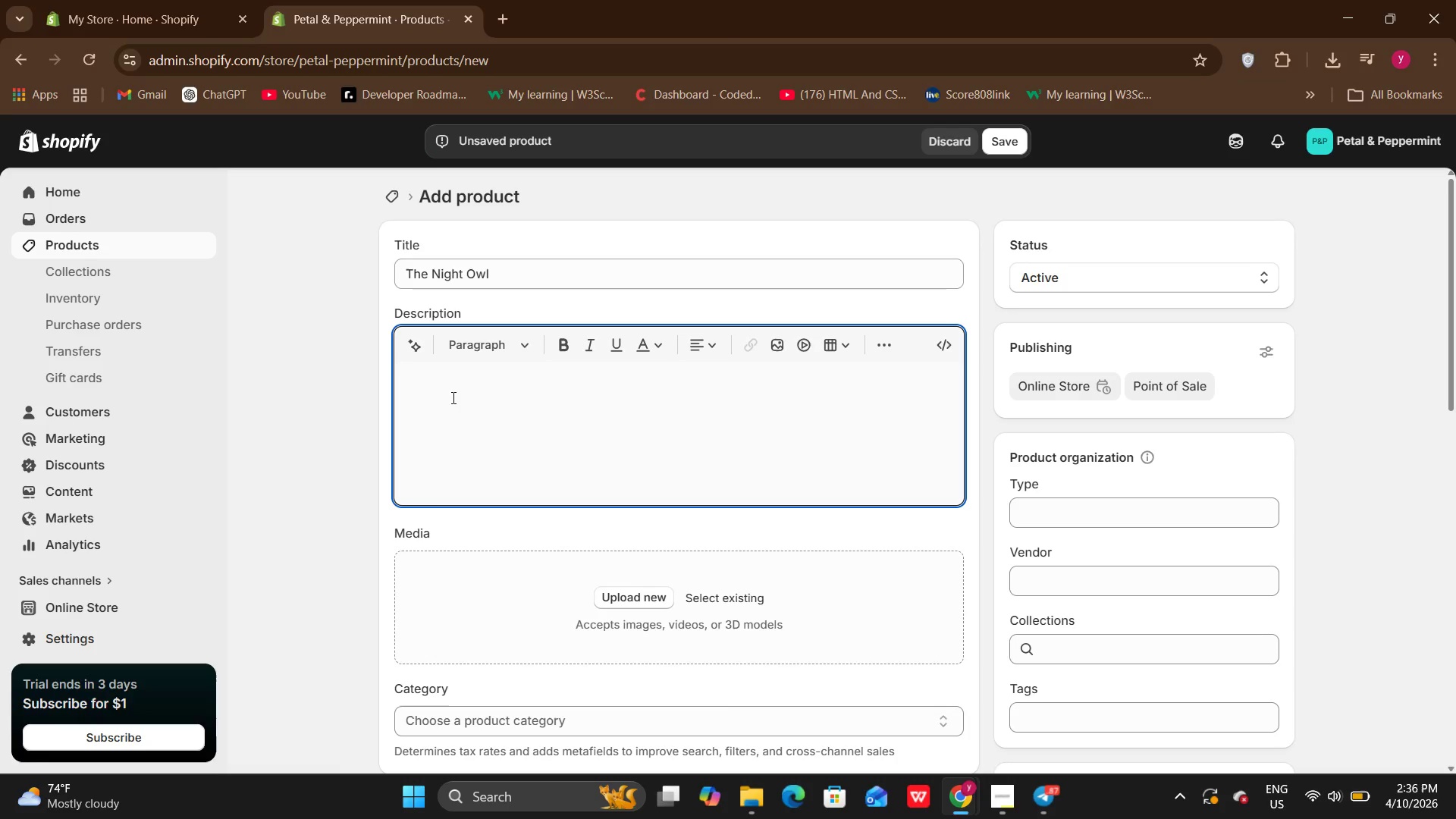 
type(These roses bring a sophisted)
key(Backspace)
key(Backspace)
 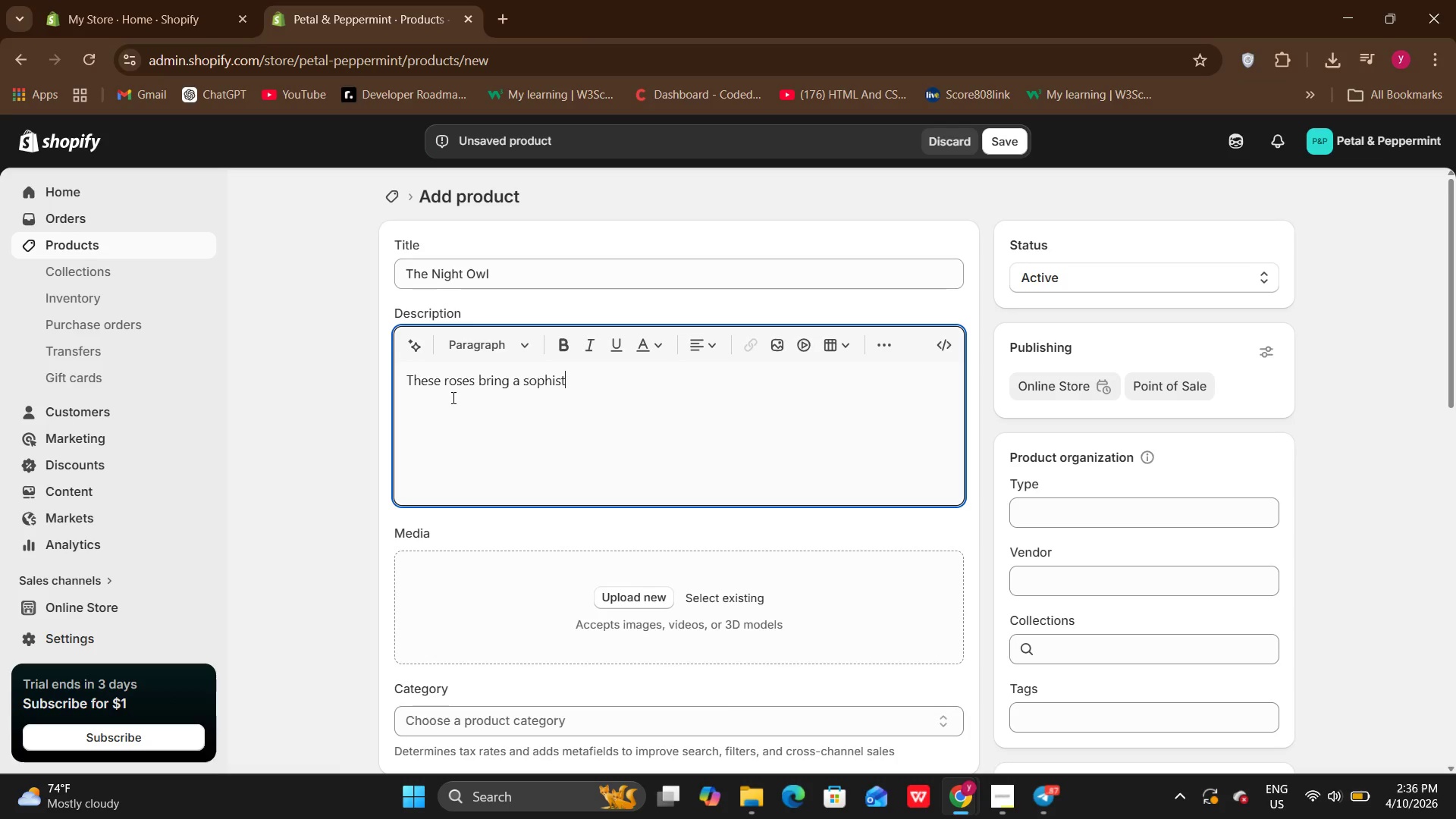 
type(icated edge to the collection )
 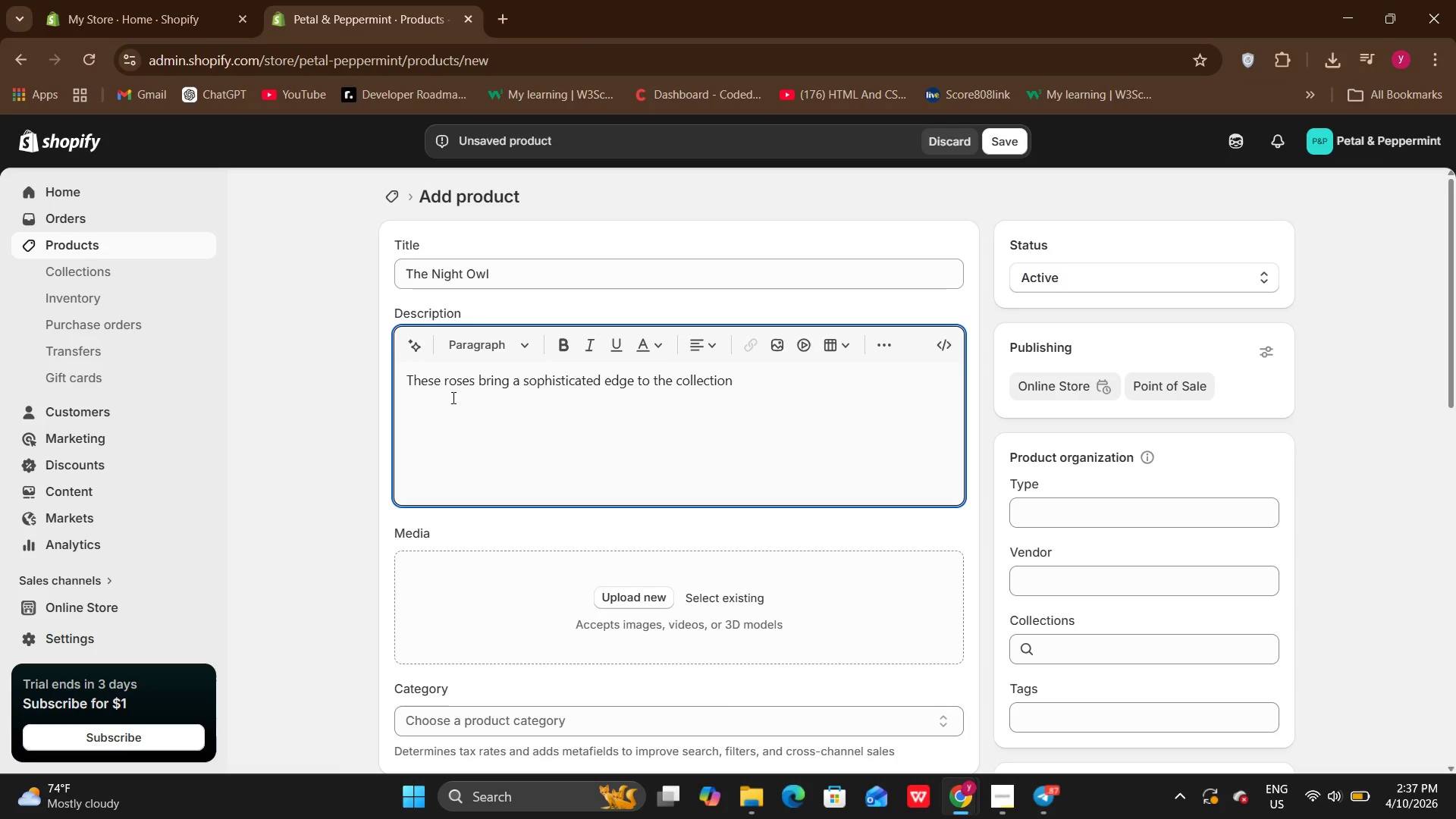 
key(Backspace)
type(, blending aromatic lavender with subtley )
key(Backspace)
type(, earthy notes of activated charcoal.Th)
key(Backspace)
key(Backspace)
type( They'')
key(Backspace)
type(re crisp )
key(Backspace)
type(, lightm)
key(Backspace)
type(, and entirely keto-fr)
 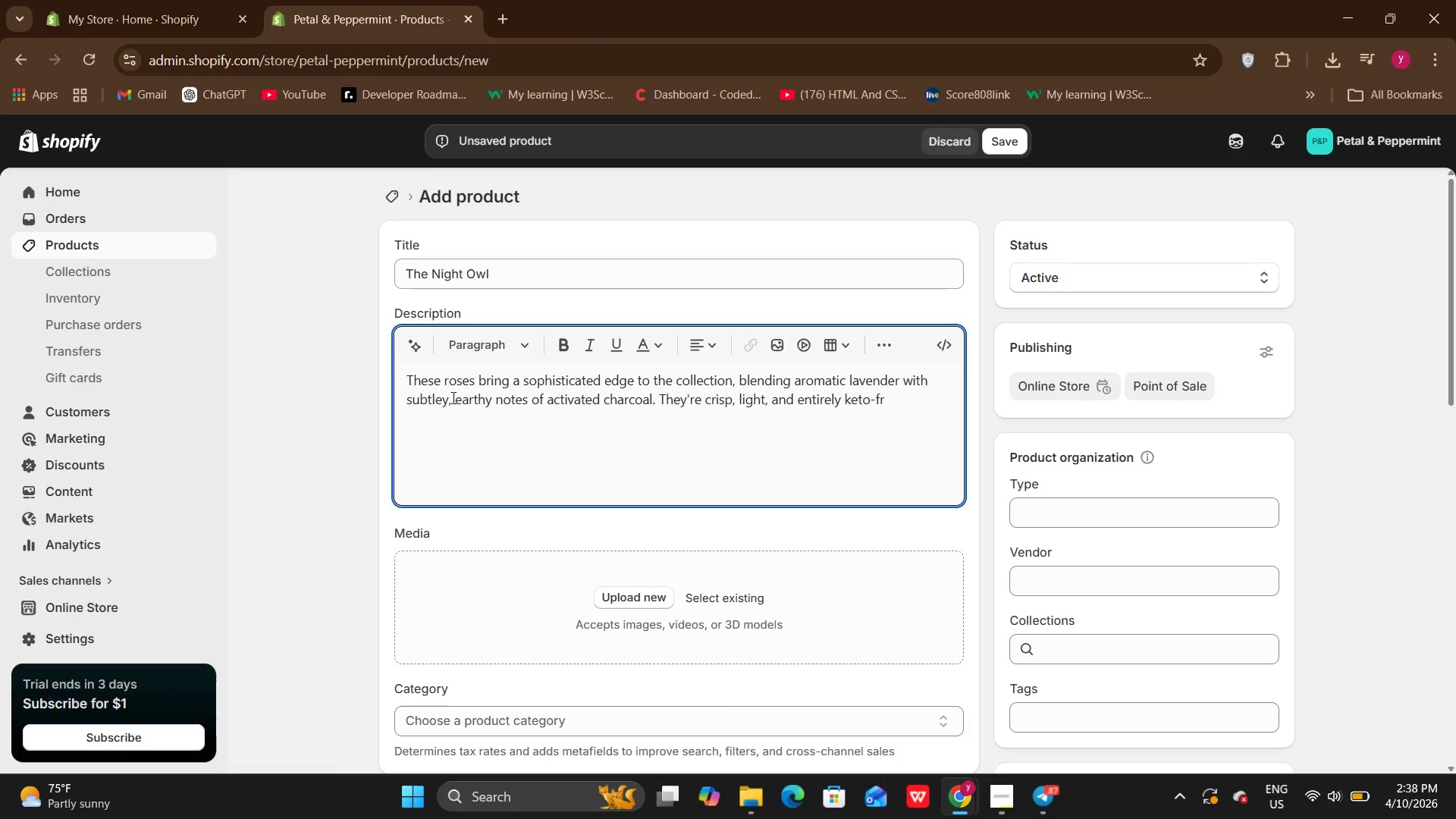 
type(iendly-perfect)
 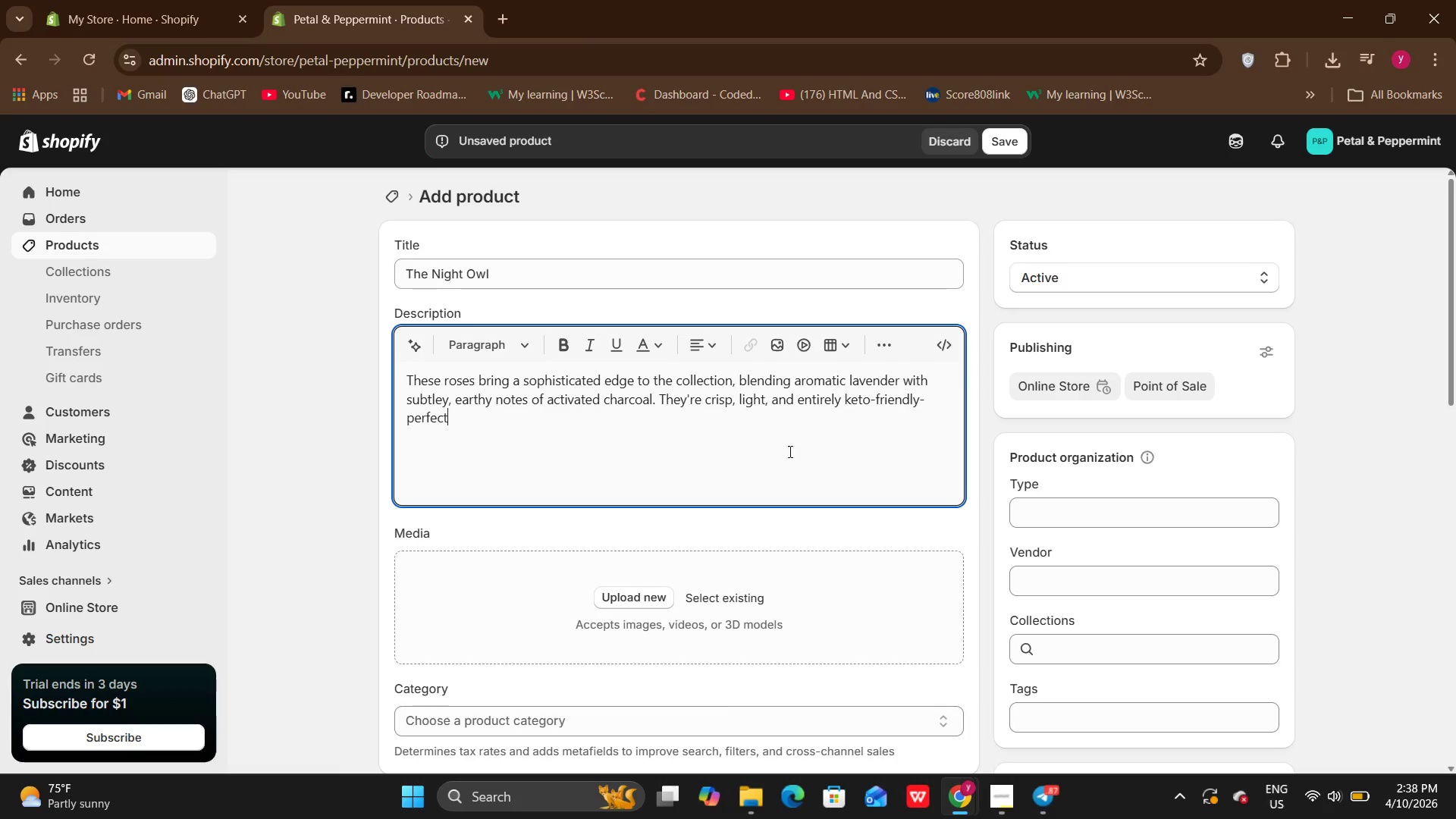 
wait(6.16)
 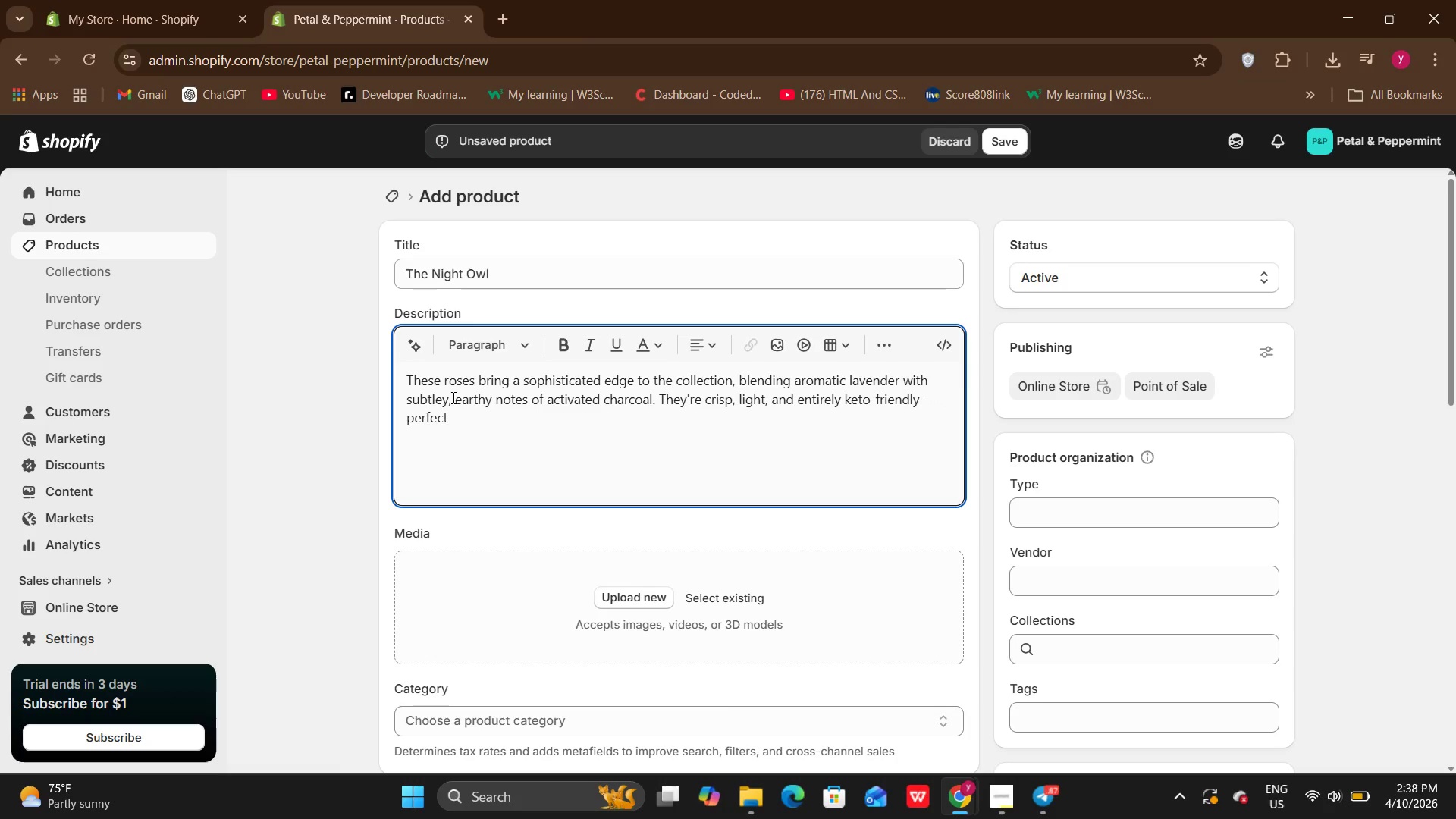 
type( for a late night treat that fells==)
key(Backspace)
key(Backspace)
key(Backspace)
key(Backspace)
key(Backspace)
type(es)
key(Backspace)
type(ls indulgent but stays sugar-free)
 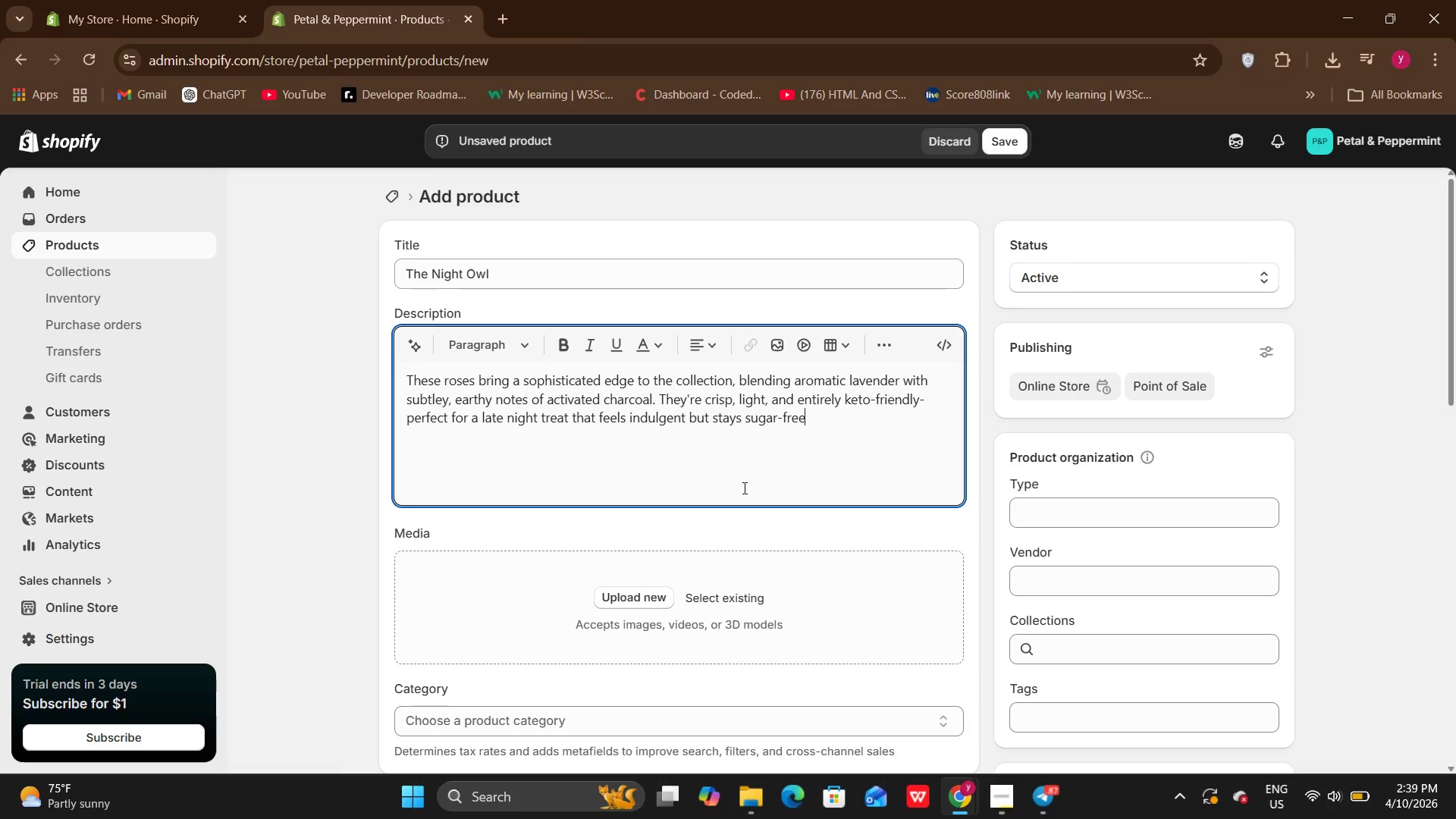 
key(Period)
 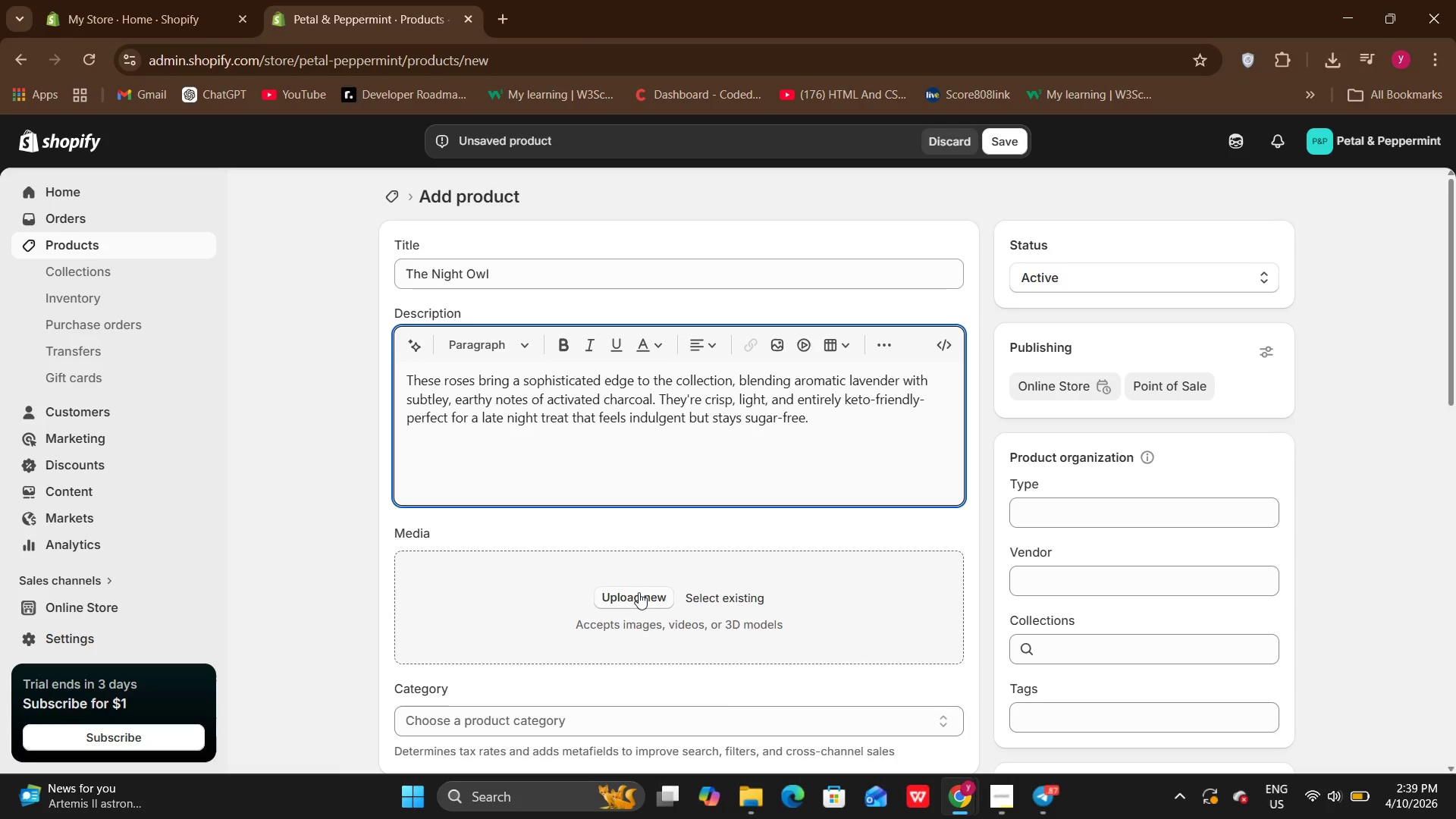 
left_click([637, 595])
 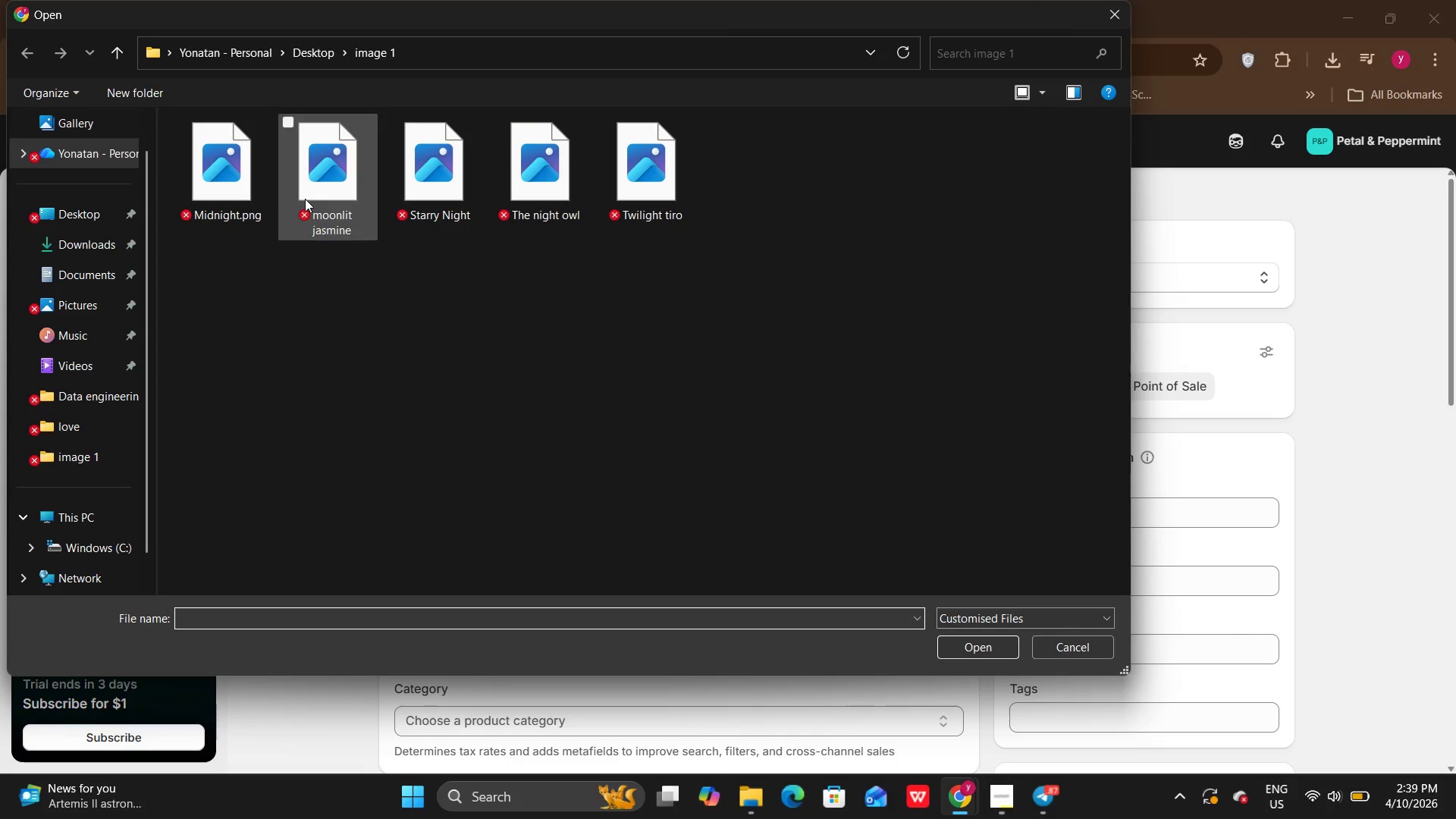 
wait(5.17)
 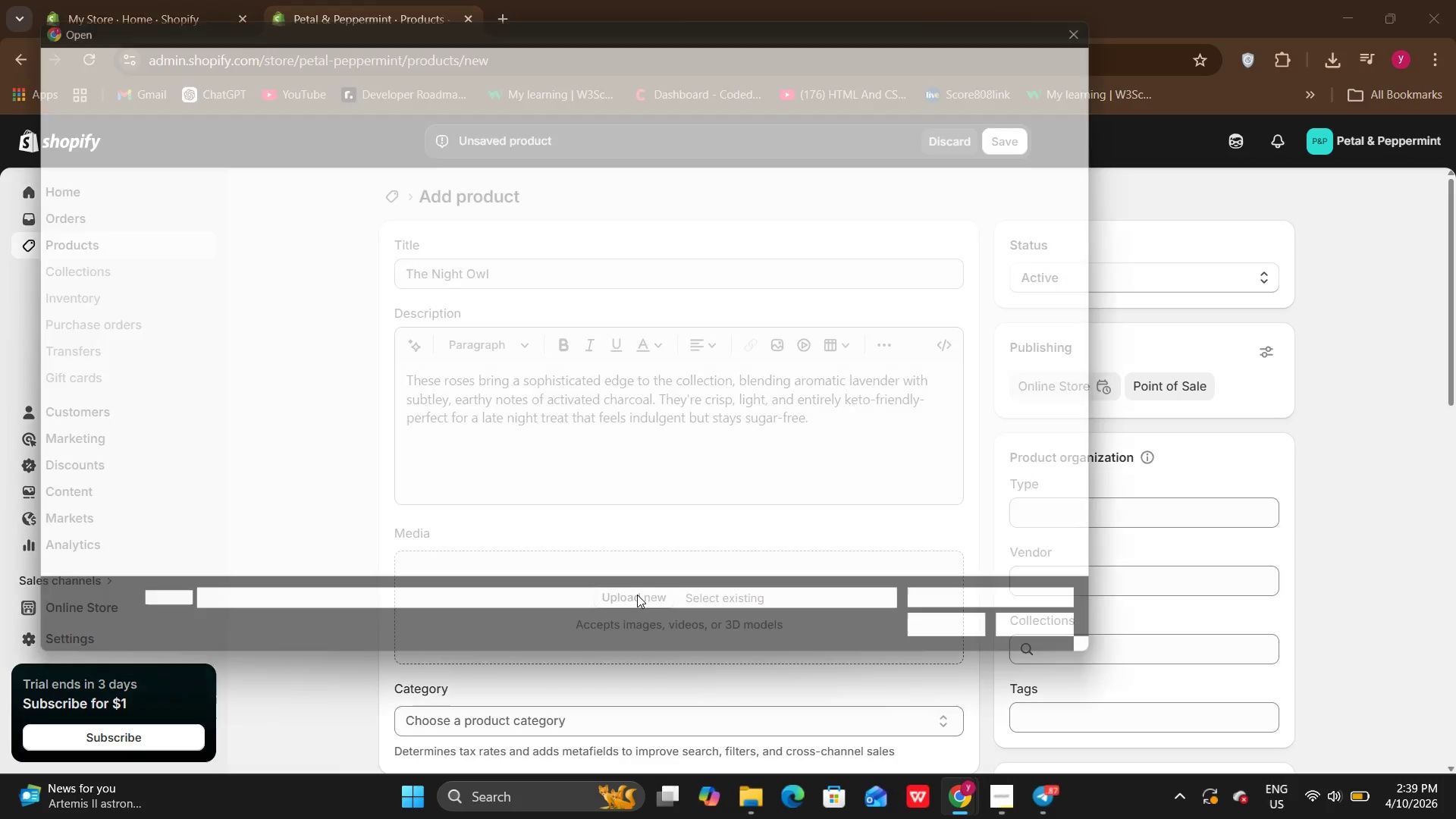 
left_click([532, 190])
 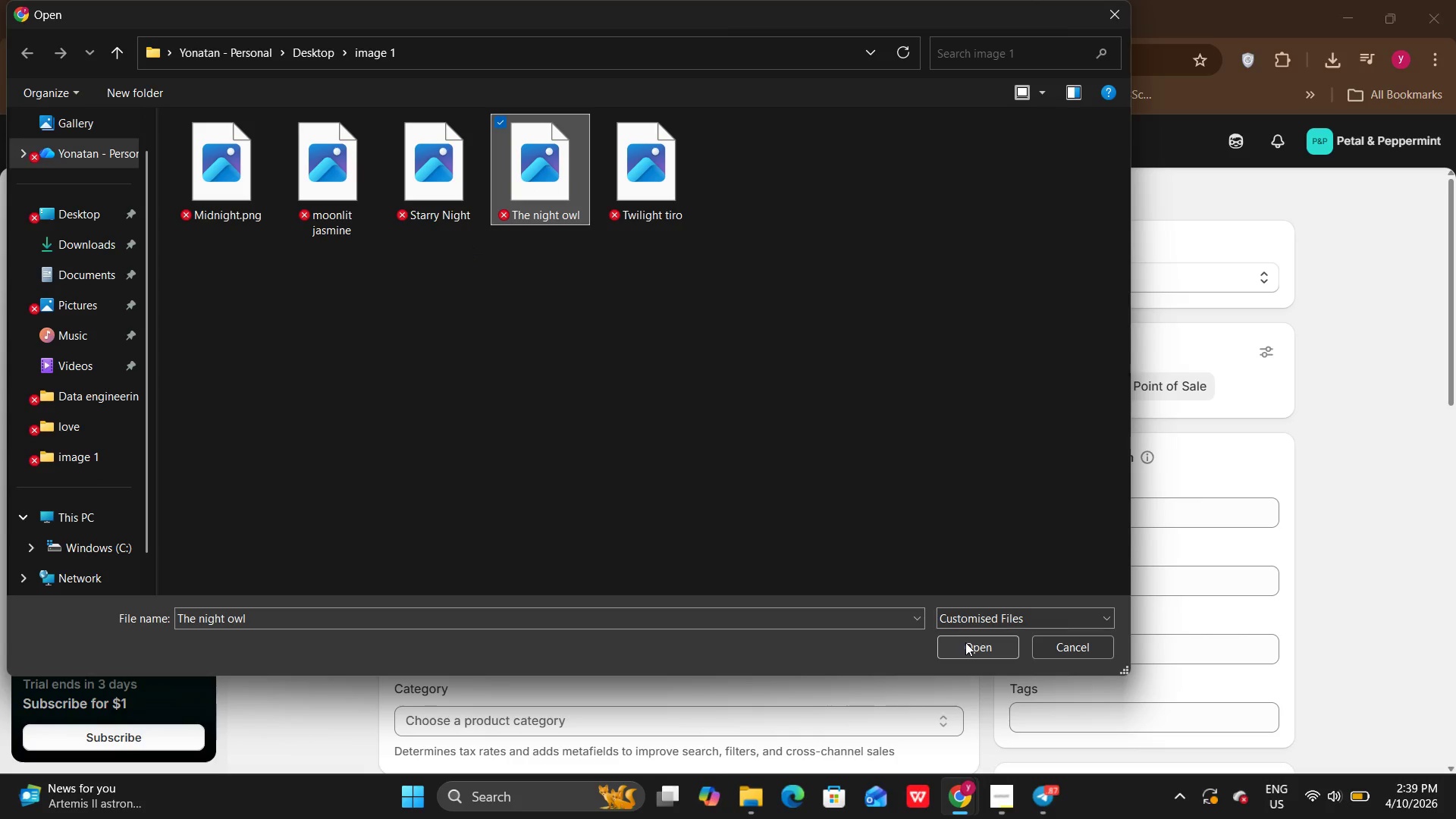 
left_click([965, 644])
 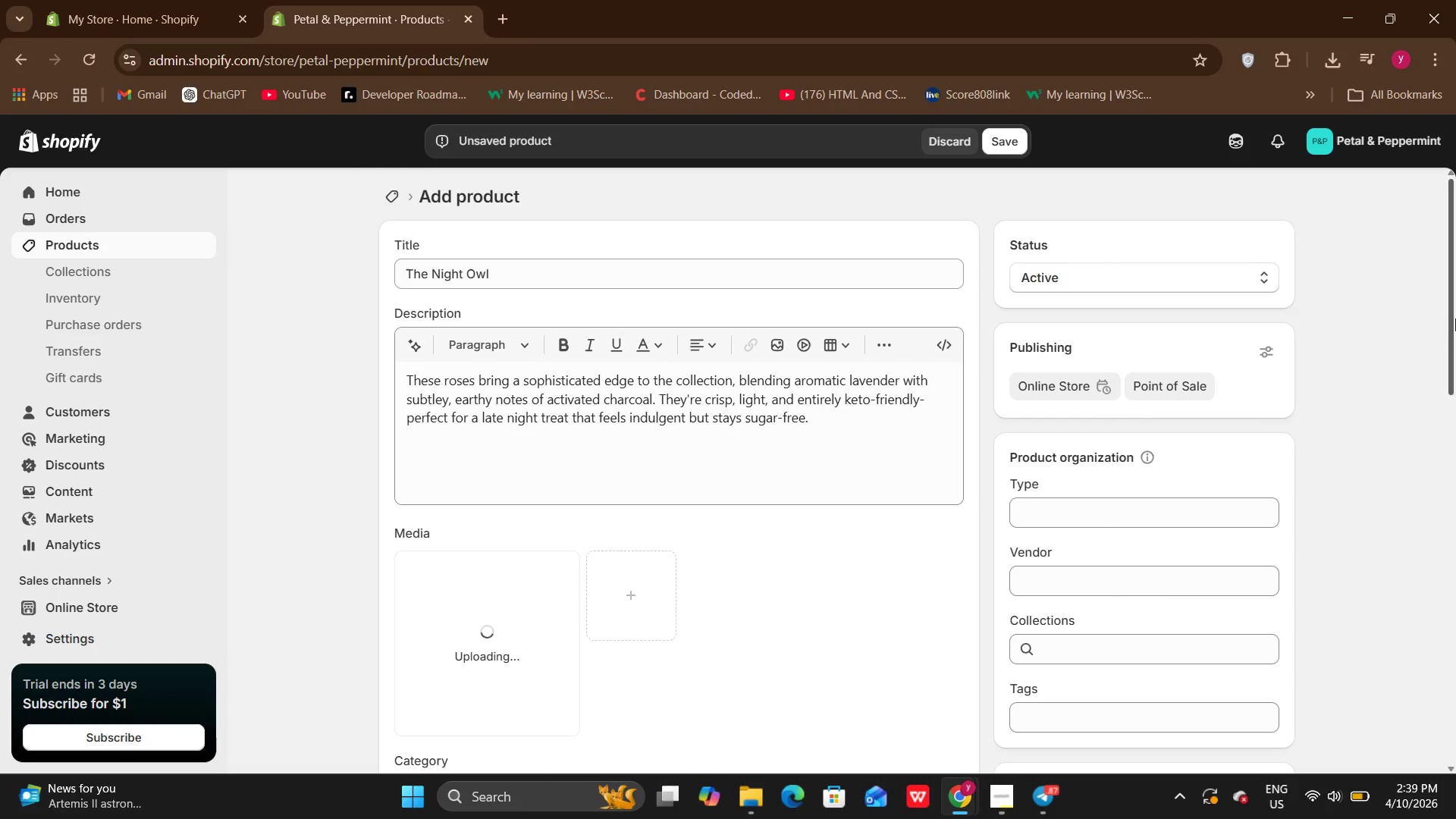 
left_click_drag(start_coordinate=[1455, 318], to_coordinate=[1455, 325])
 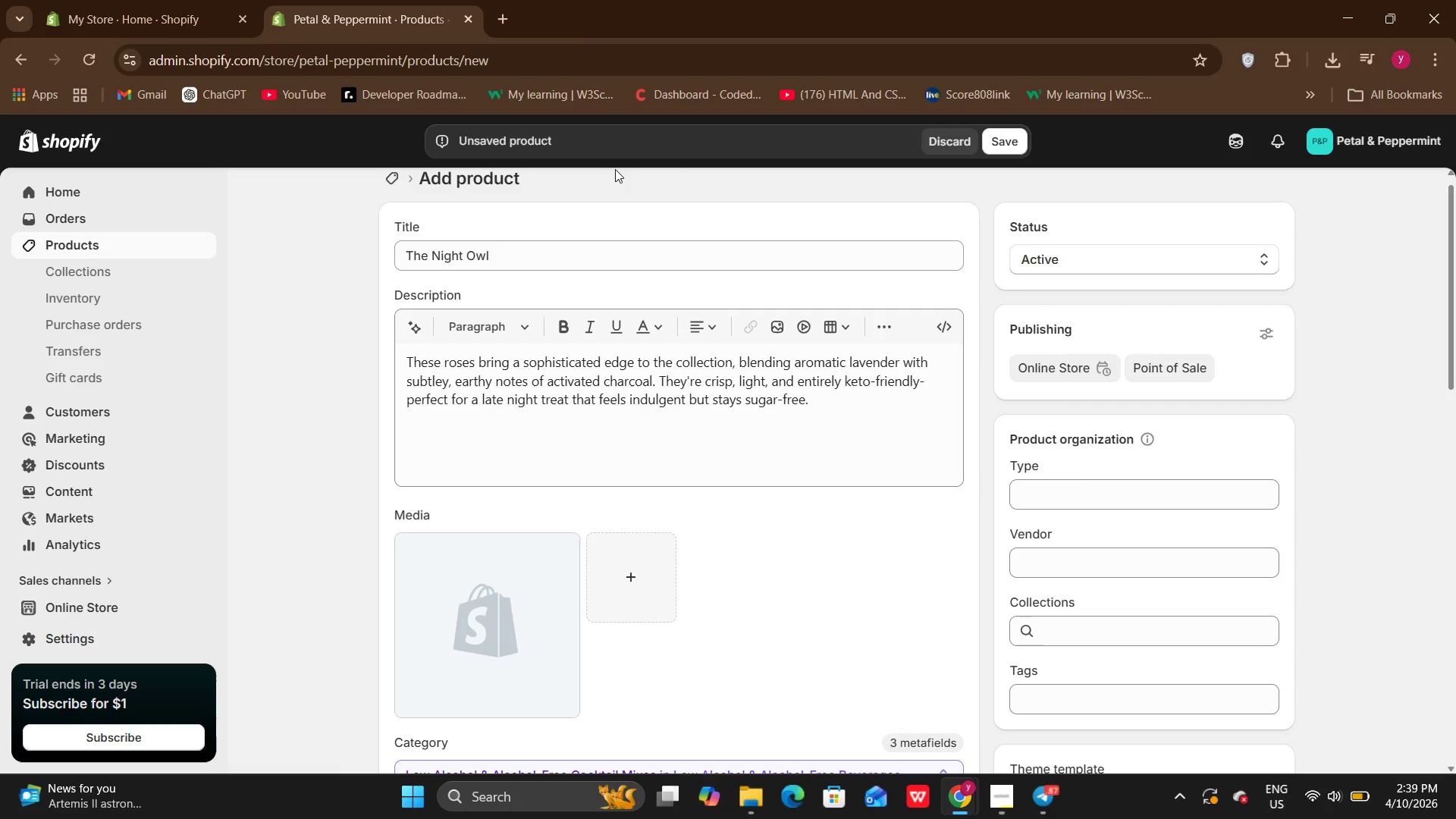 
wait(14.47)
 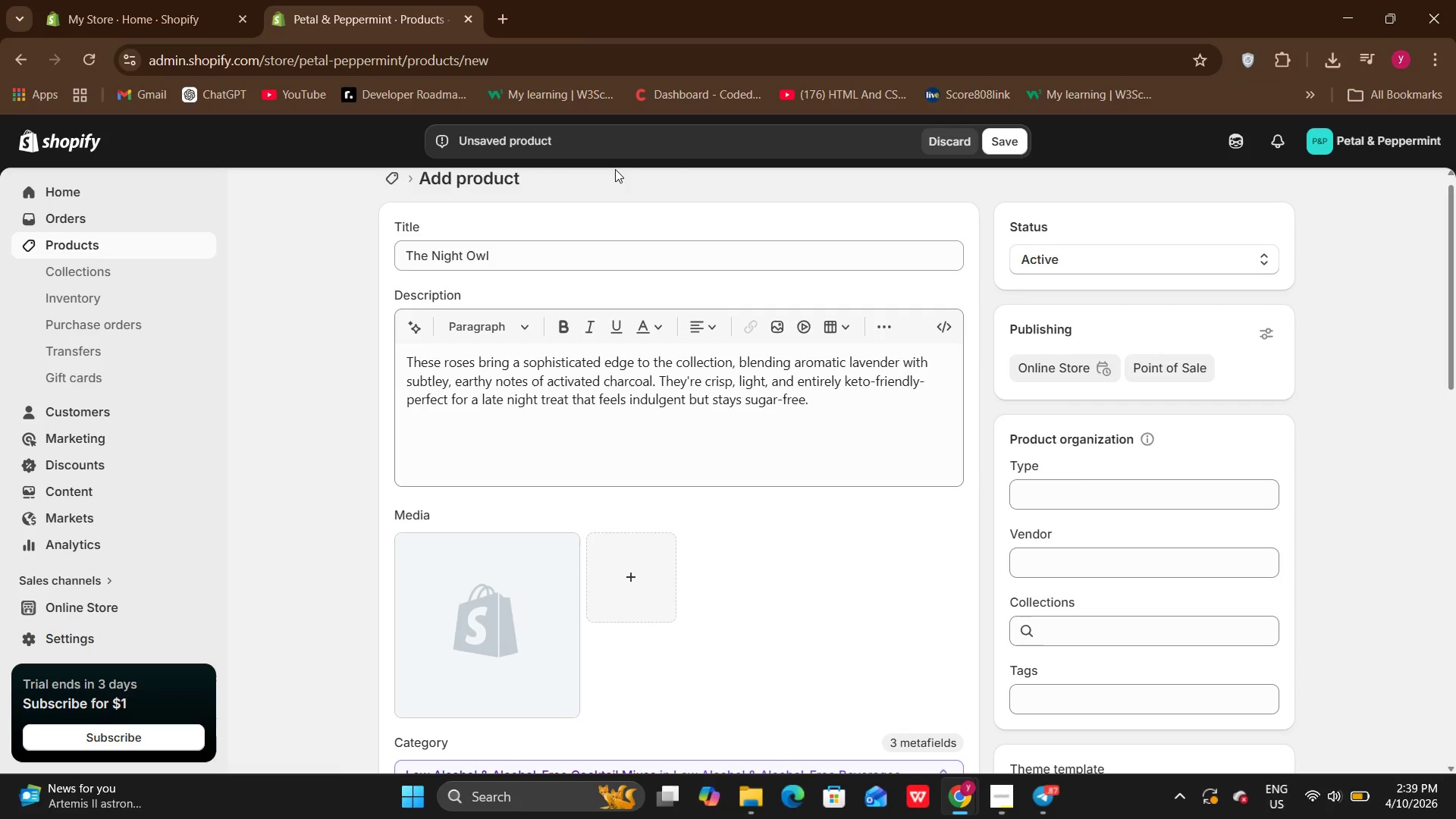 
left_click_drag(start_coordinate=[1455, 278], to_coordinate=[1455, 297])
 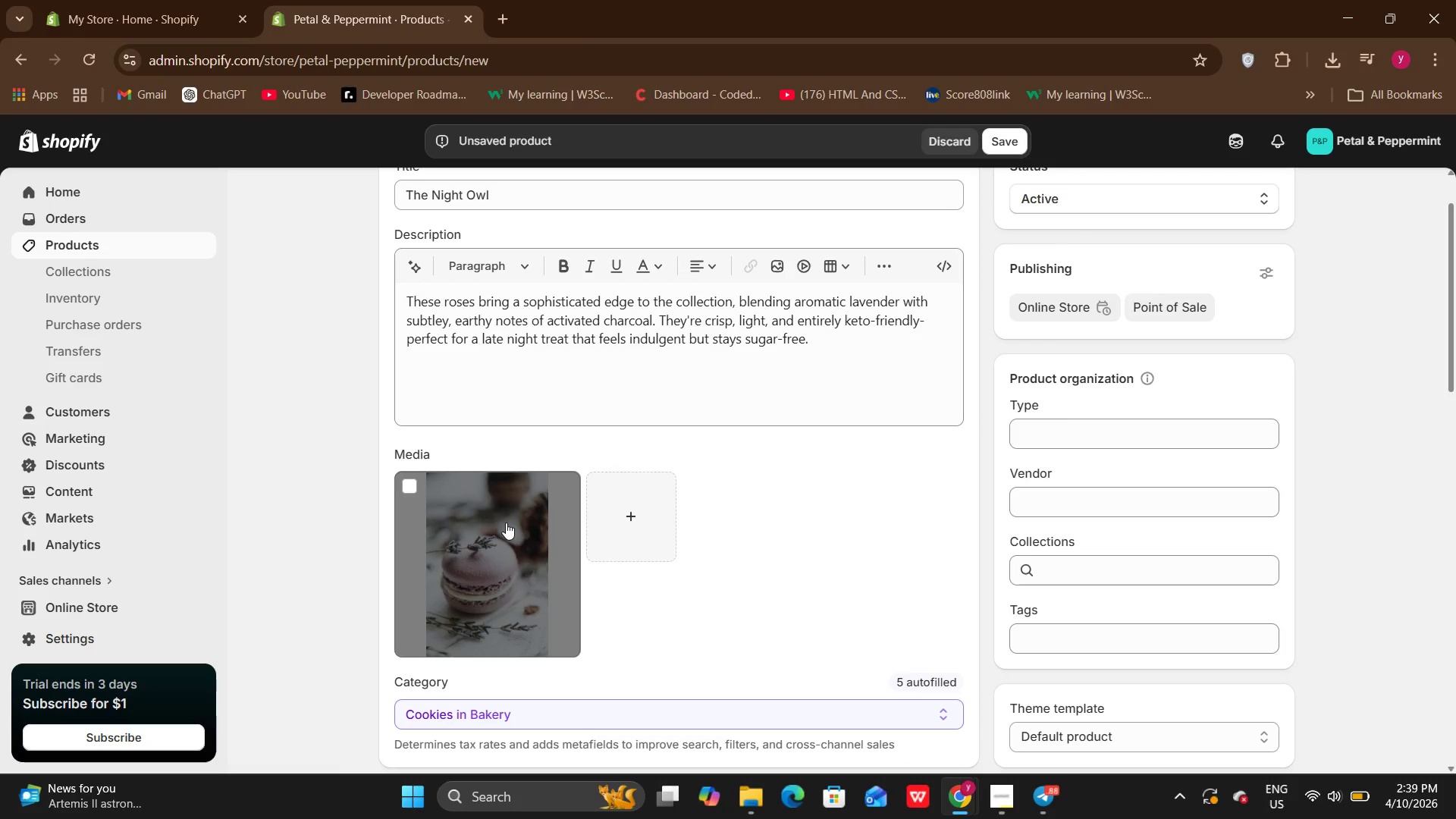 
double_click([506, 522])
 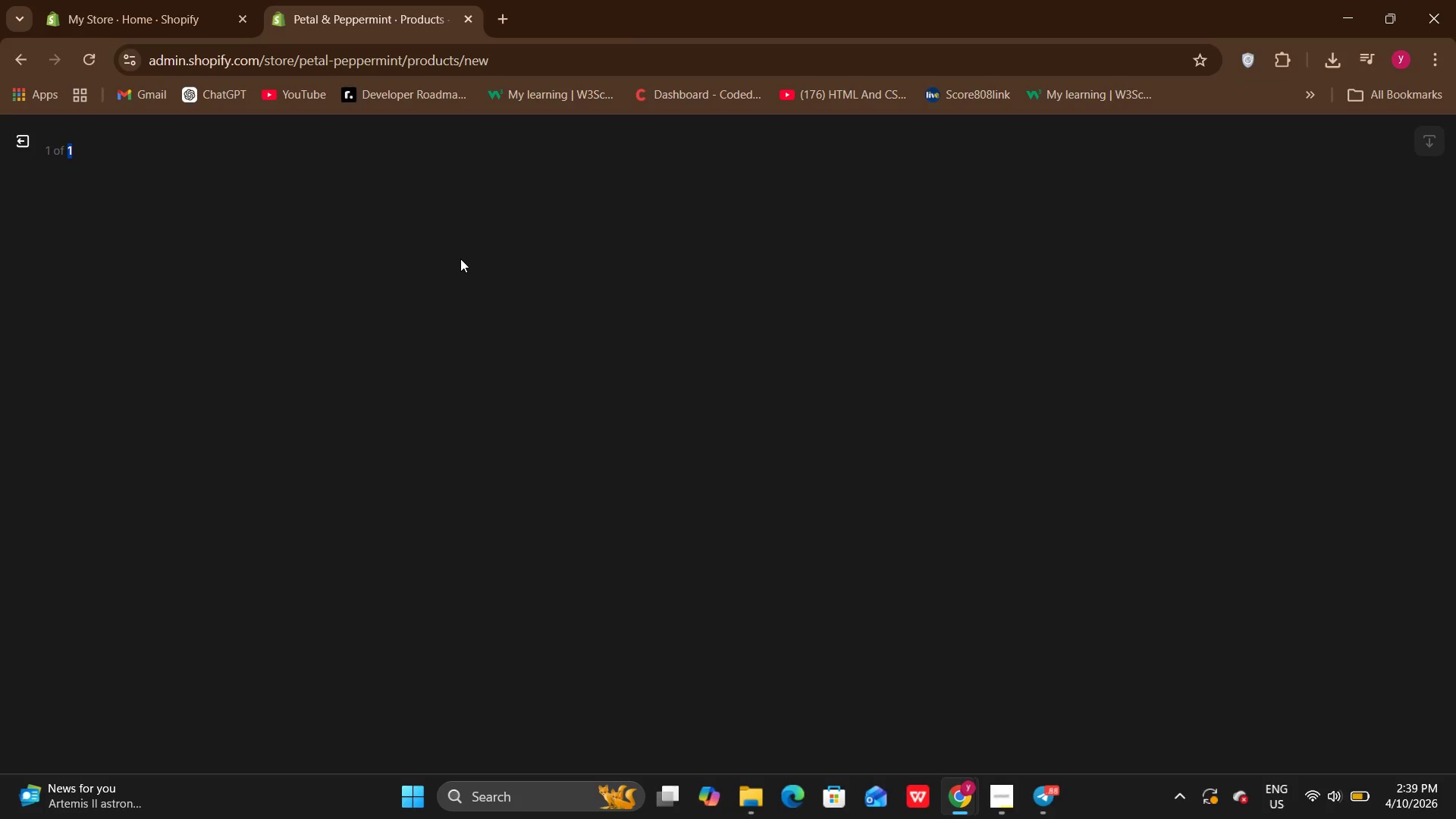 
left_click([460, 259])
 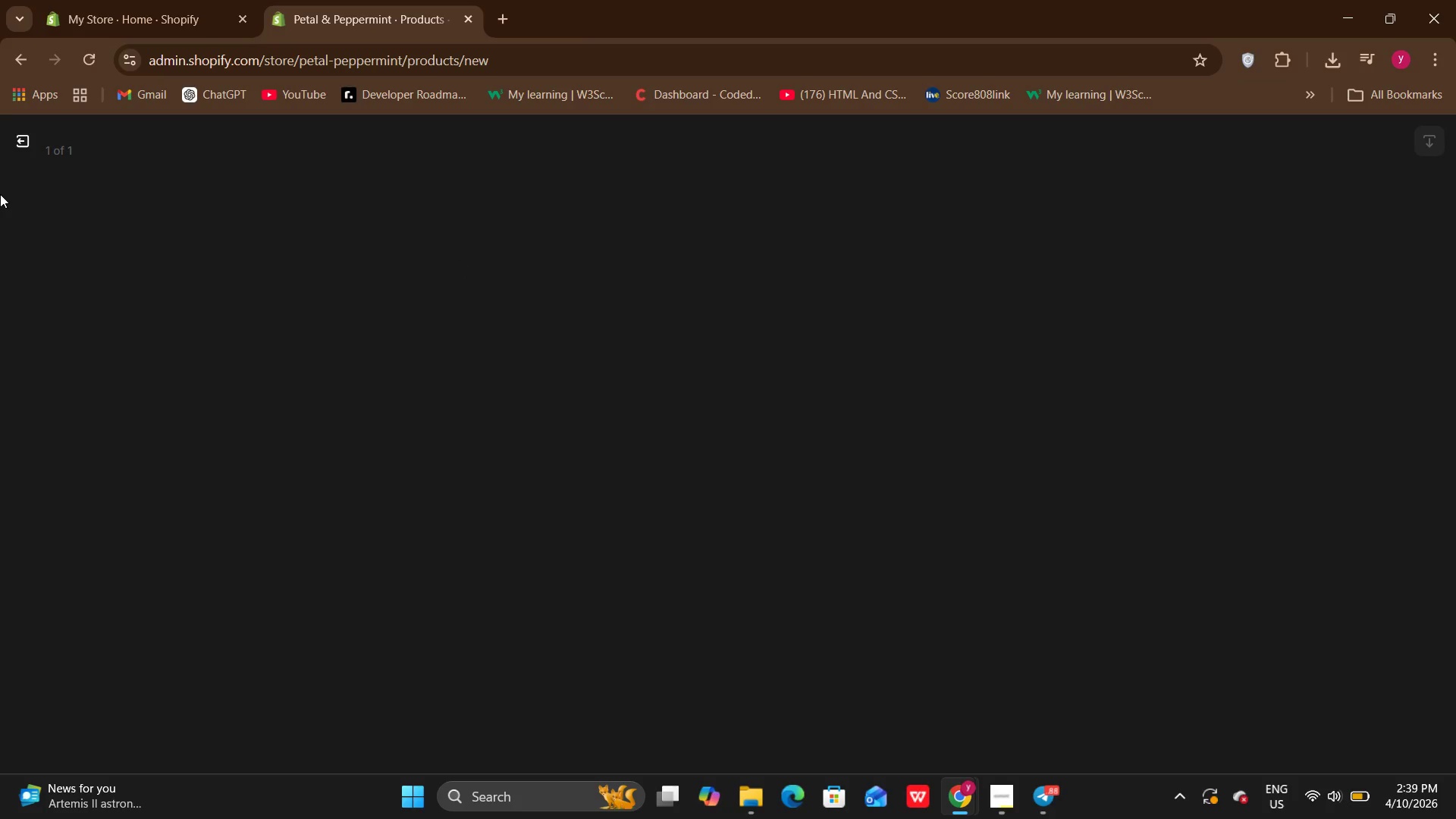 
wait(7.01)
 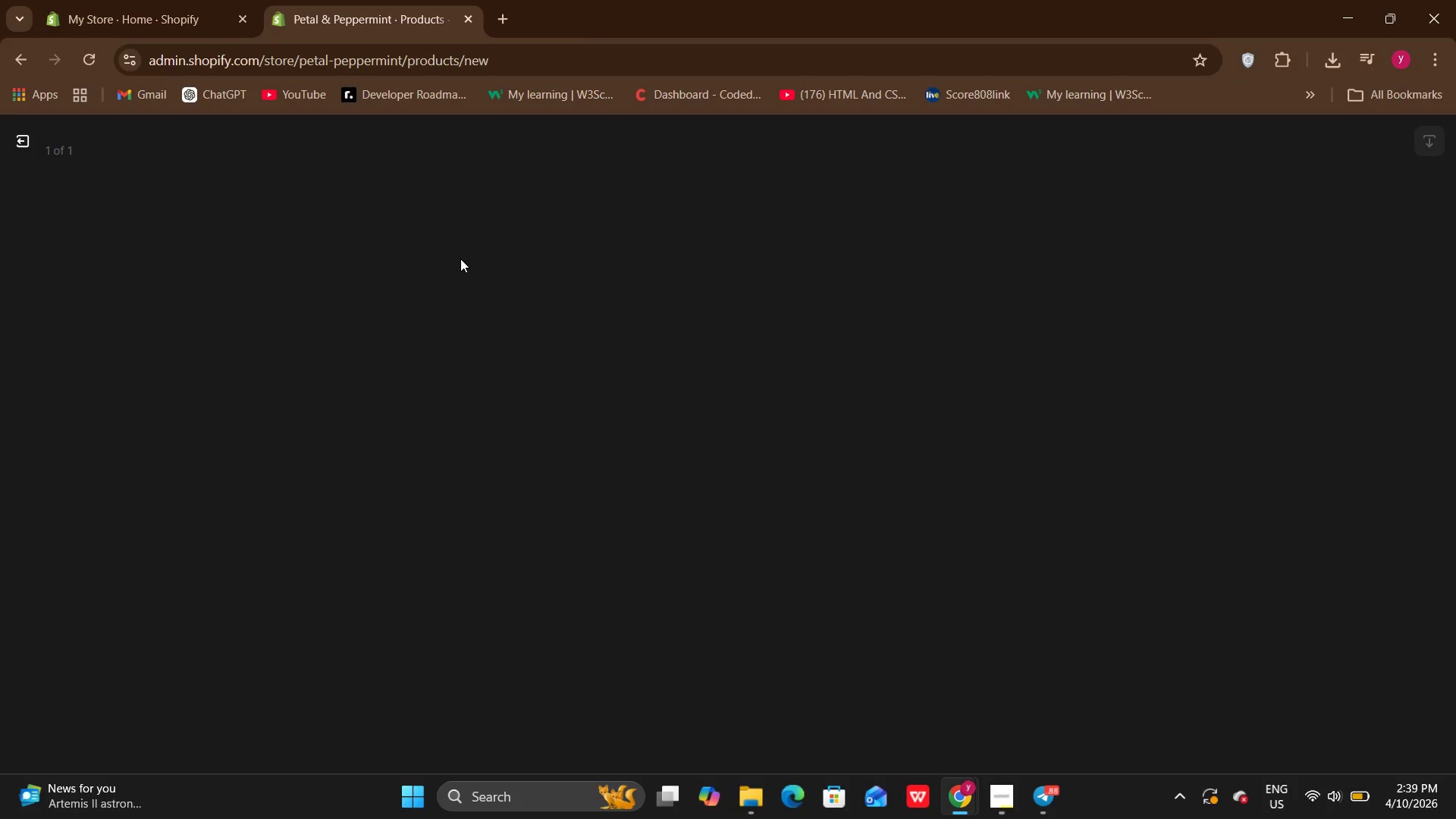 
left_click([17, 134])
 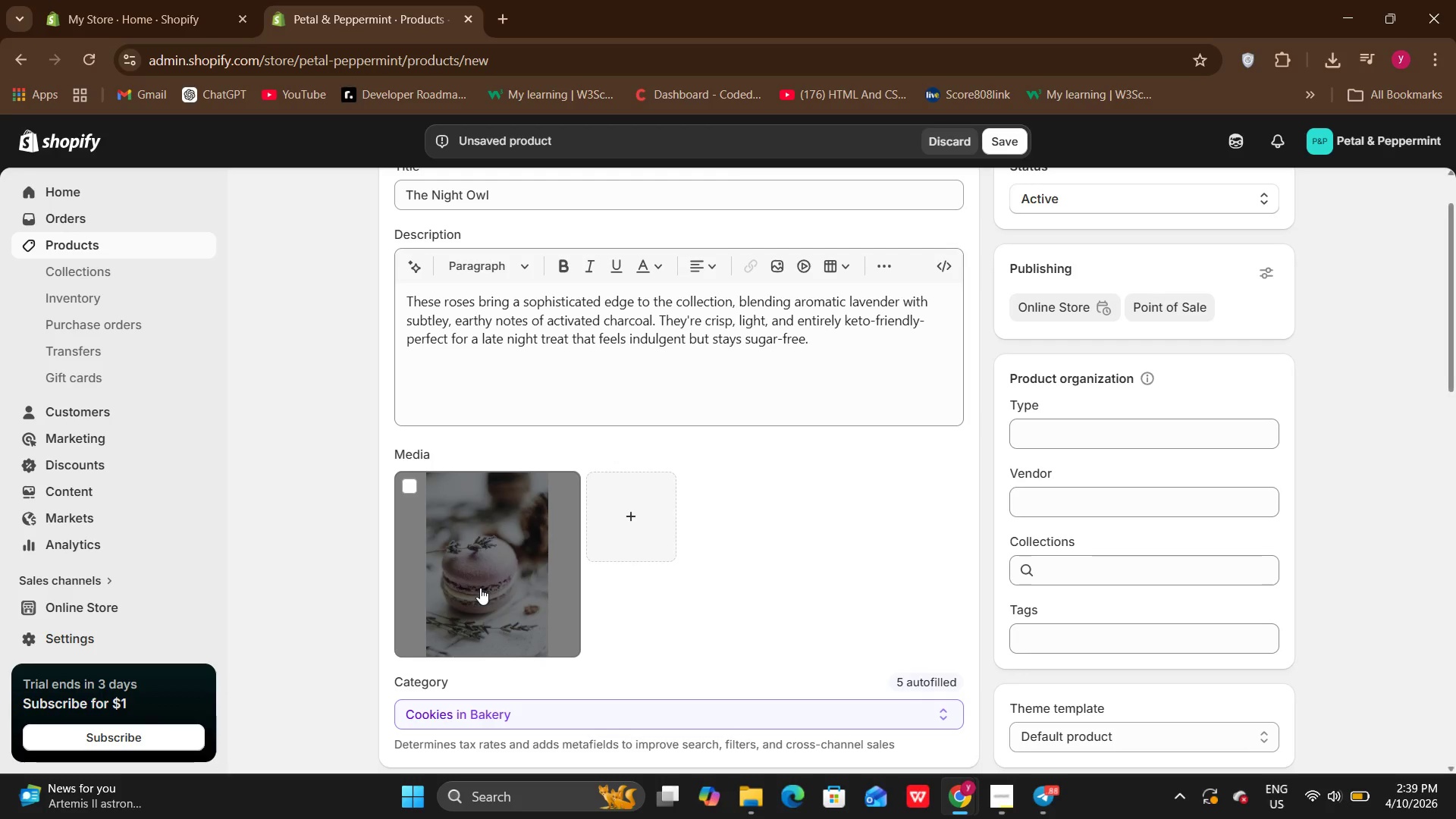 
double_click([480, 588])
 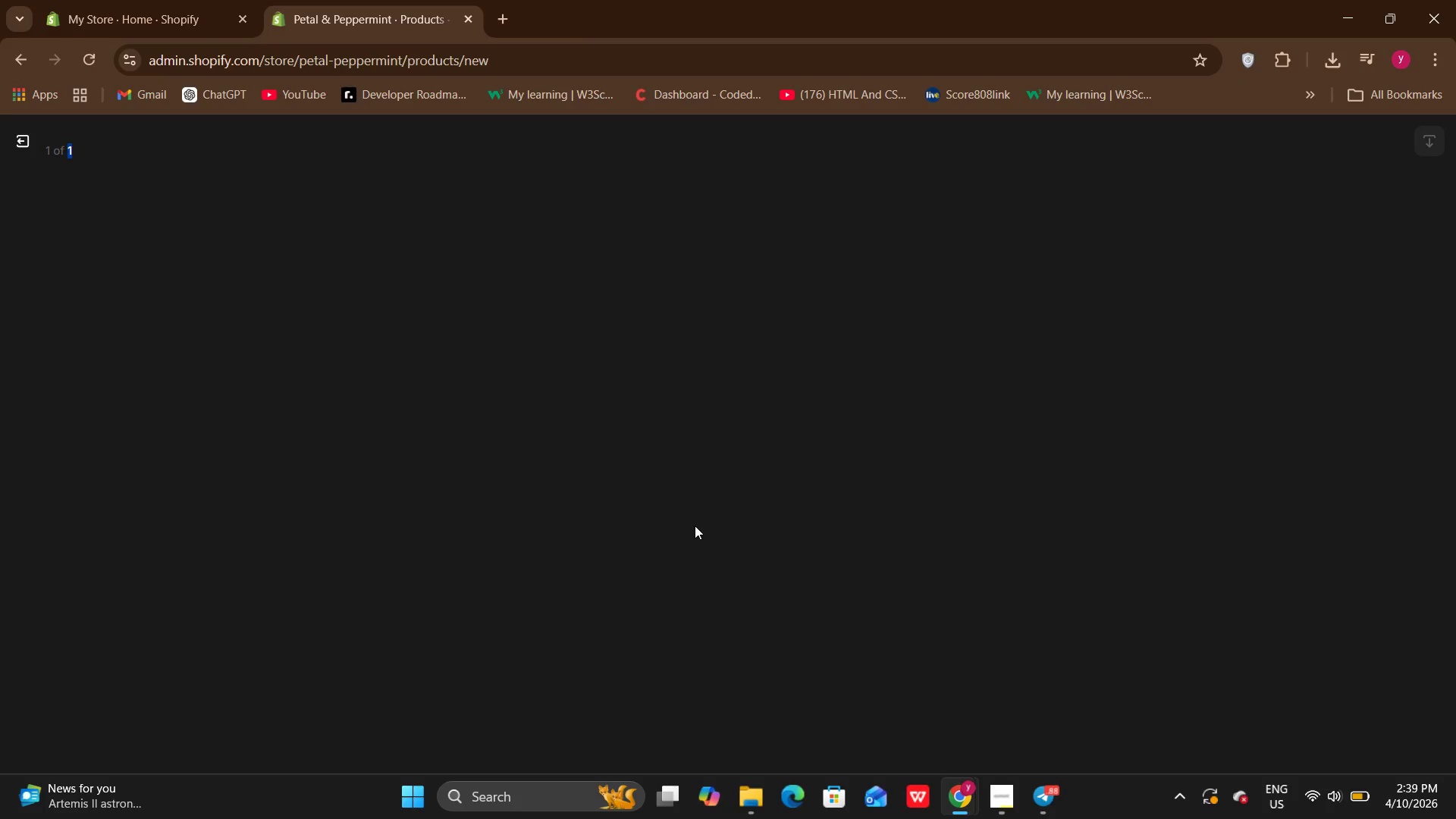 
left_click([695, 526])
 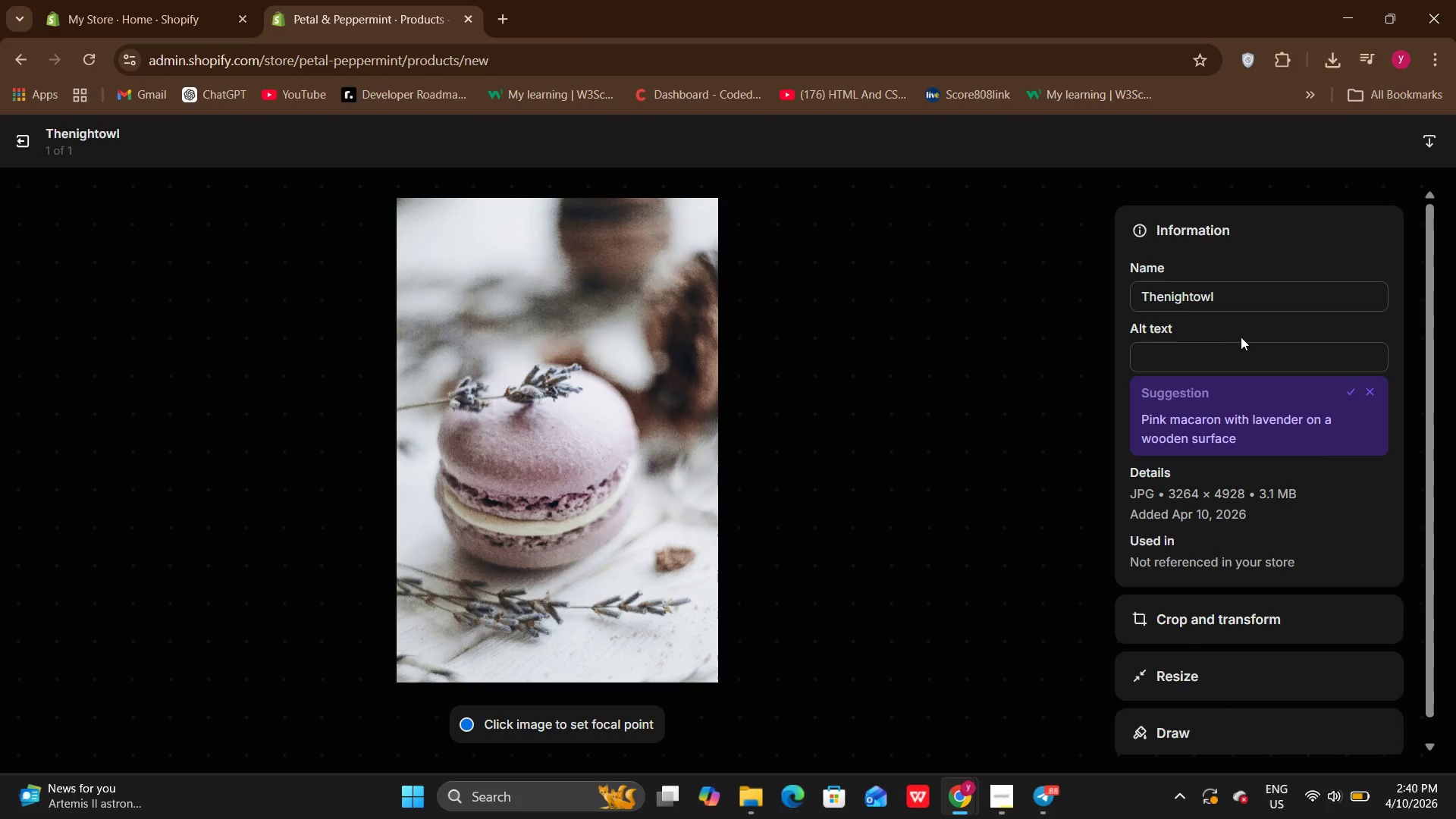 
left_click([1213, 366])
 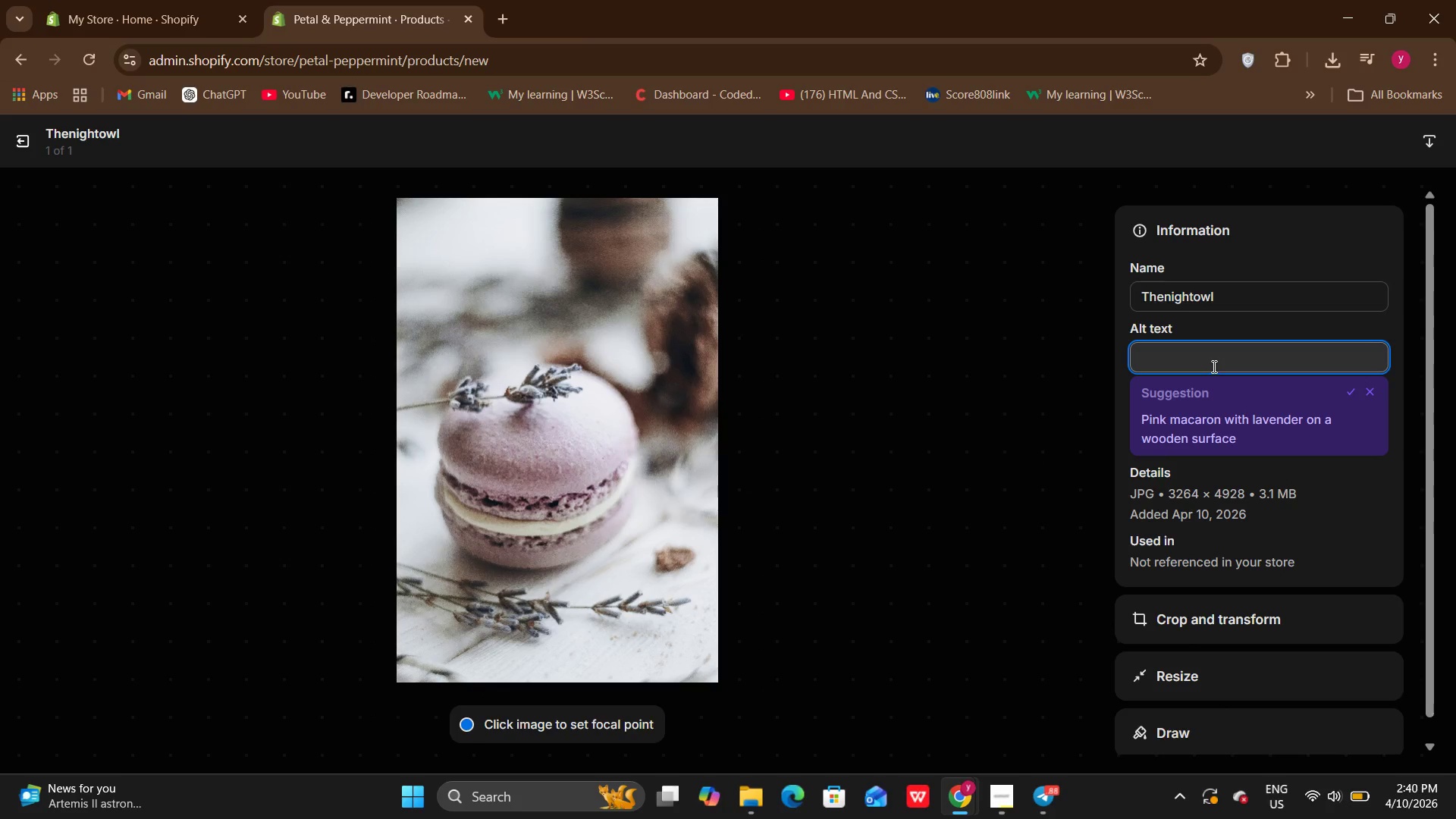 
type(Laven)
 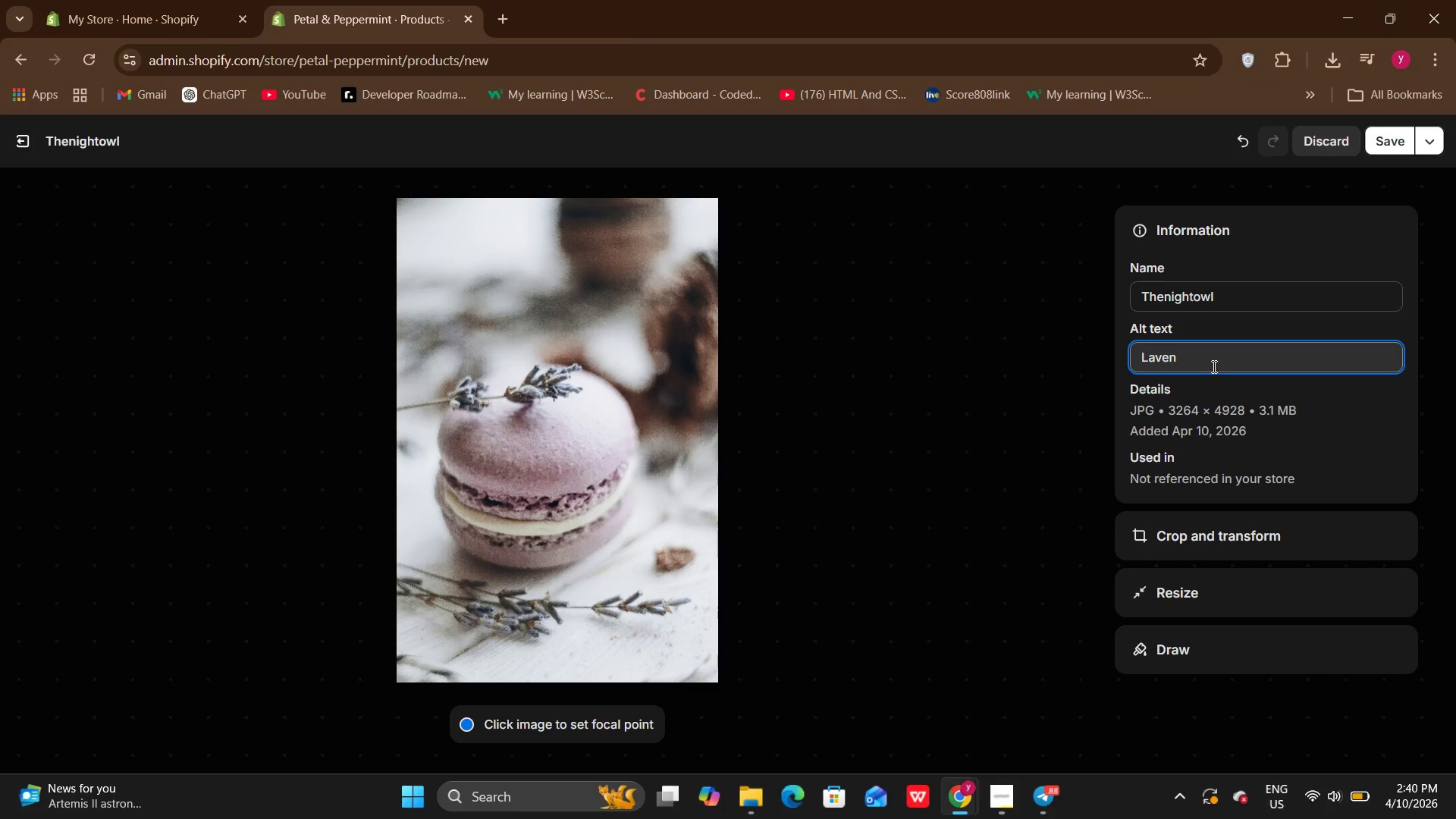 
type(der)
 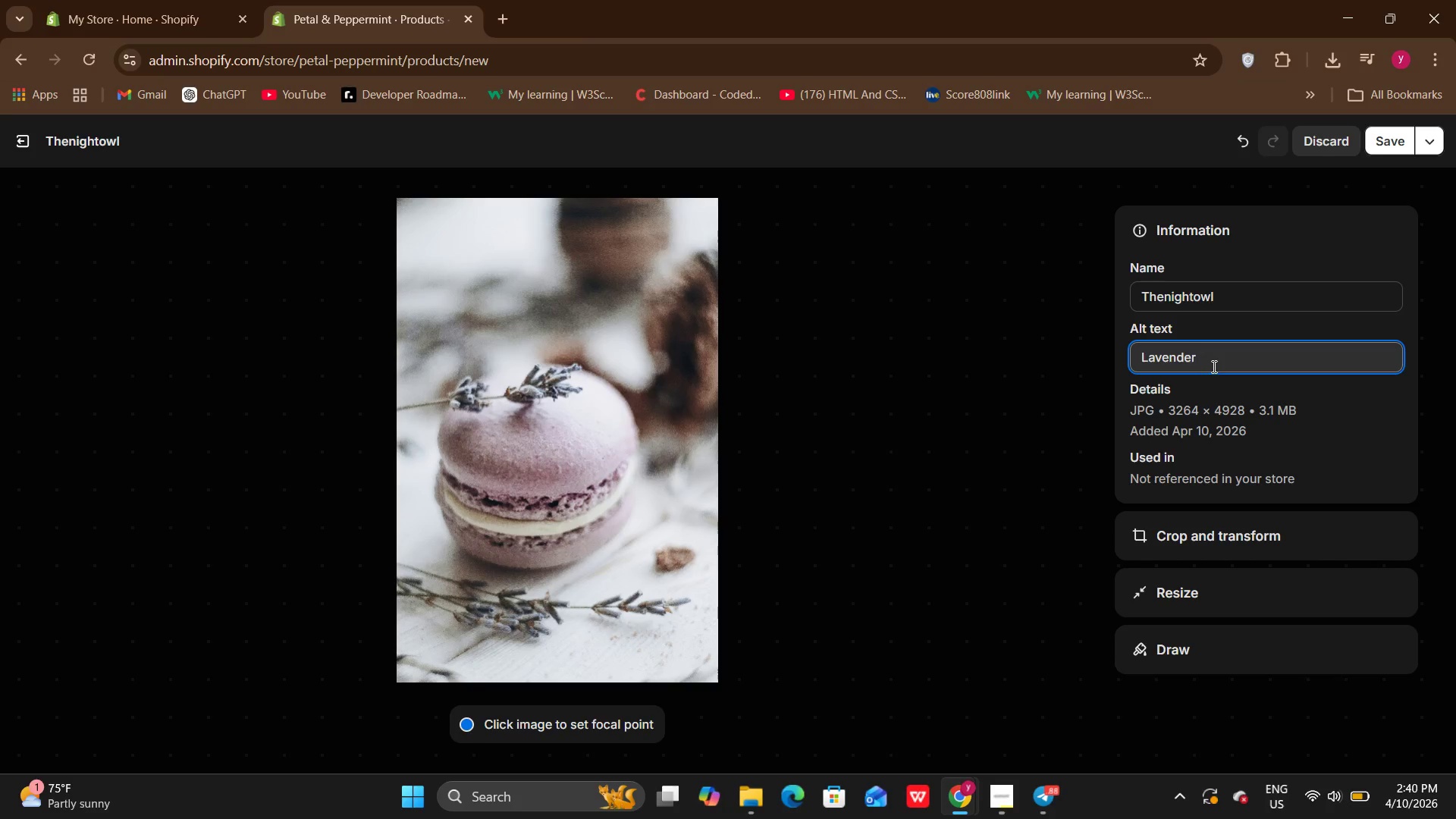 
wait(6.23)
 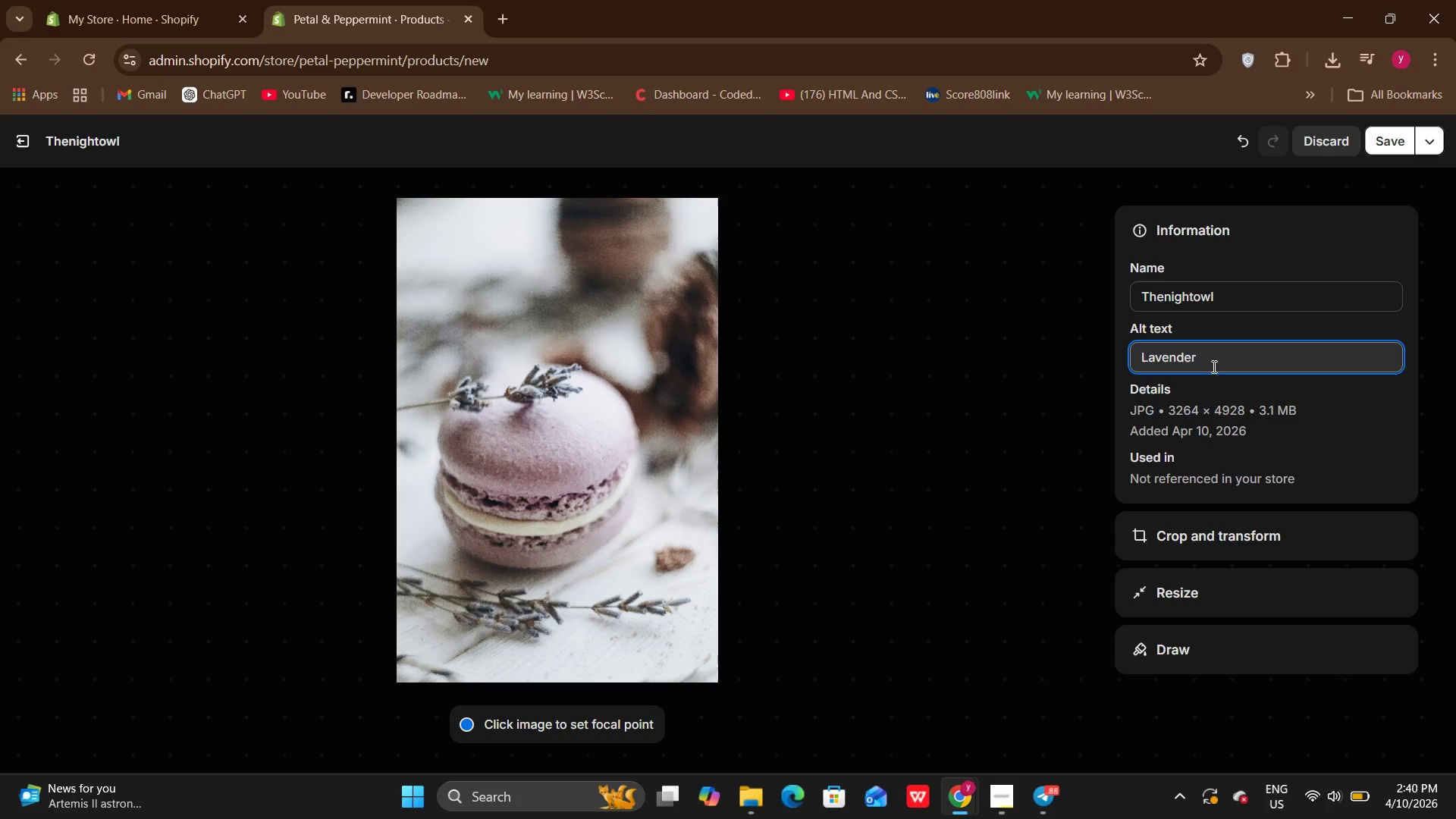 
type( charcoal)
 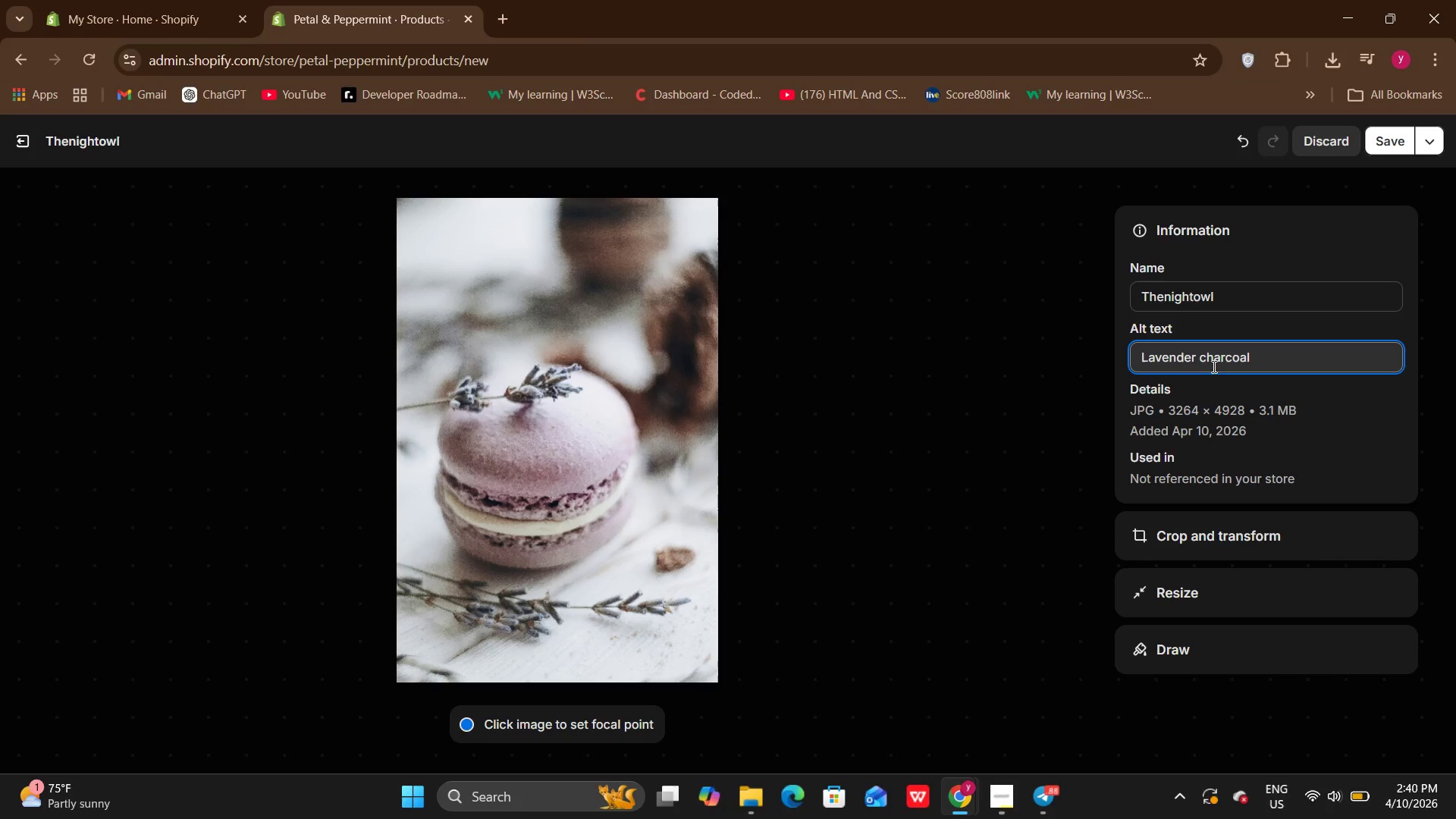 
left_click([1213, 366])
 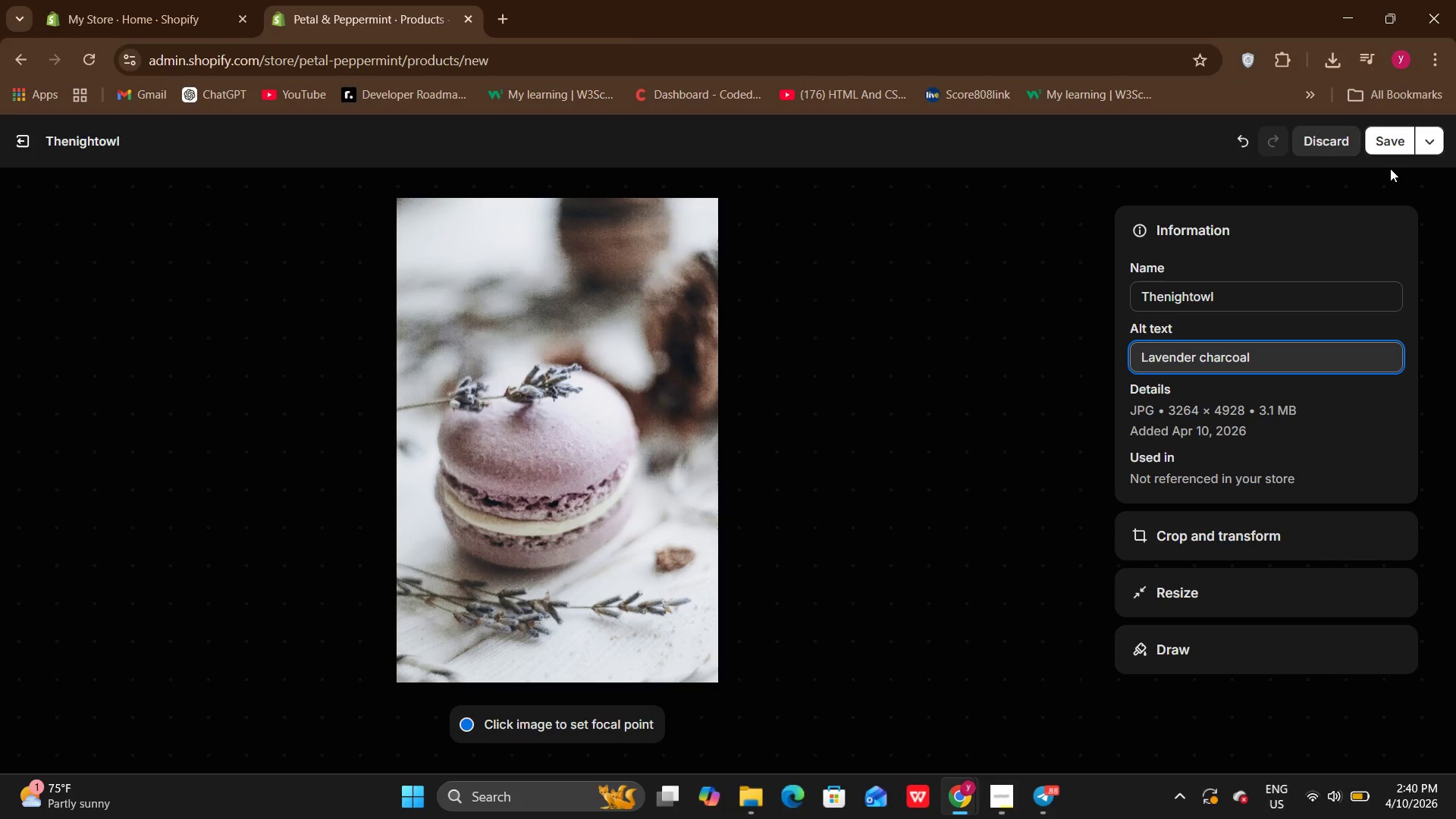 
left_click([1385, 143])
 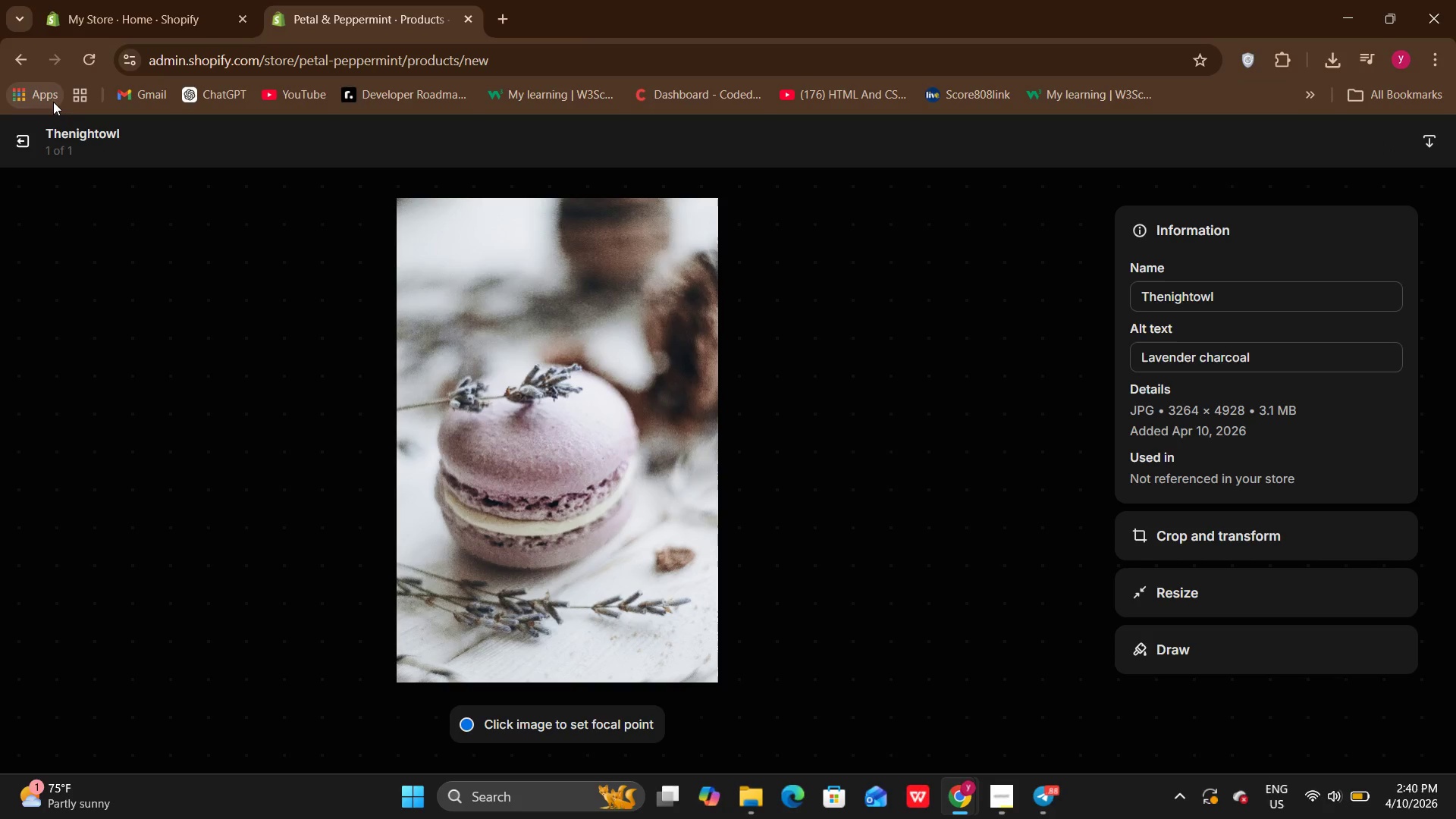 
wait(5.03)
 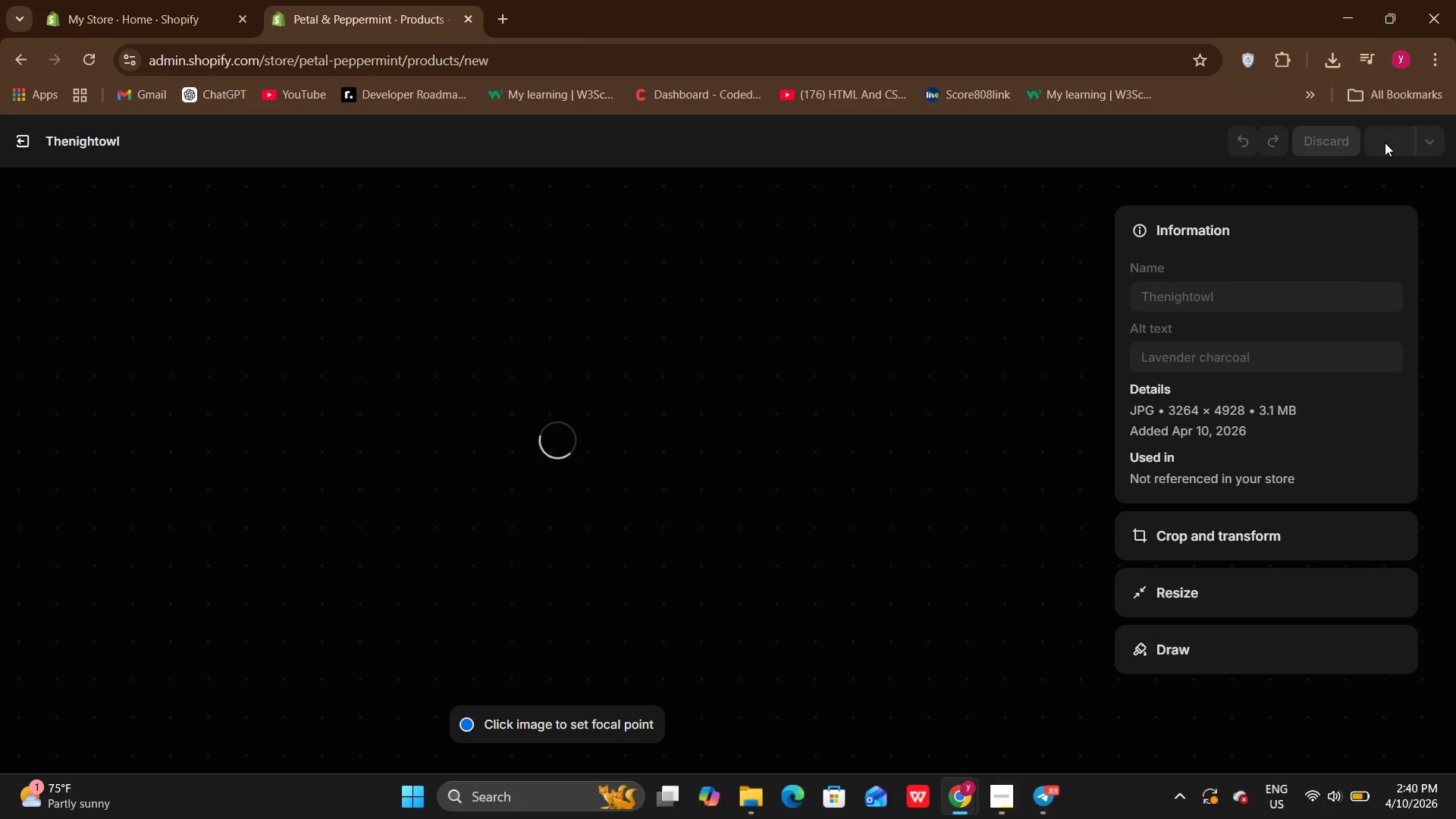 
left_click([24, 144])
 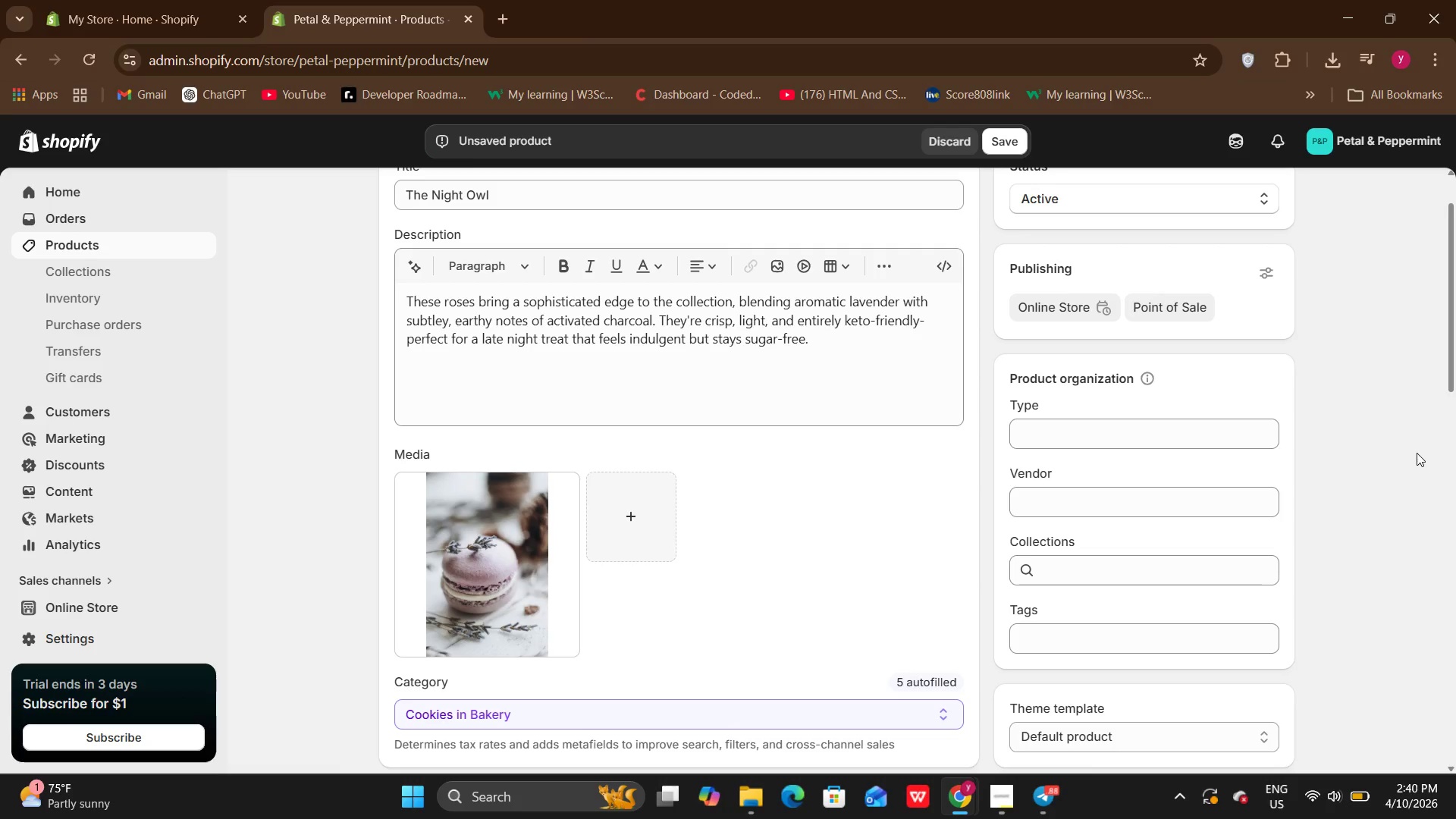 
key(ArrowDown)
 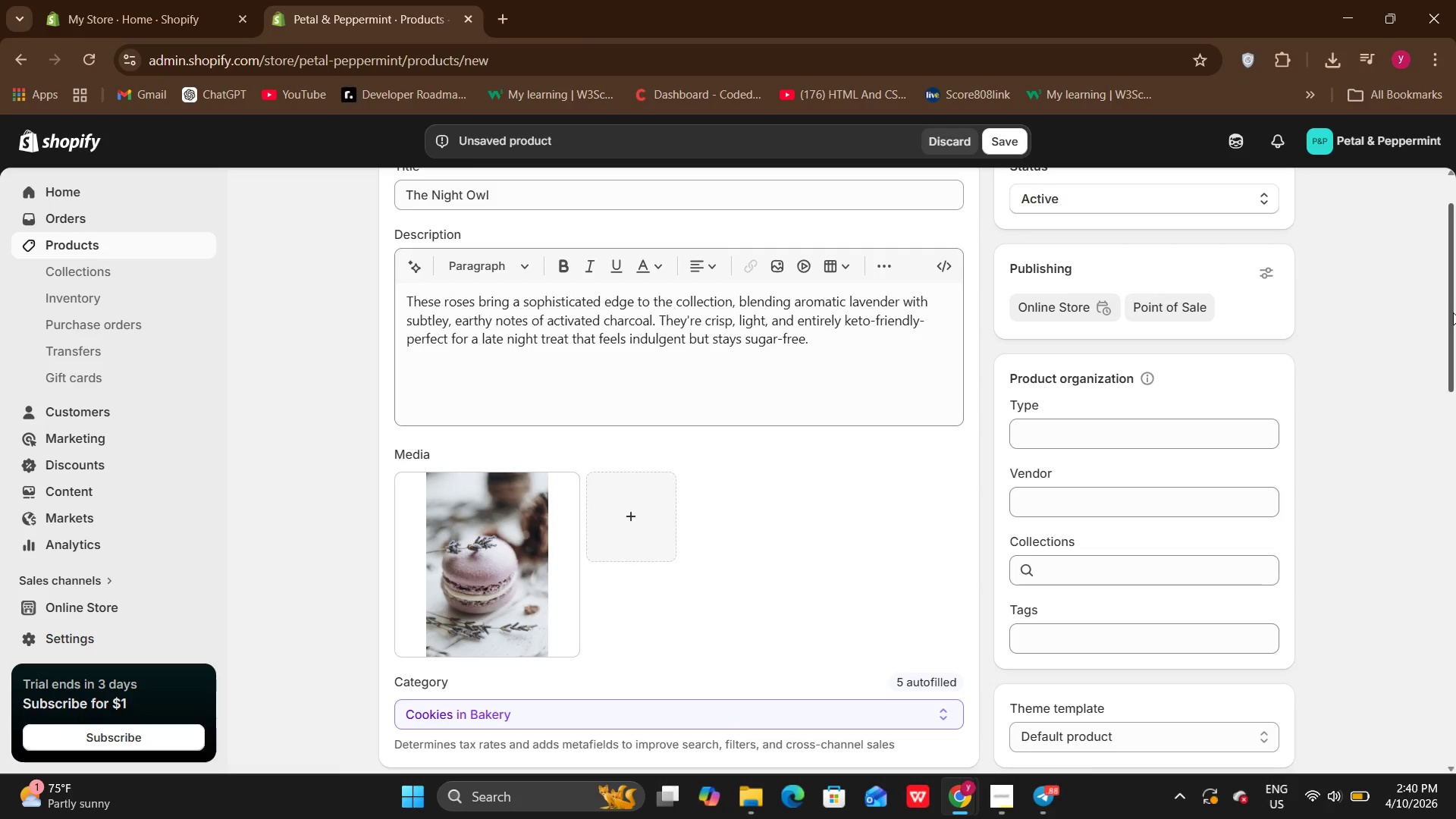 
left_click_drag(start_coordinate=[1451, 312], to_coordinate=[1454, 335])
 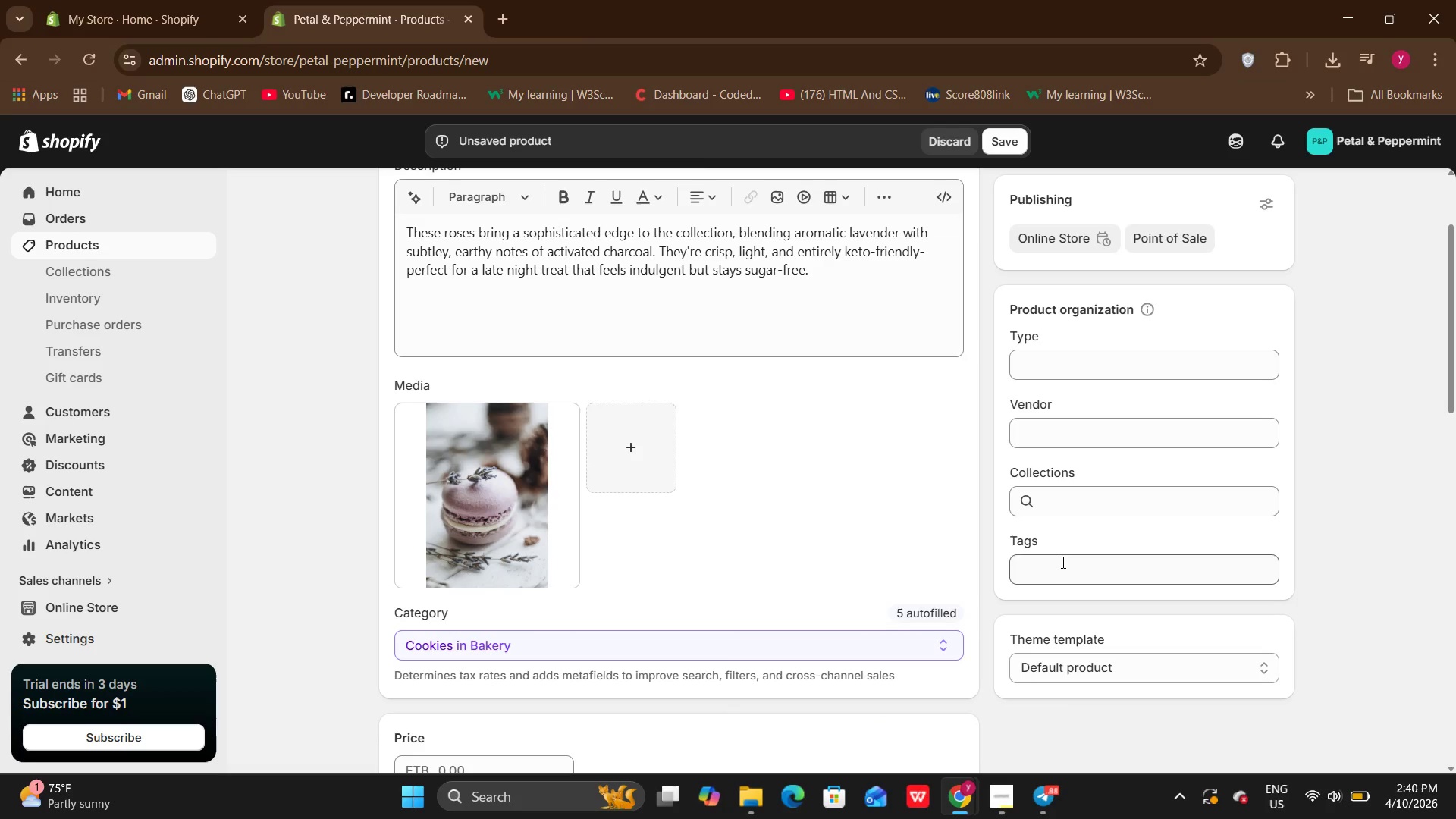 
left_click([1062, 562])
 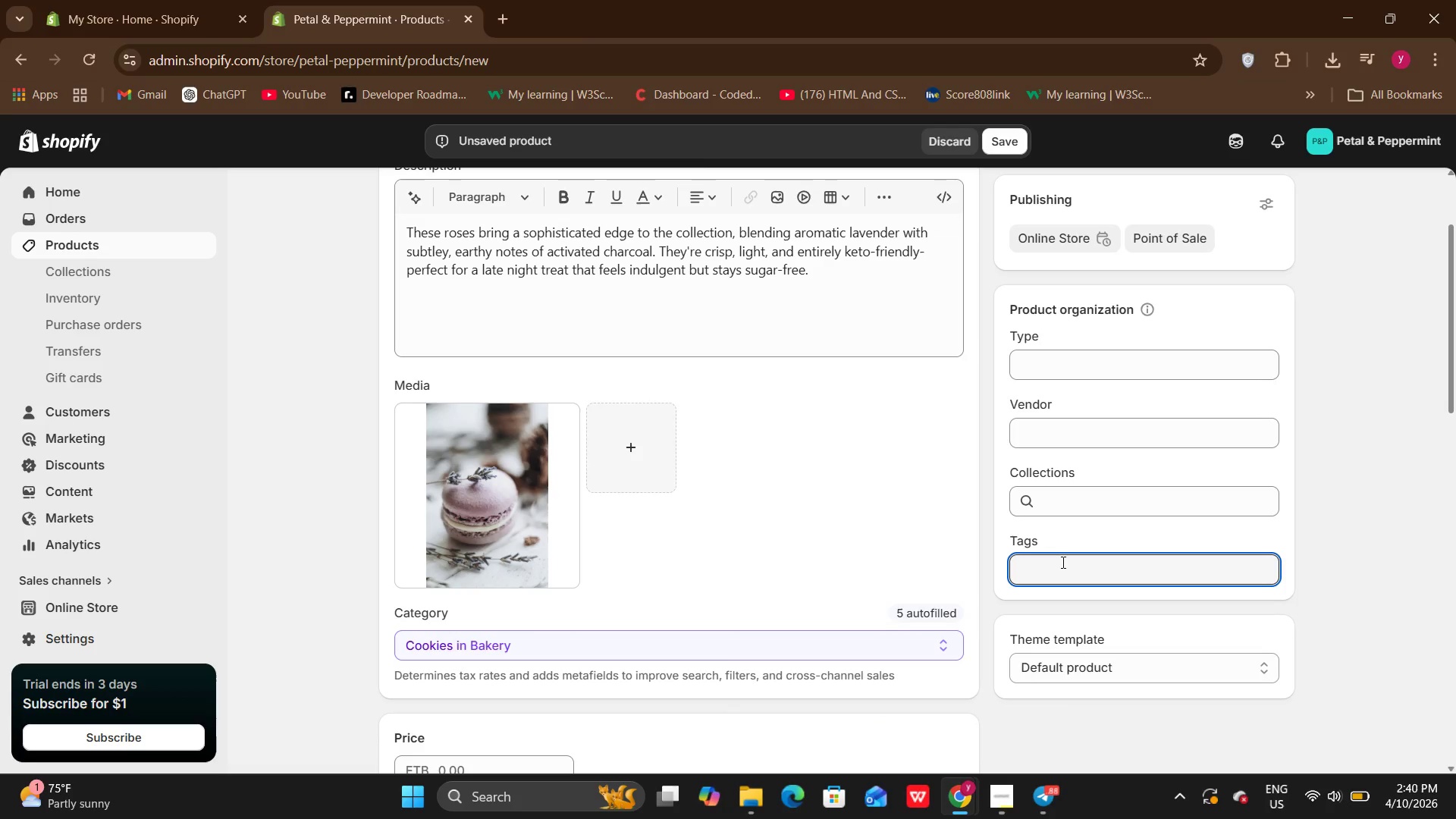 
type(mid)
key(Backspace)
key(Backspace)
key(Backspace)
type(Midnight )
 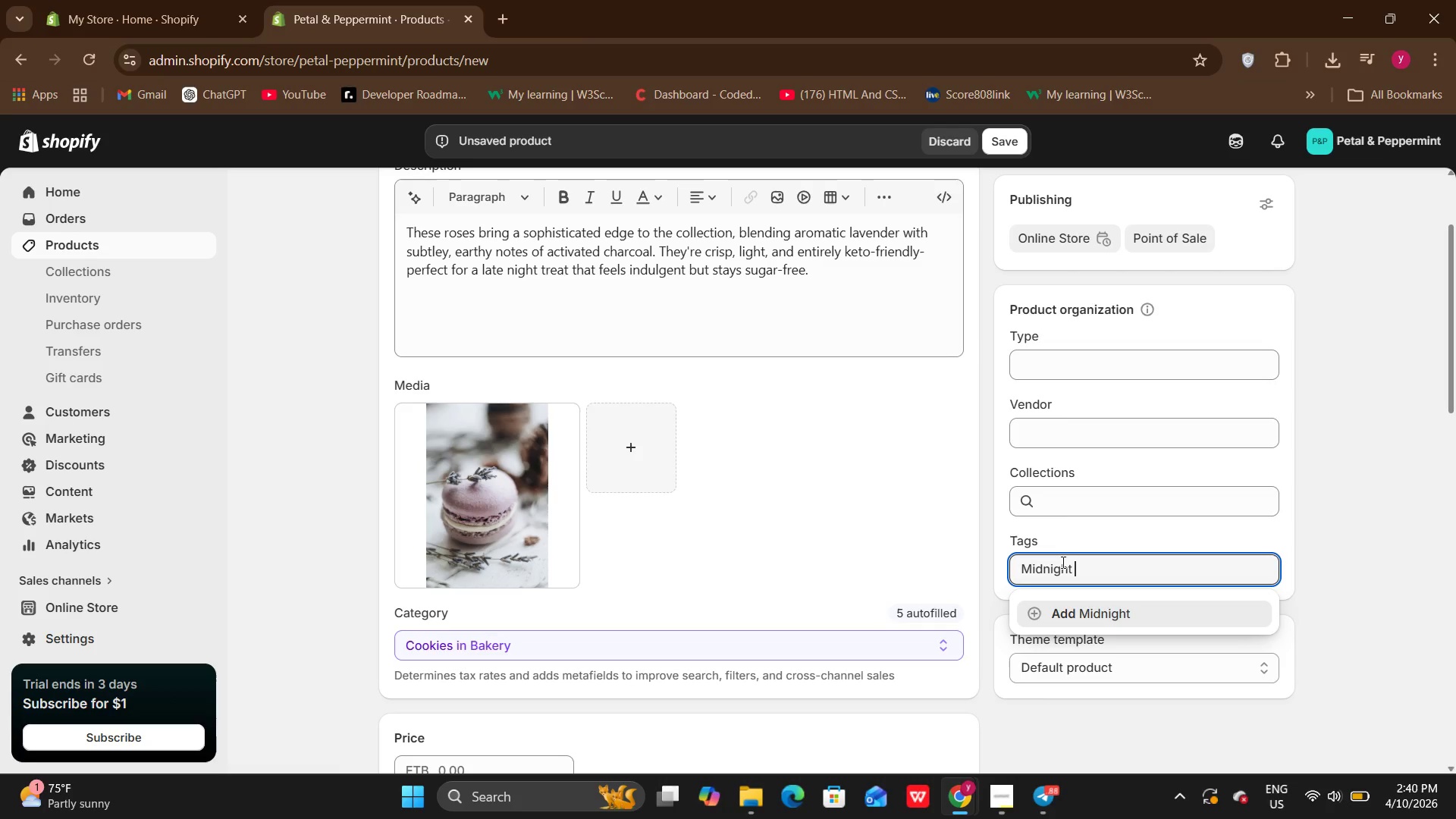 
wait(7.31)
 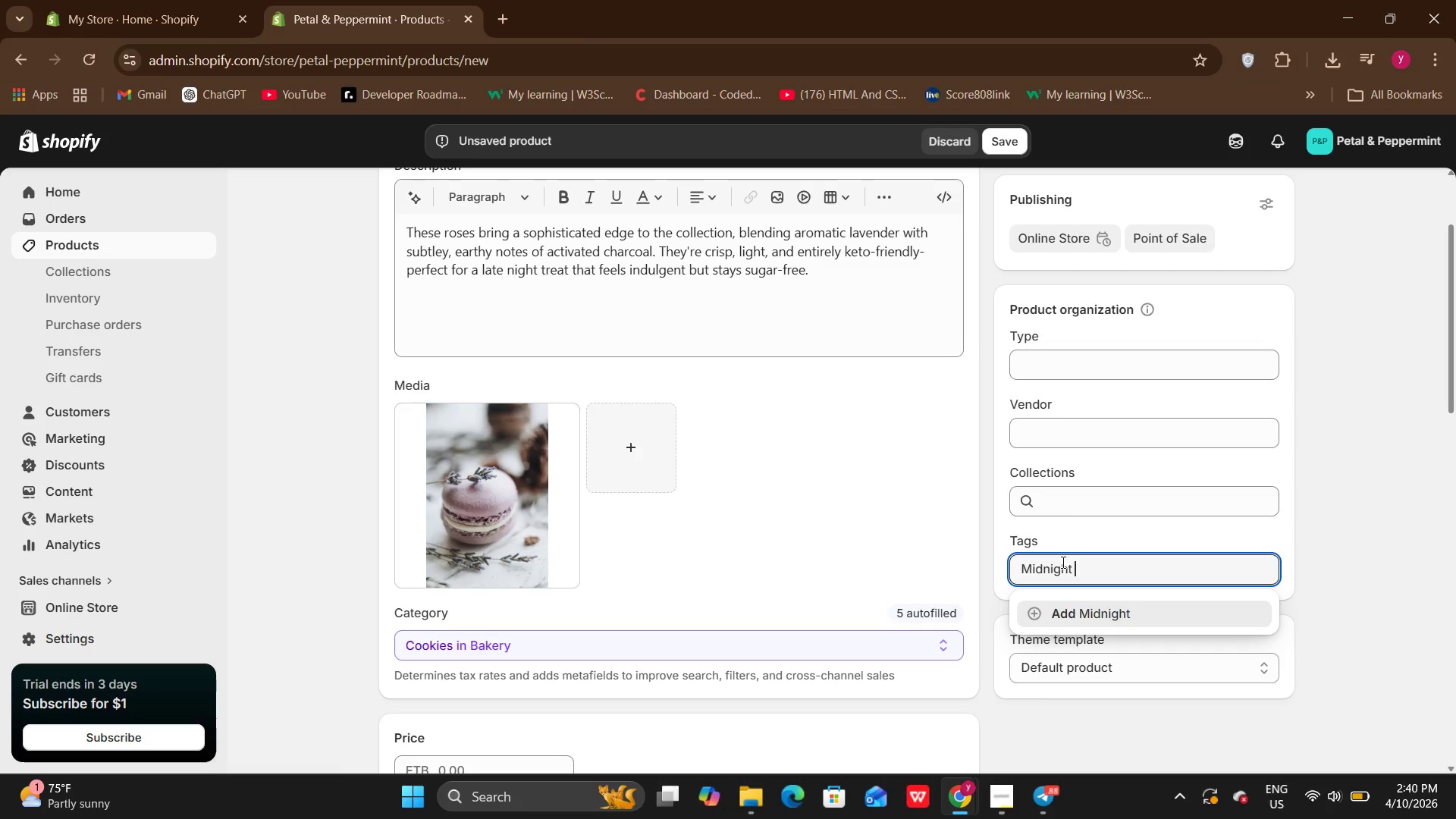 
type(garden)
 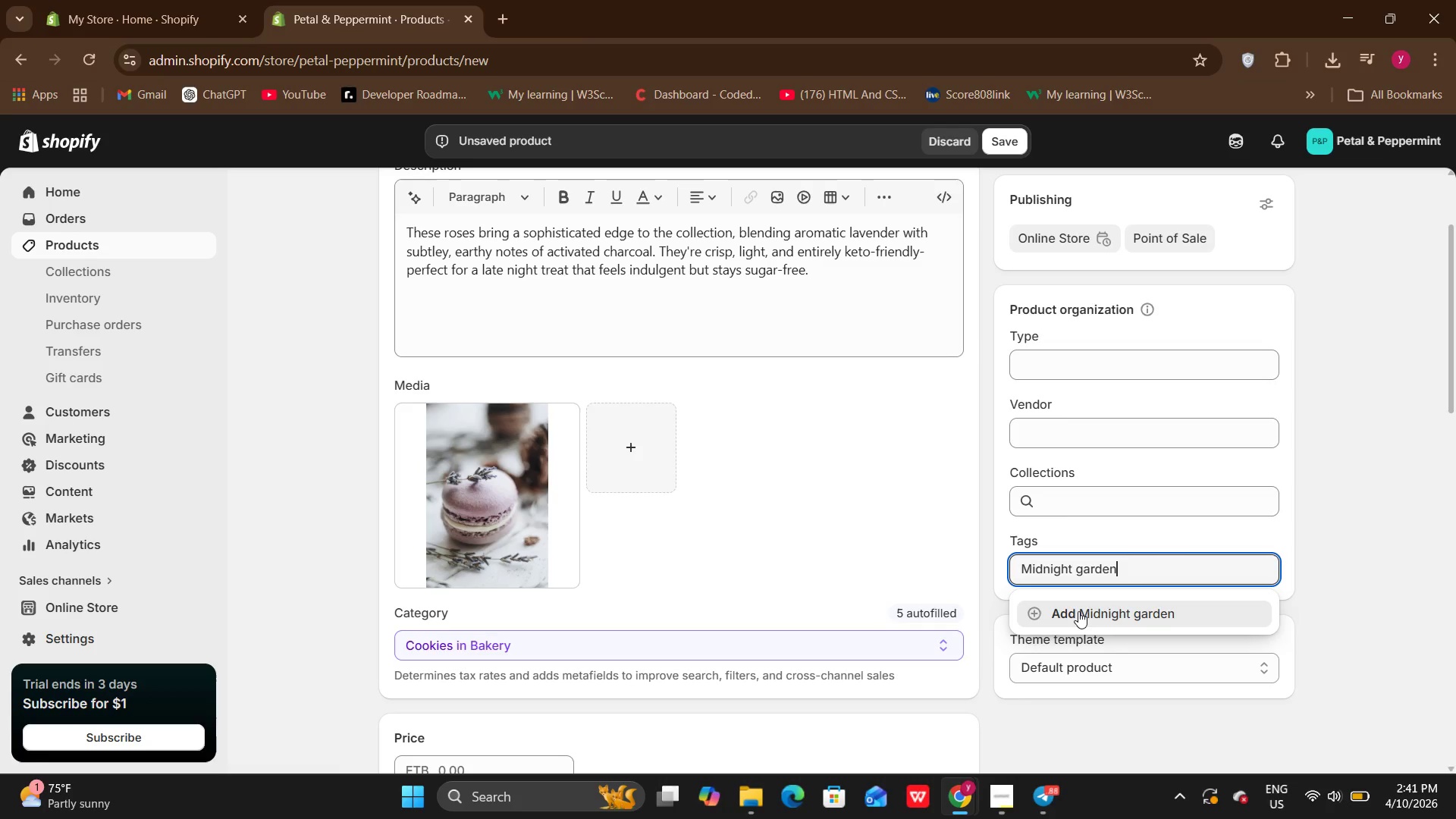 
left_click([1078, 611])
 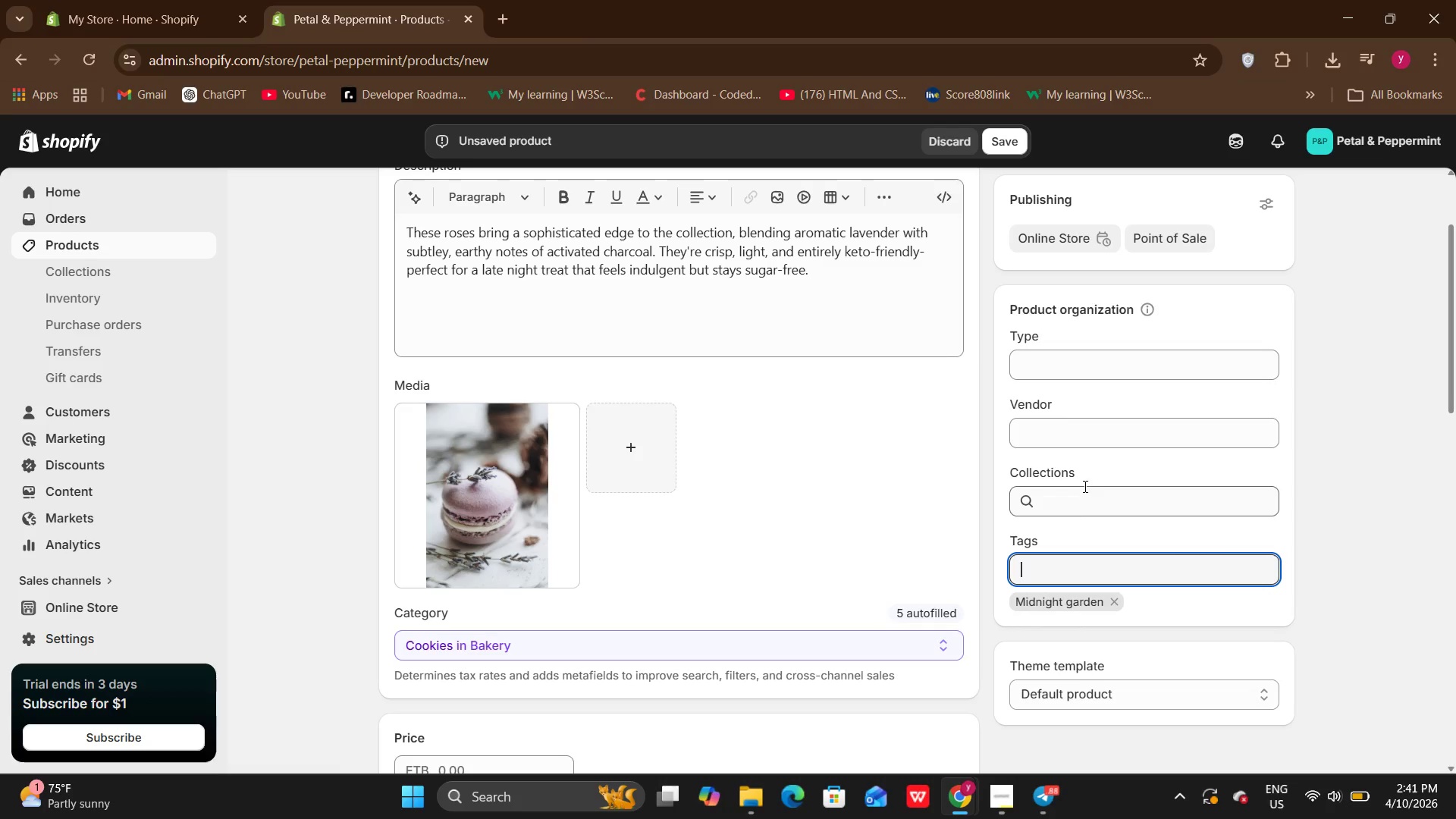 
left_click([1079, 493])
 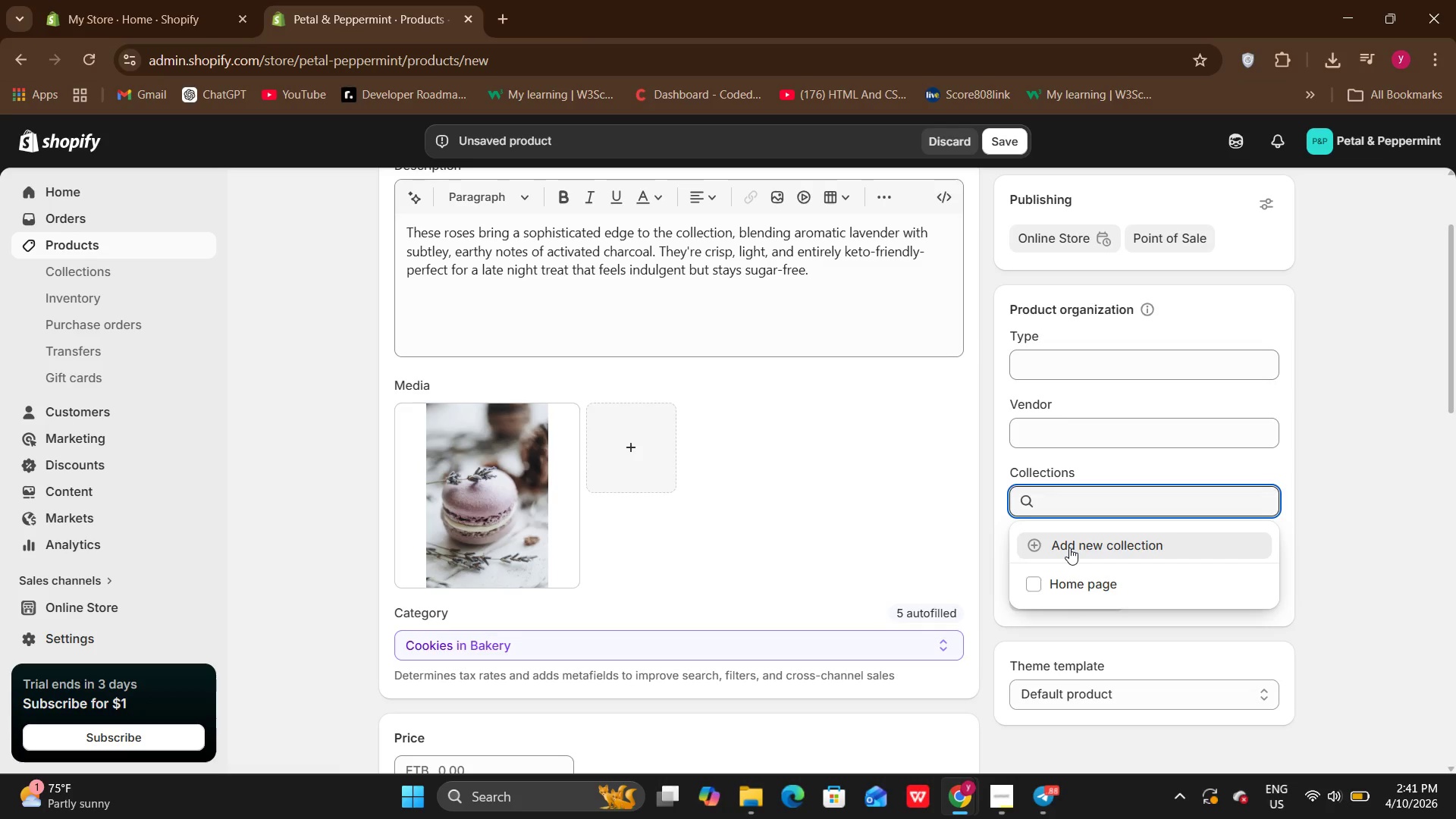 
type(mid)
key(Backspace)
key(Backspace)
key(Backspace)
key(Backspace)
type(mid)
 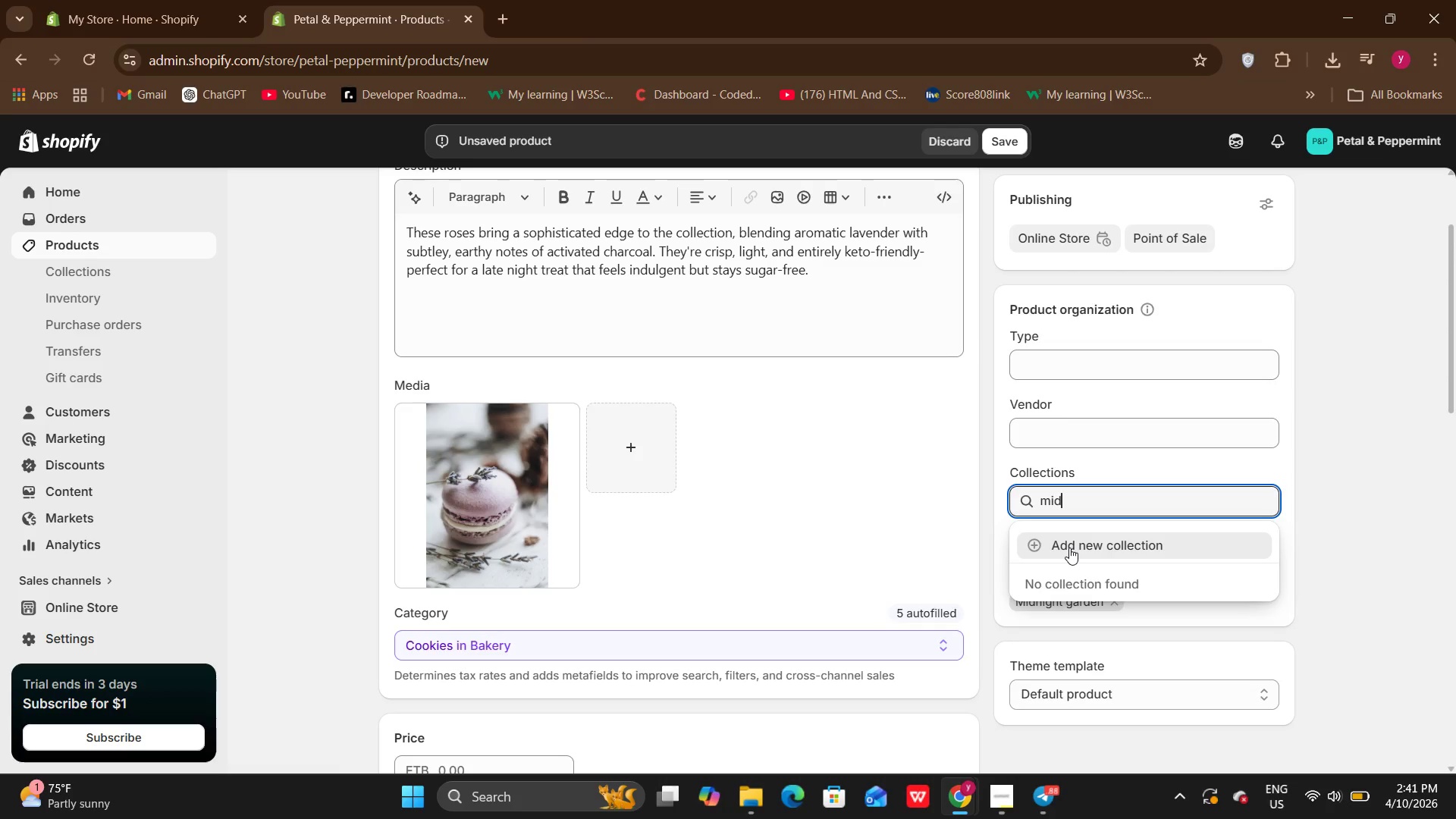 
key(Backspace)
key(Backspace)
key(Backspace)
key(Backspace)
type(Mio)
key(Backspace)
type(dnight garden)
 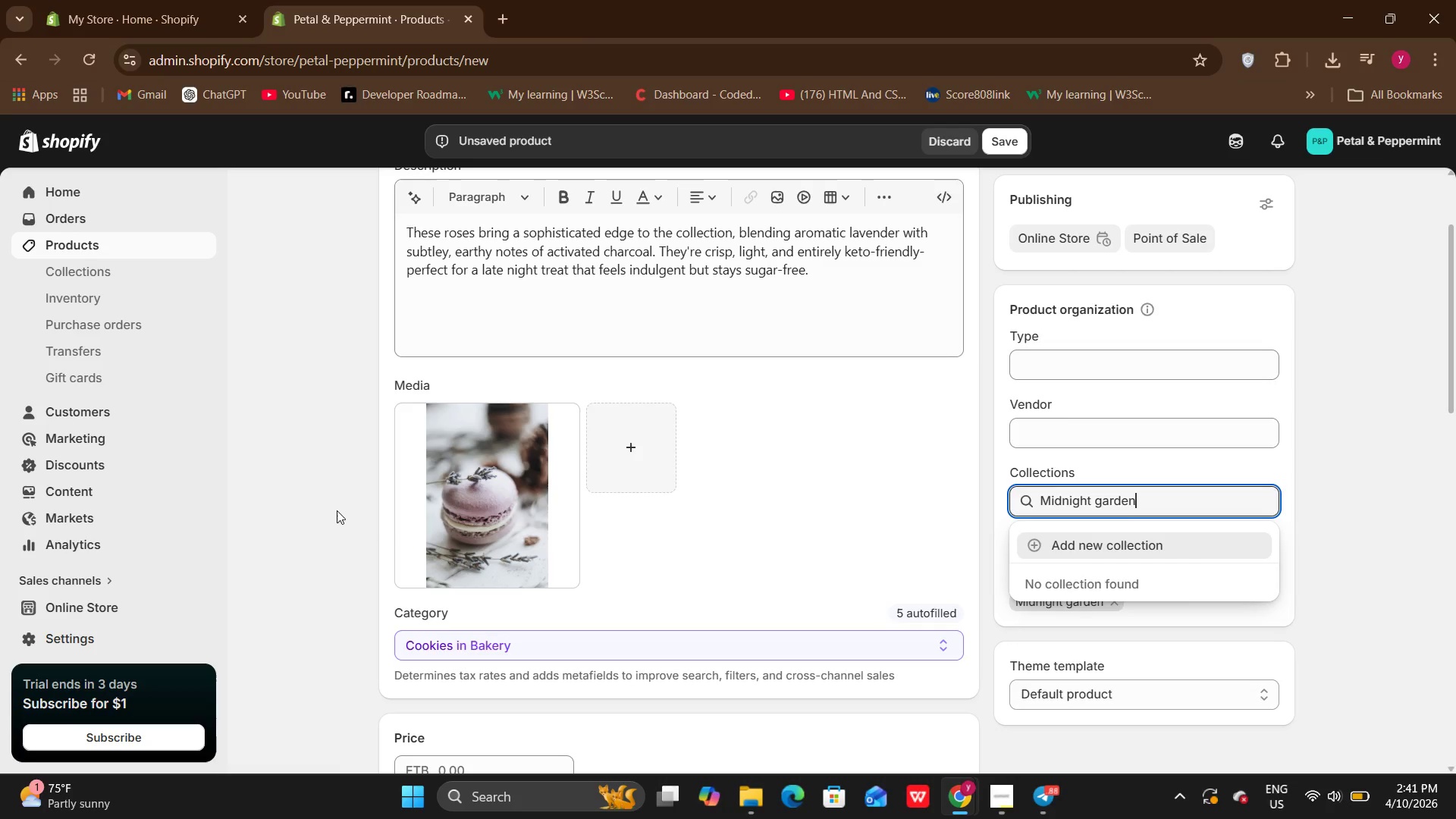 
left_click([78, 266])
 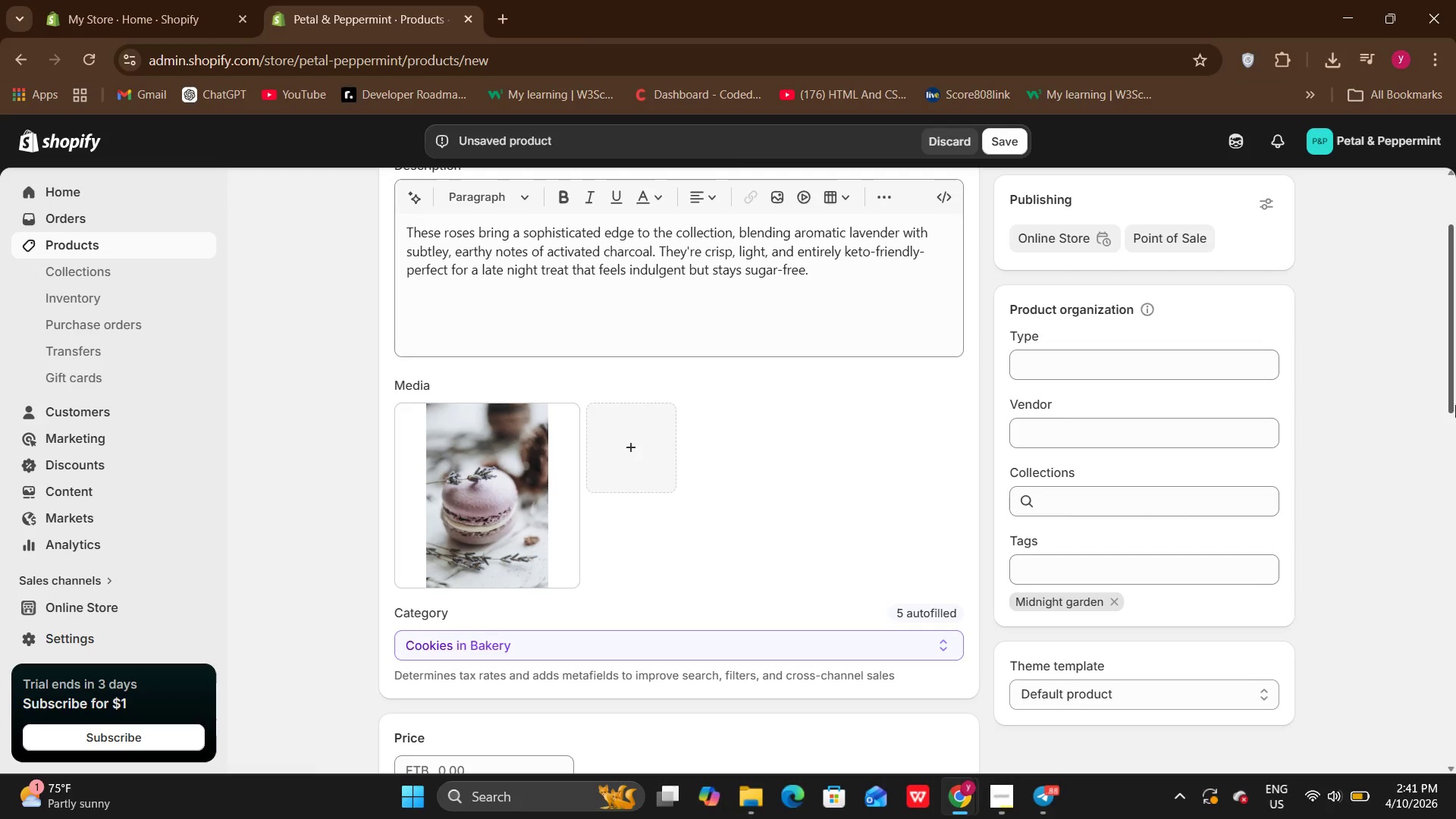 
wait(6.19)
 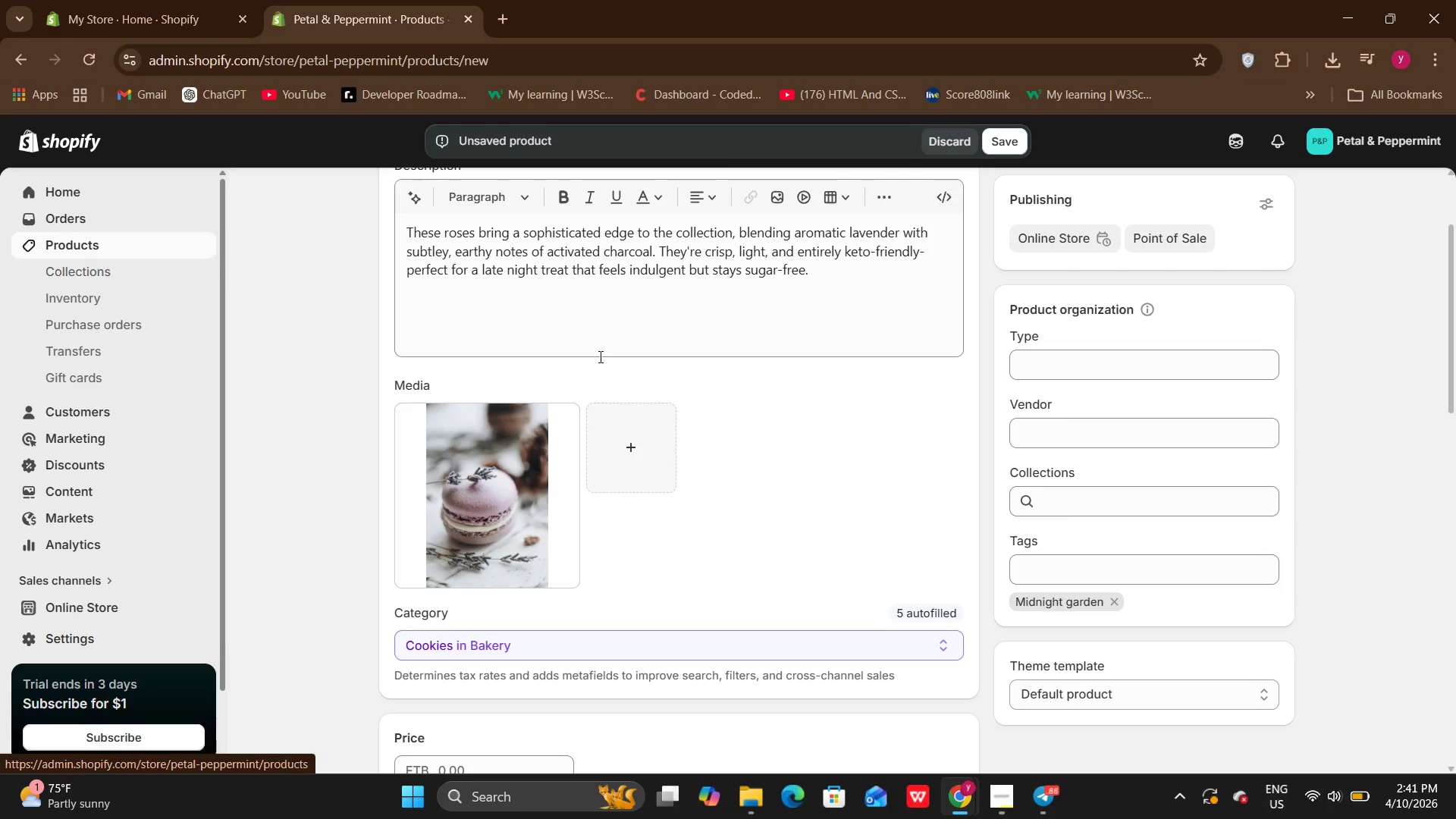 
left_click([1425, 570])
 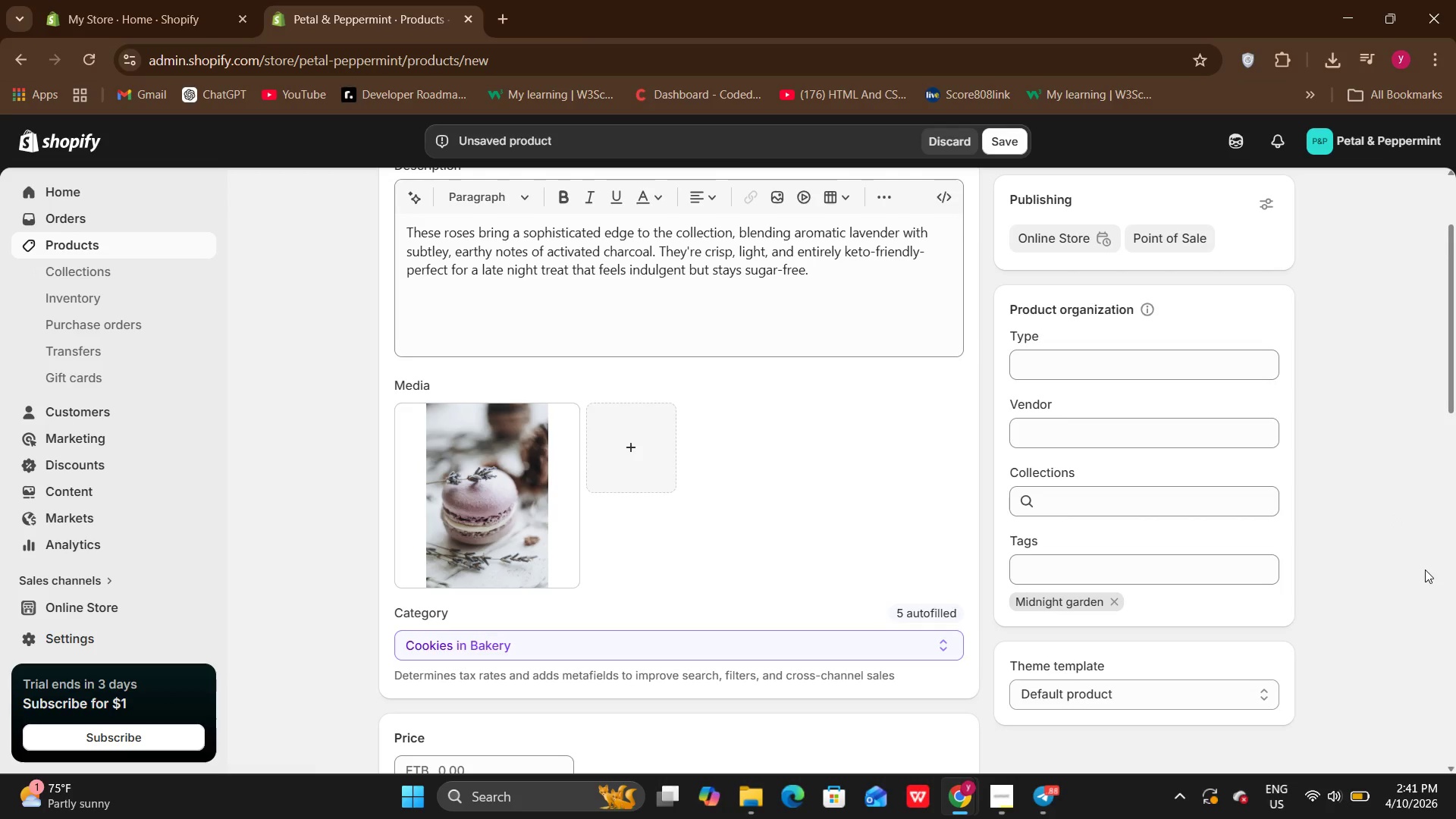 
key(ArrowDown)
 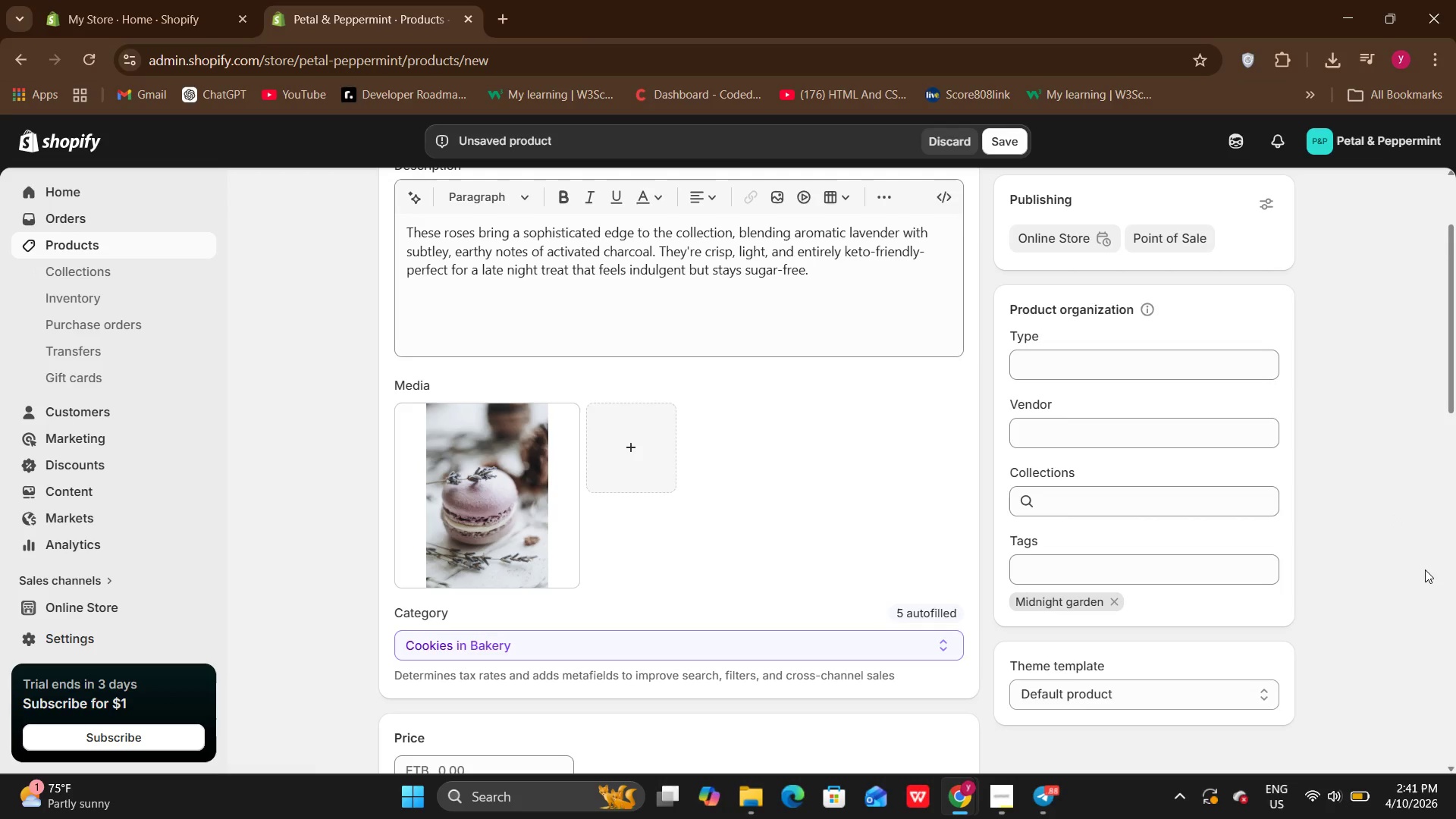 
key(ArrowDown)
 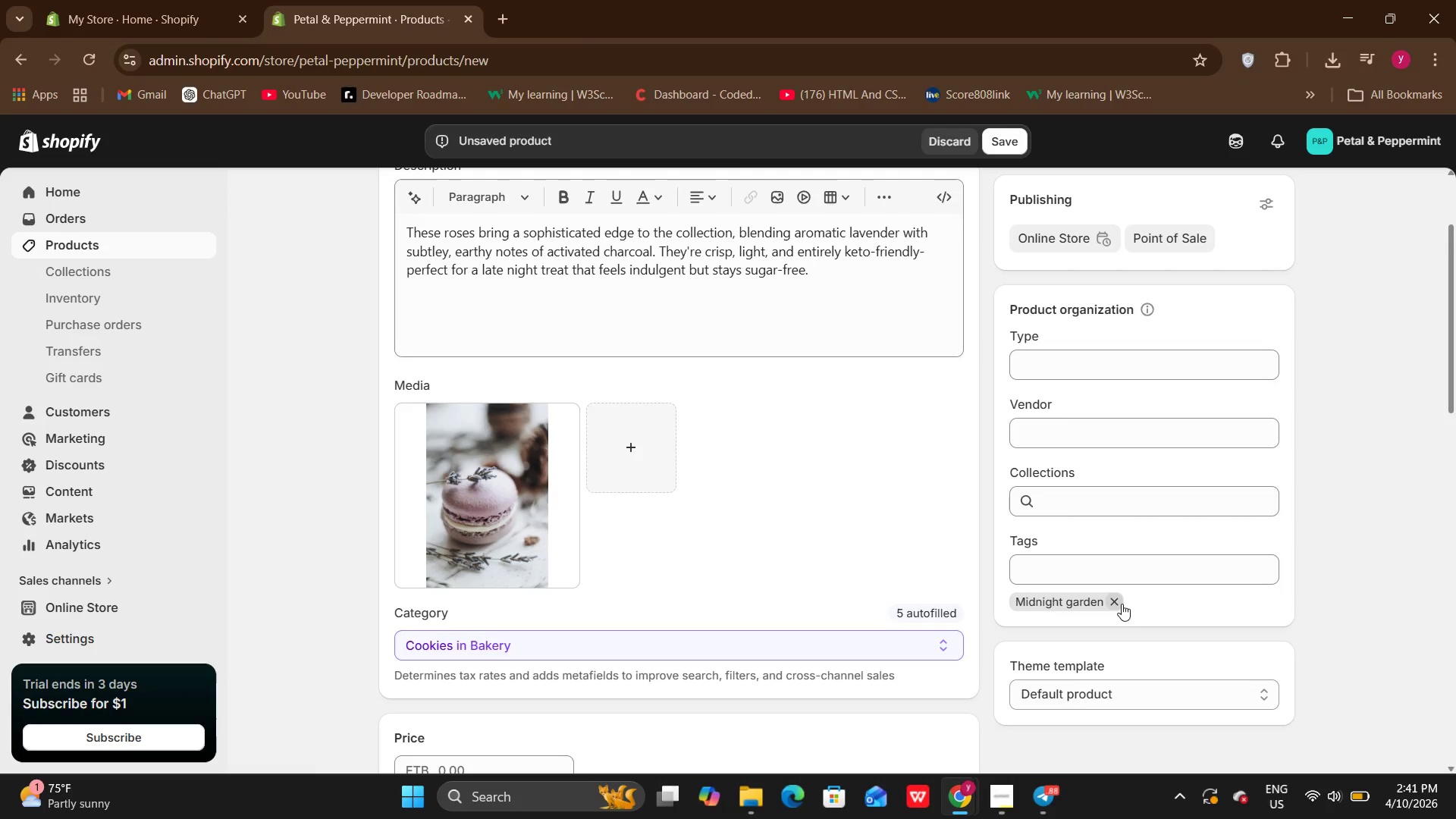 
left_click([1117, 603])
 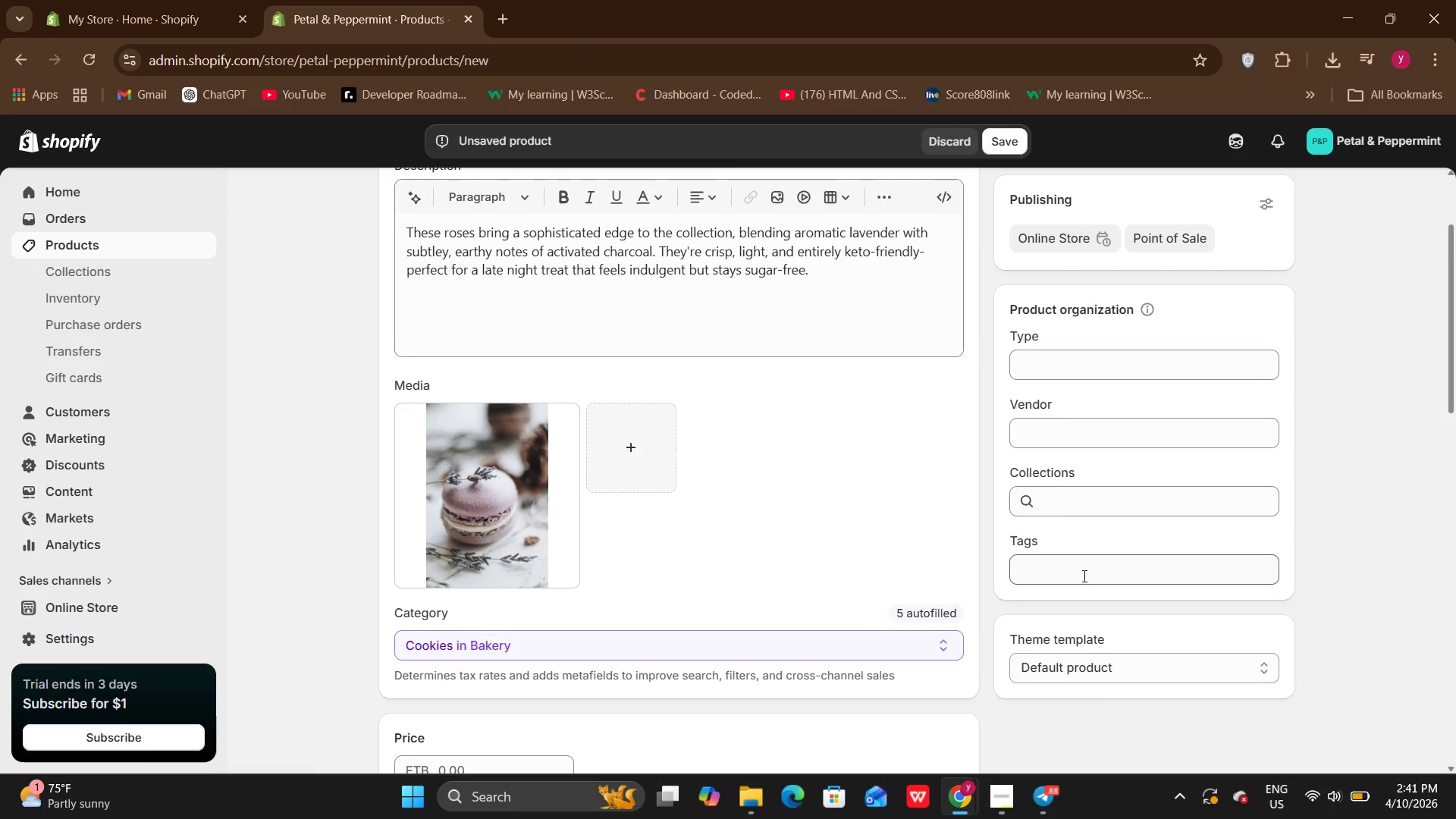 
left_click([1083, 576])
 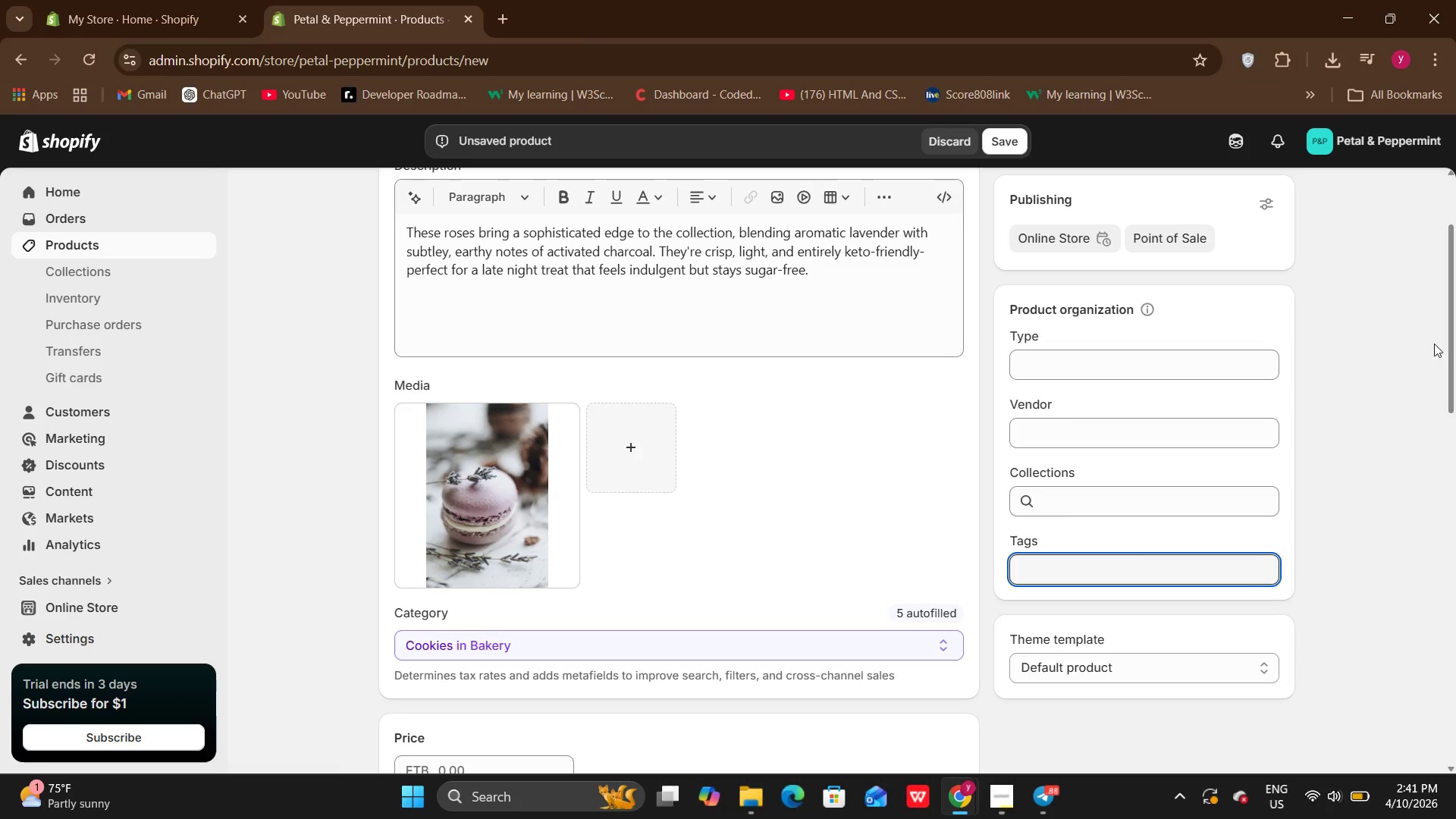 
left_click_drag(start_coordinate=[1446, 344], to_coordinate=[1451, 468])
 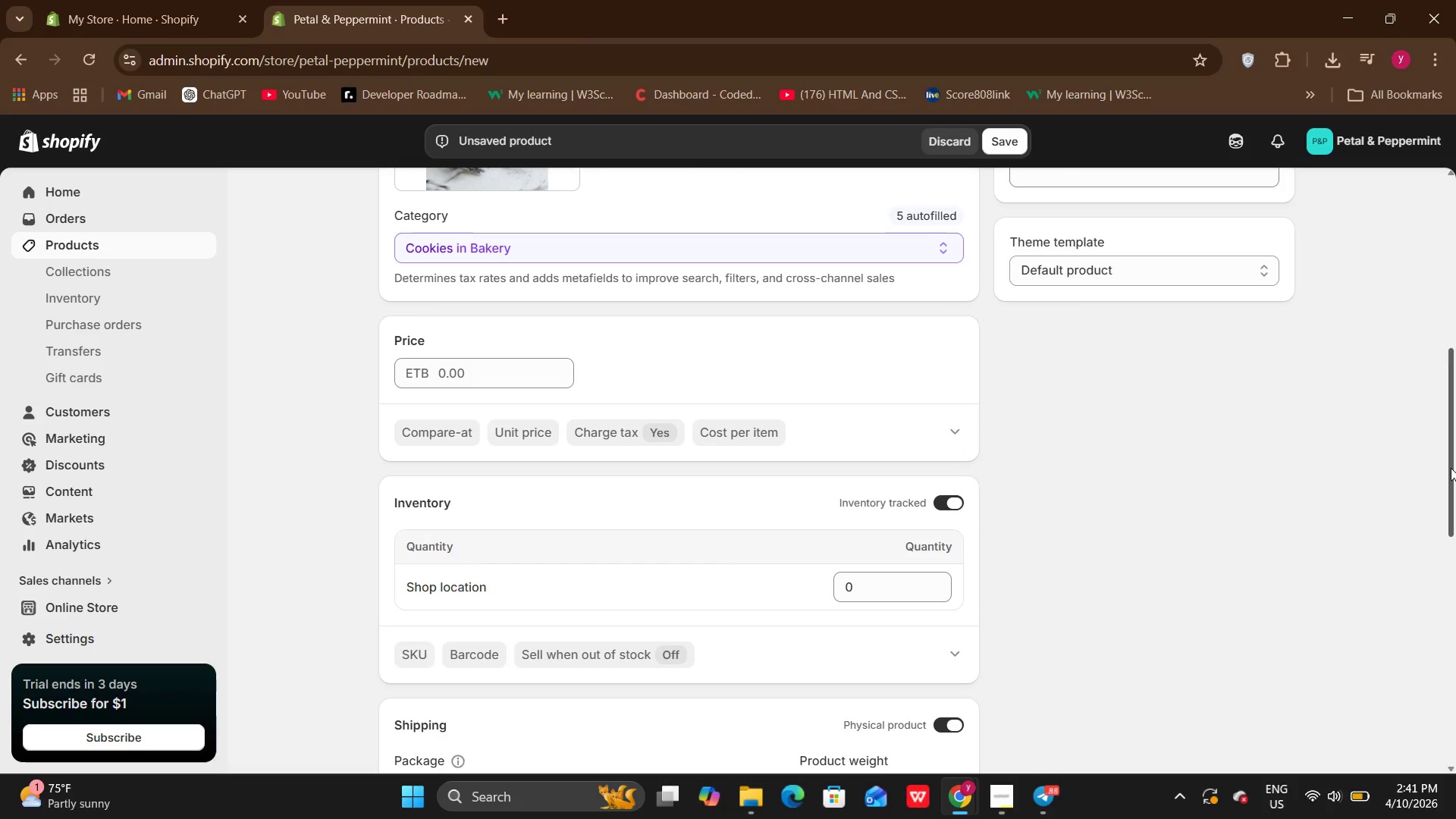 
left_click_drag(start_coordinate=[1451, 468], to_coordinate=[1449, 479])
 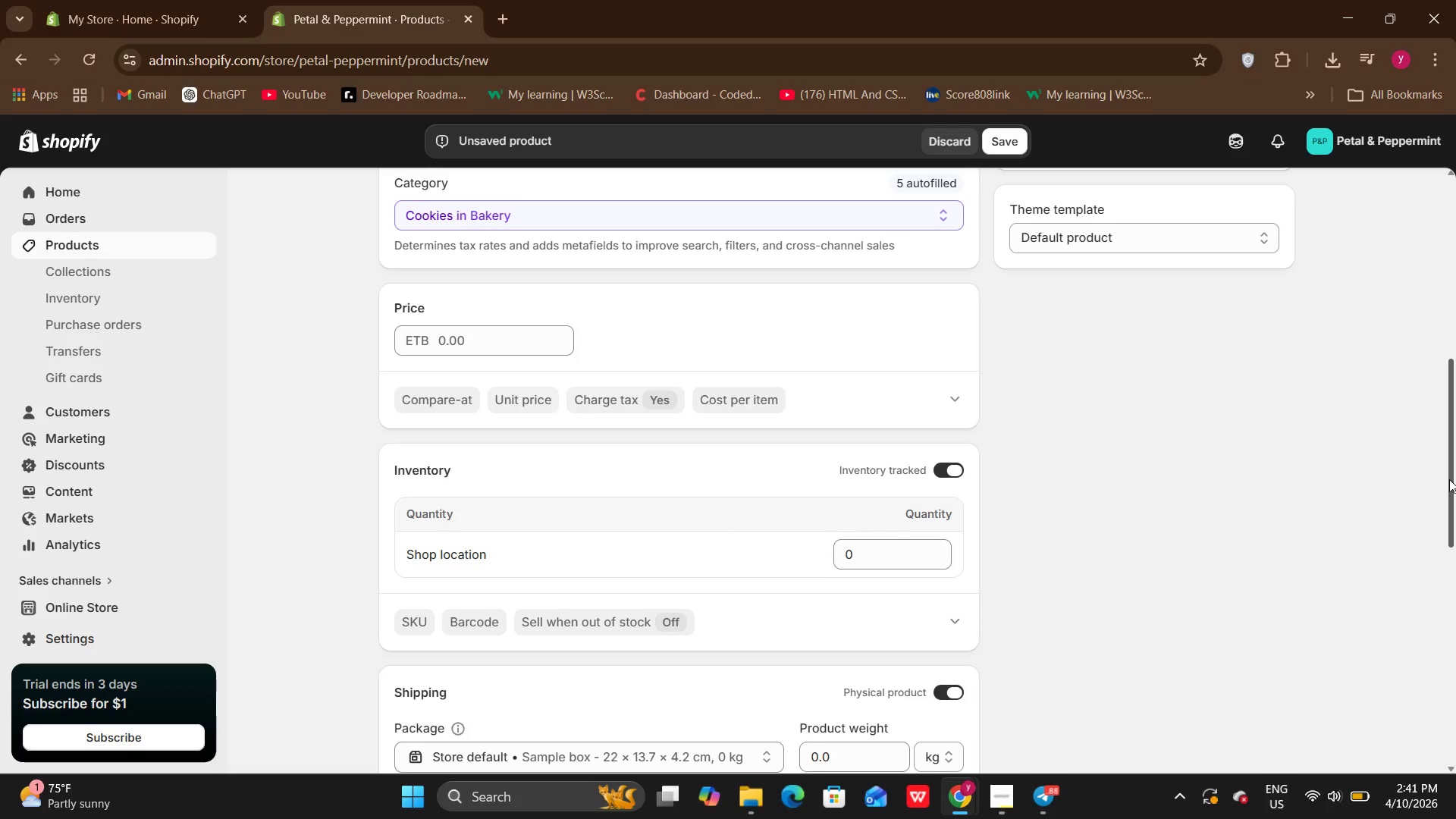 
left_click_drag(start_coordinate=[1449, 479], to_coordinate=[1446, 534])
 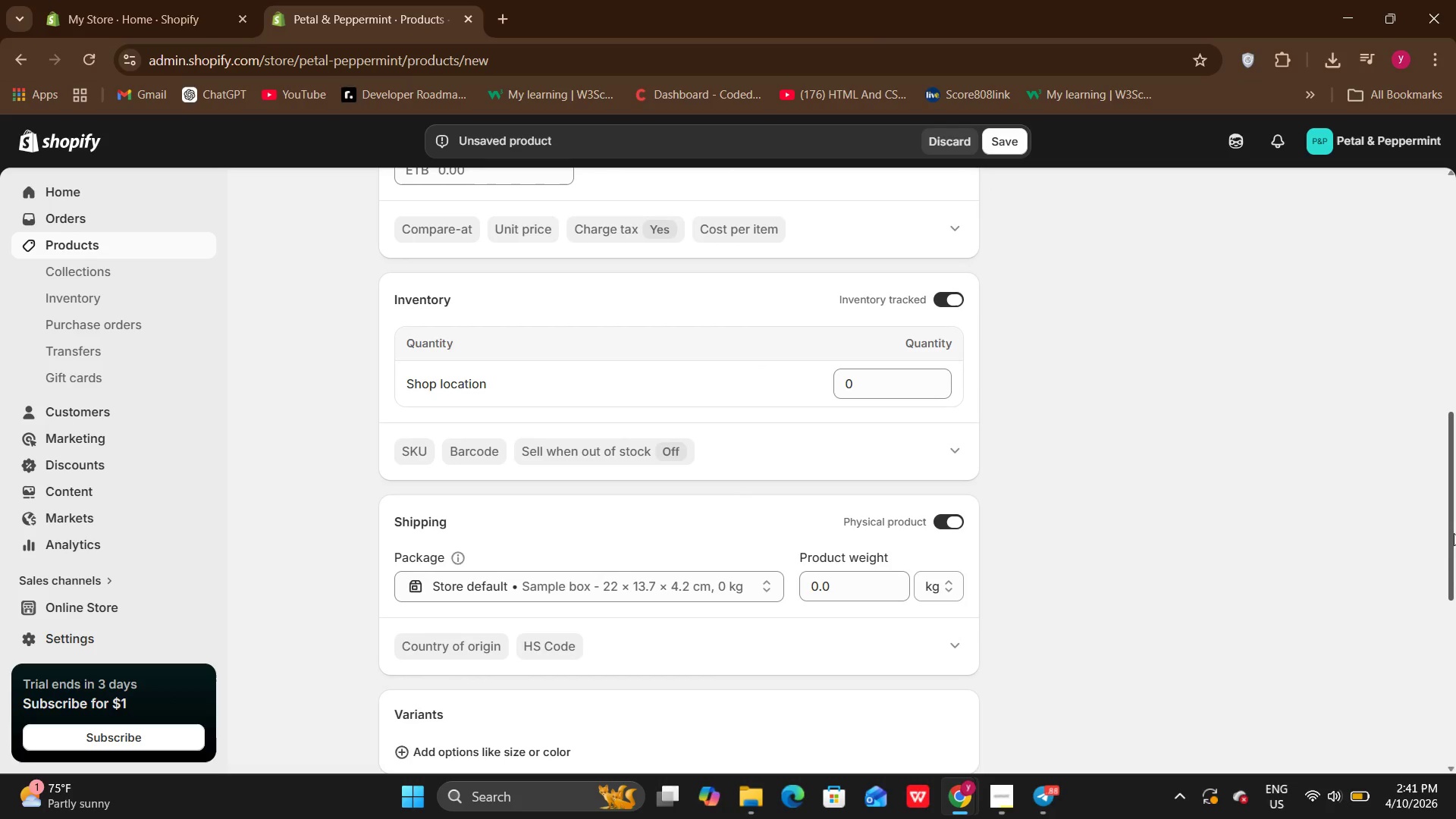 
left_click_drag(start_coordinate=[1452, 537], to_coordinate=[1451, 602])
 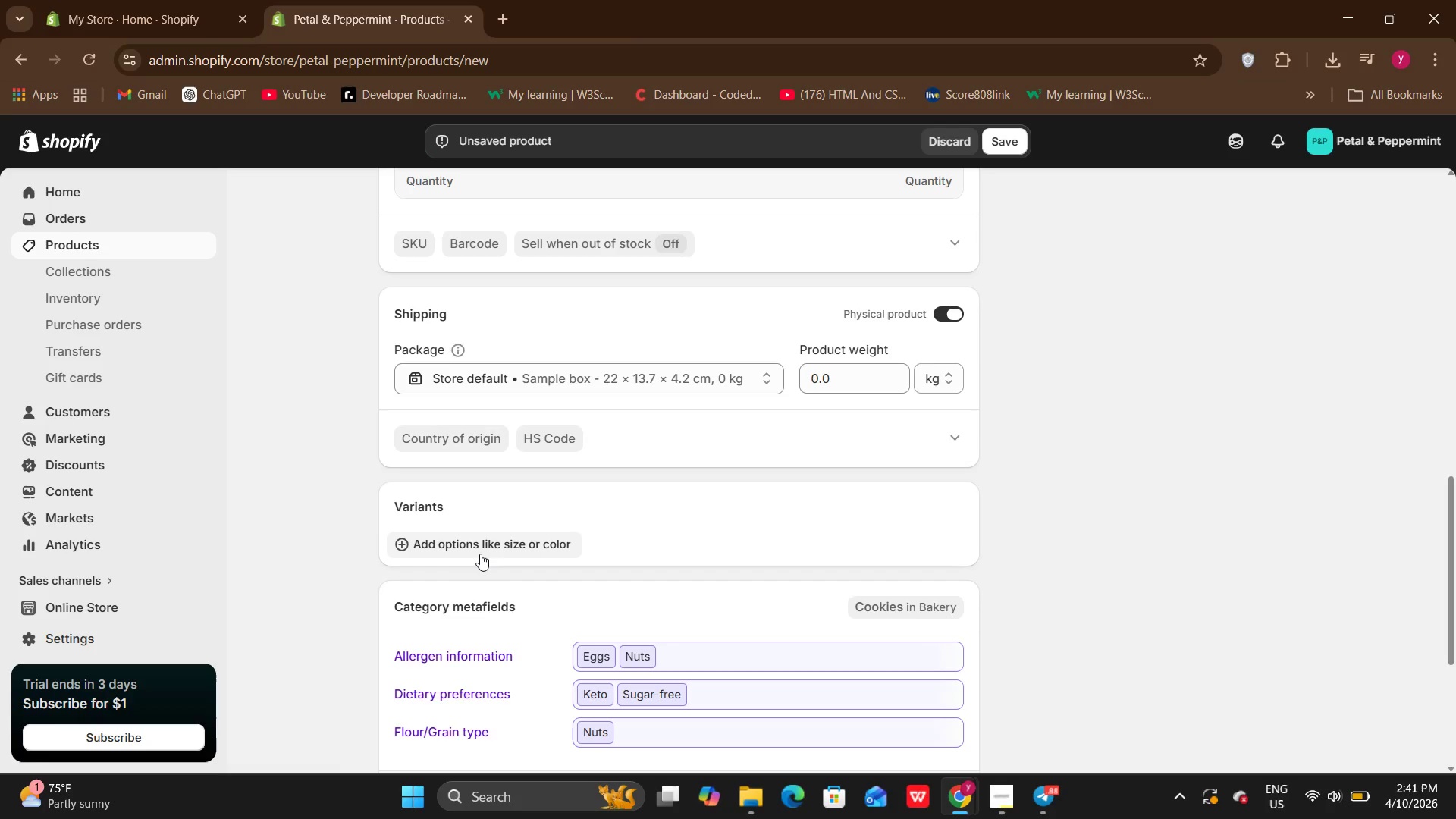 
left_click([480, 554])
 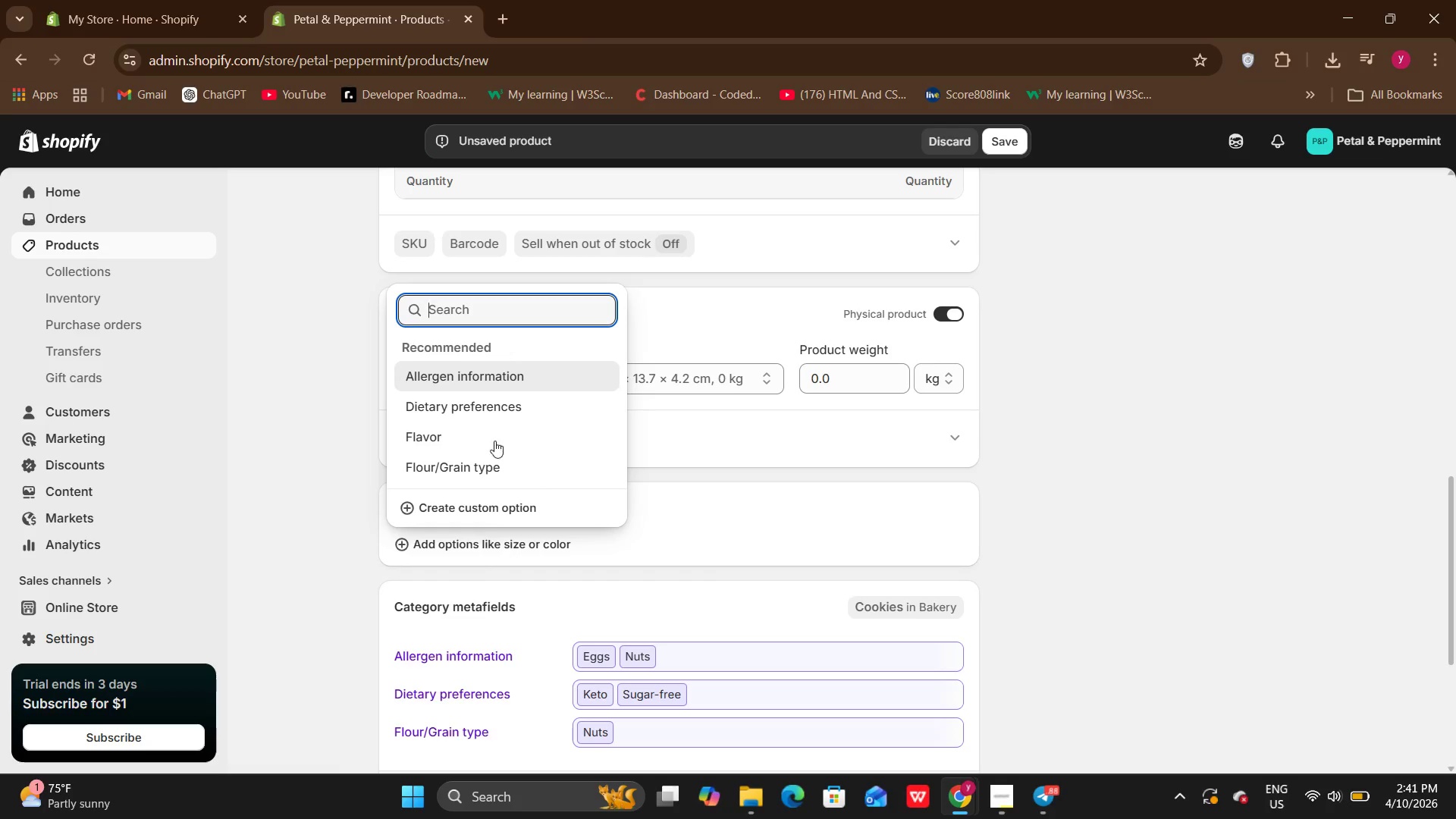 
left_click([637, 540])
 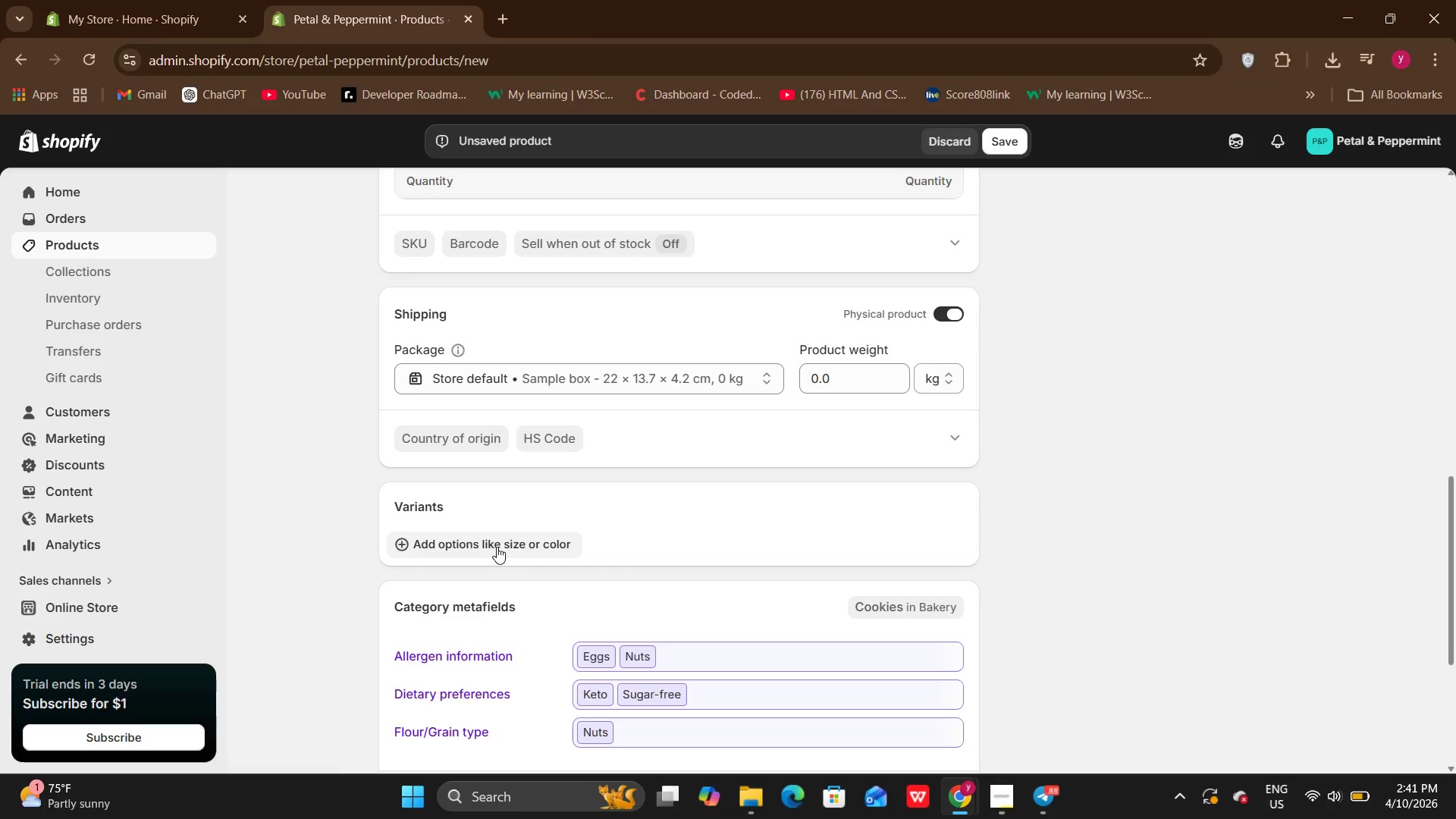 
left_click([497, 547])
 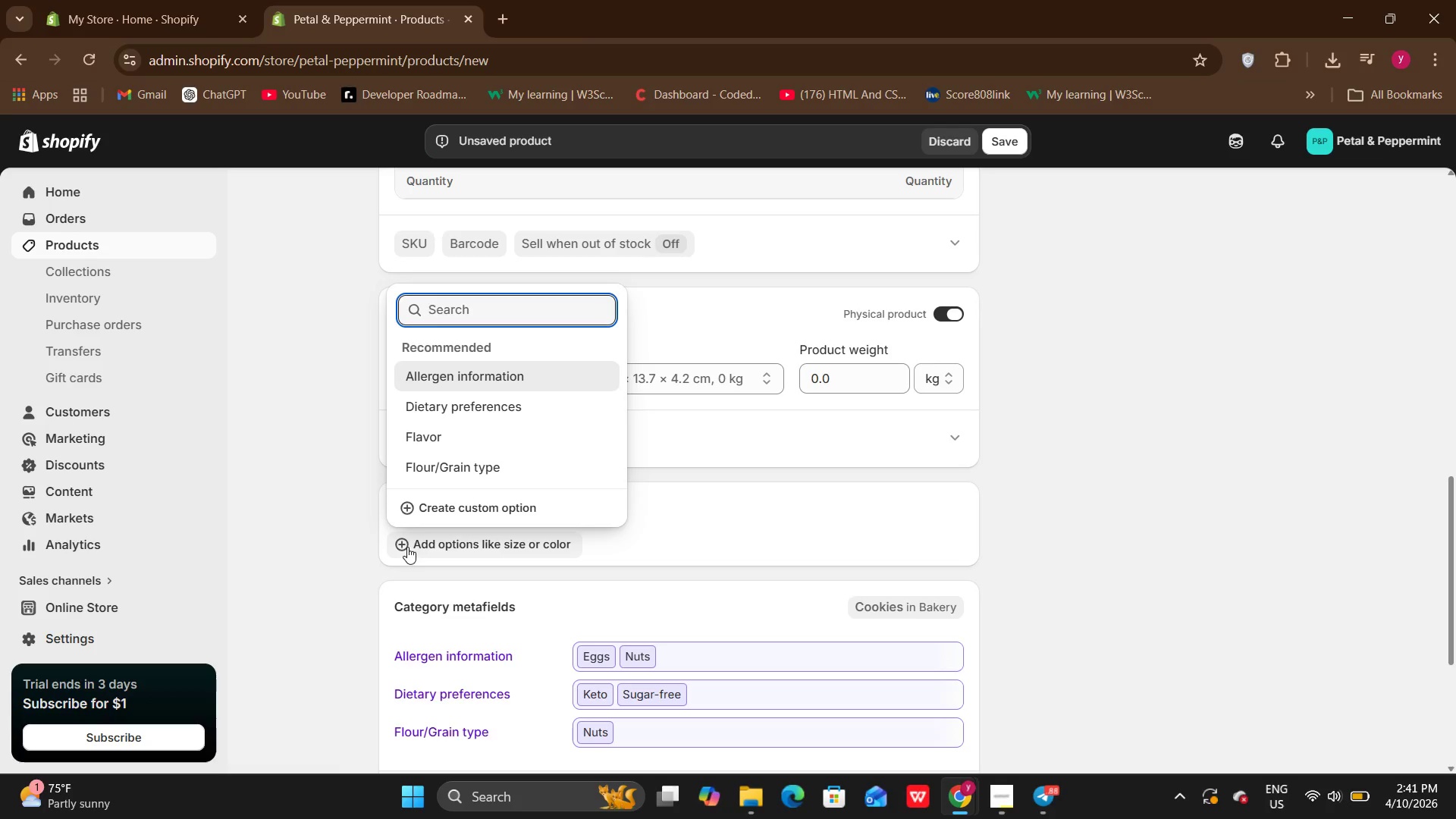 
left_click([407, 547])
 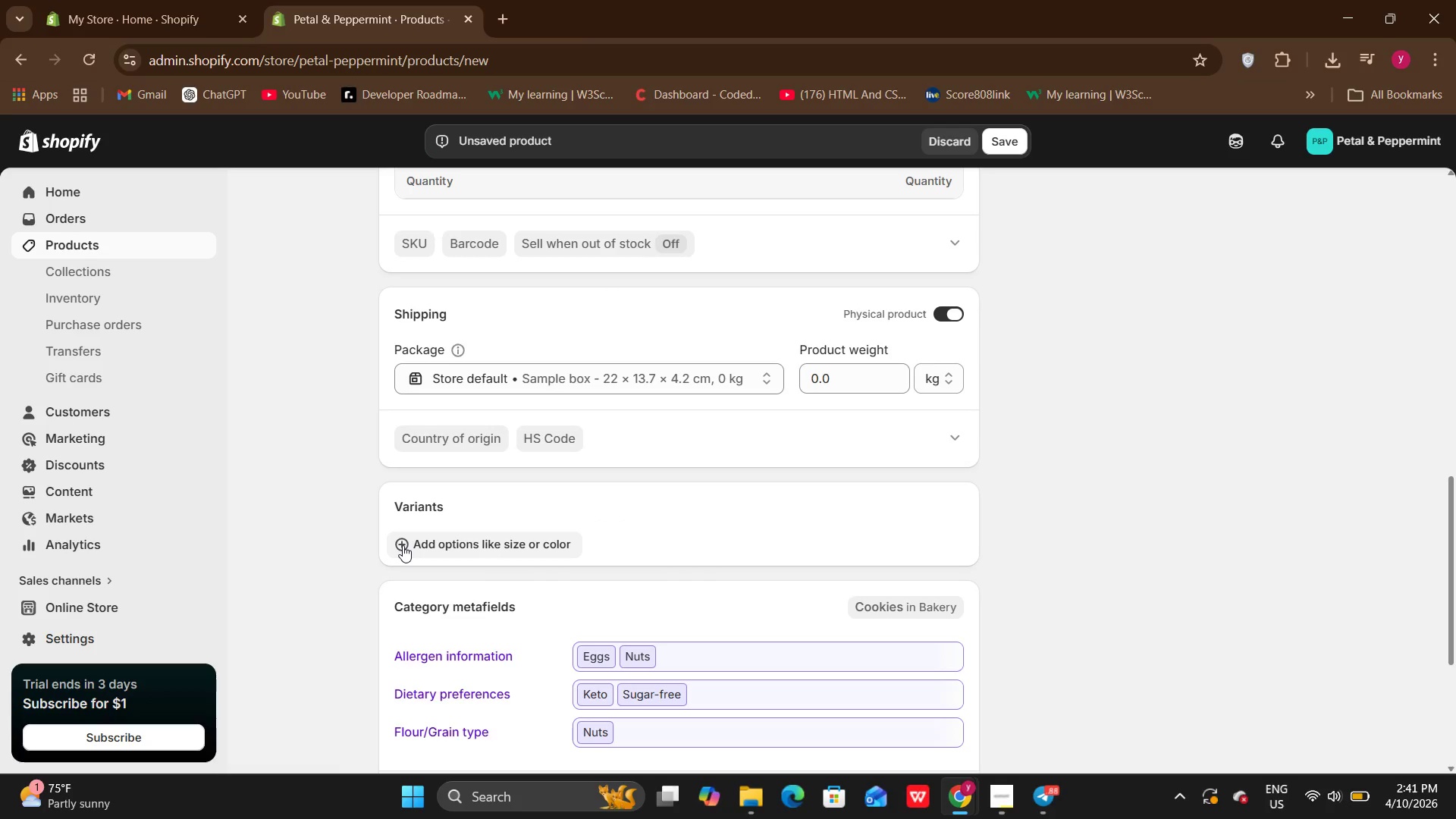 
left_click([403, 545])
 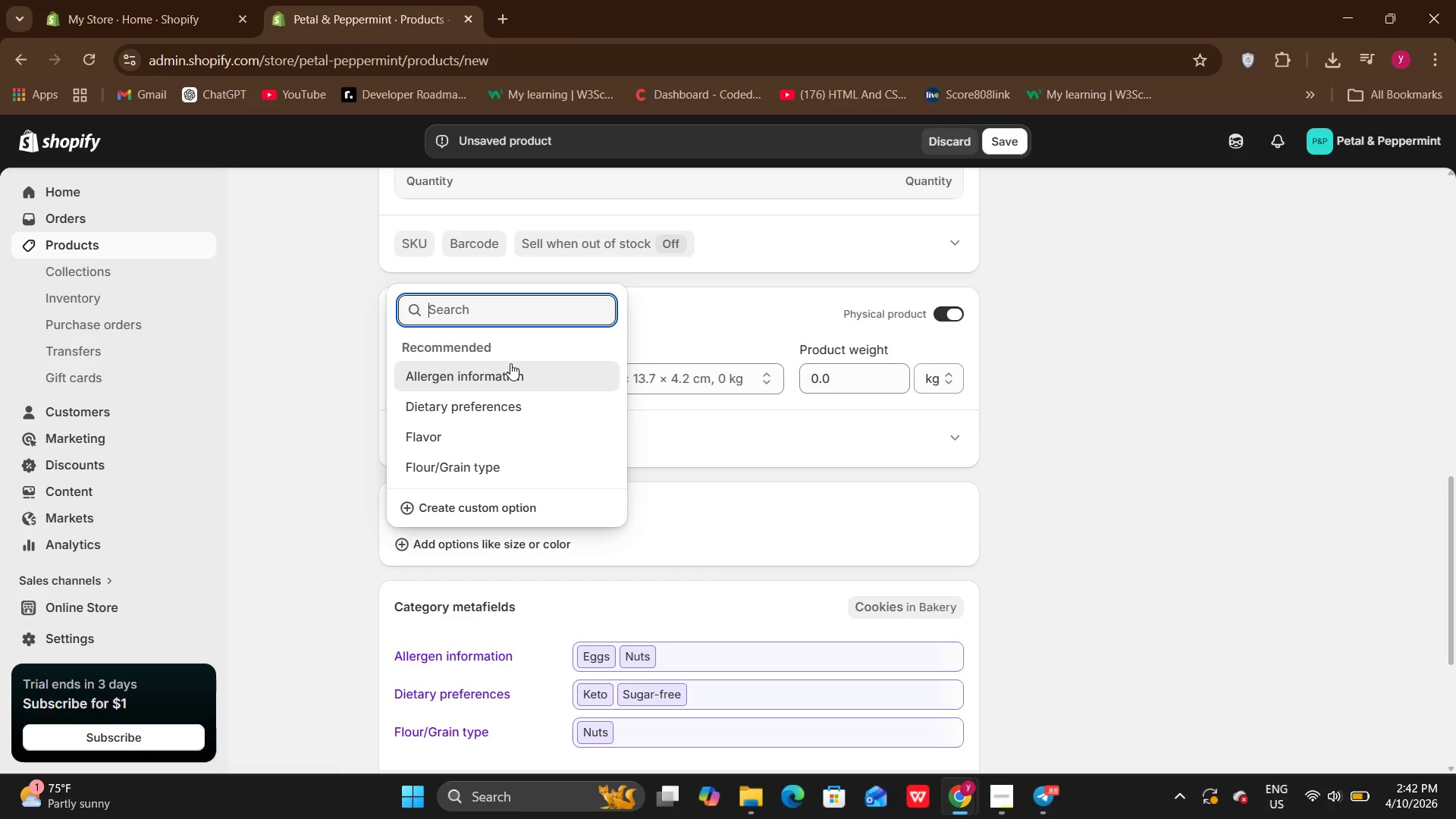 
left_click([460, 504])
 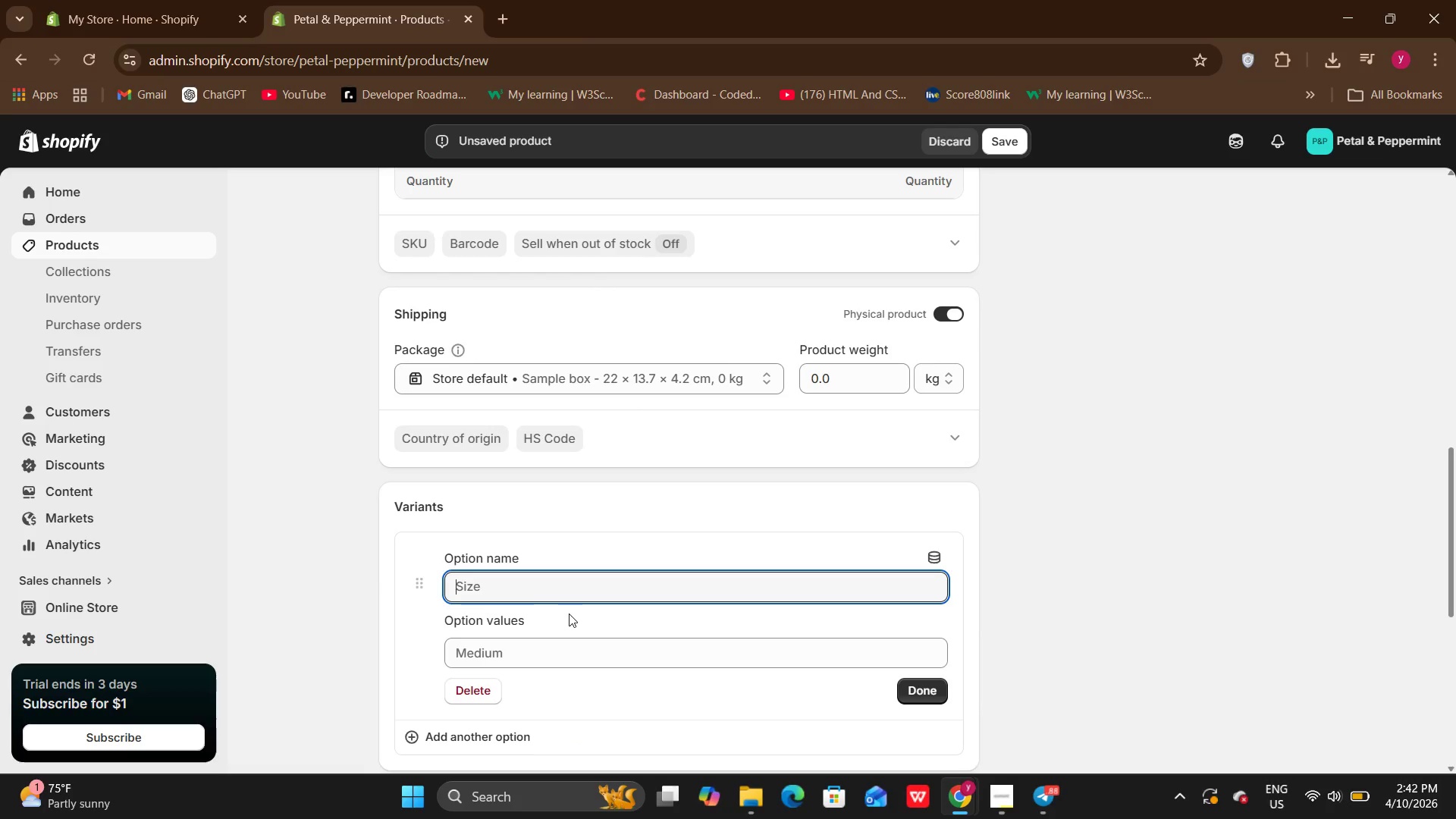 
wait(5.45)
 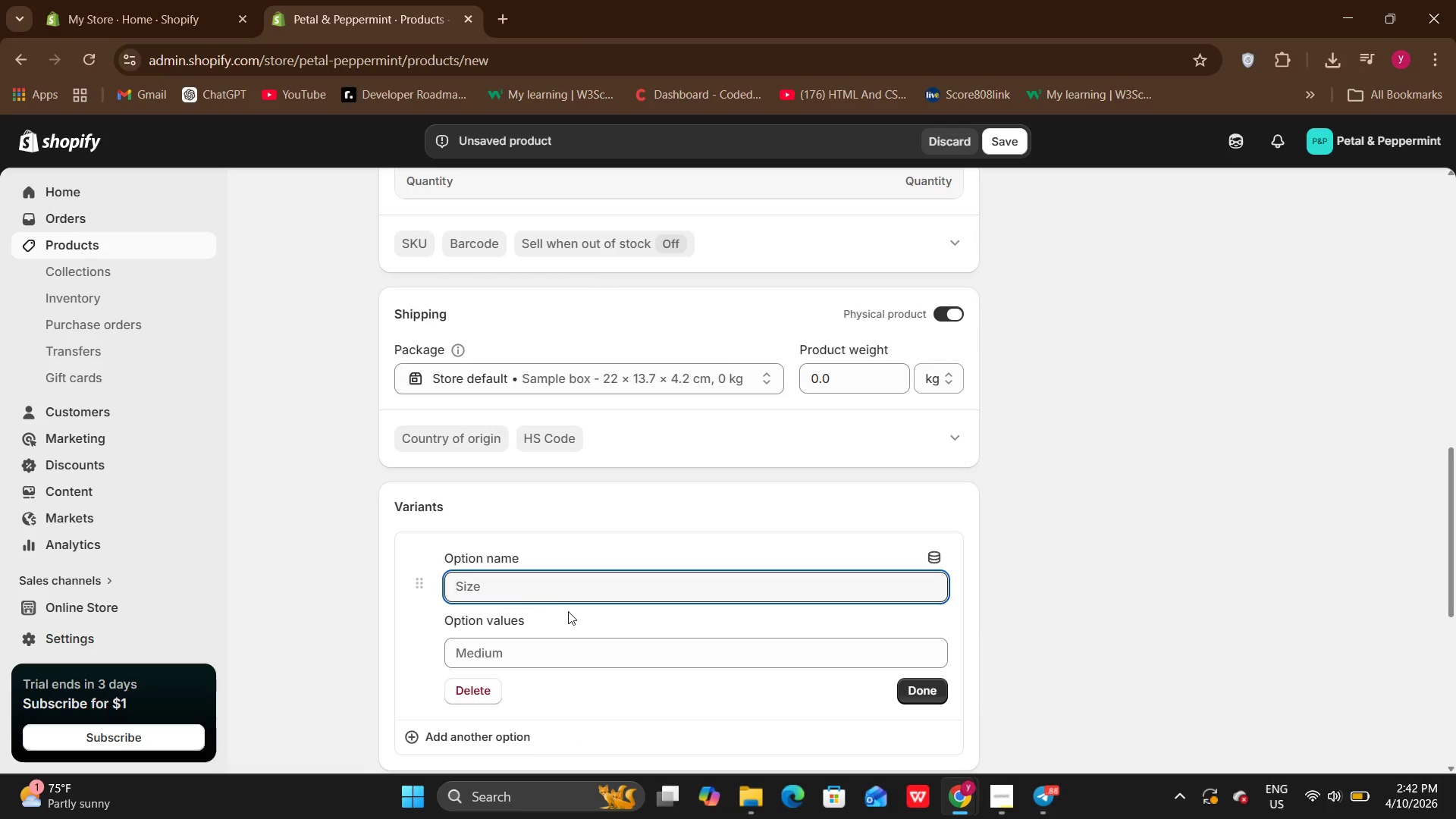 
type(Box Size)
 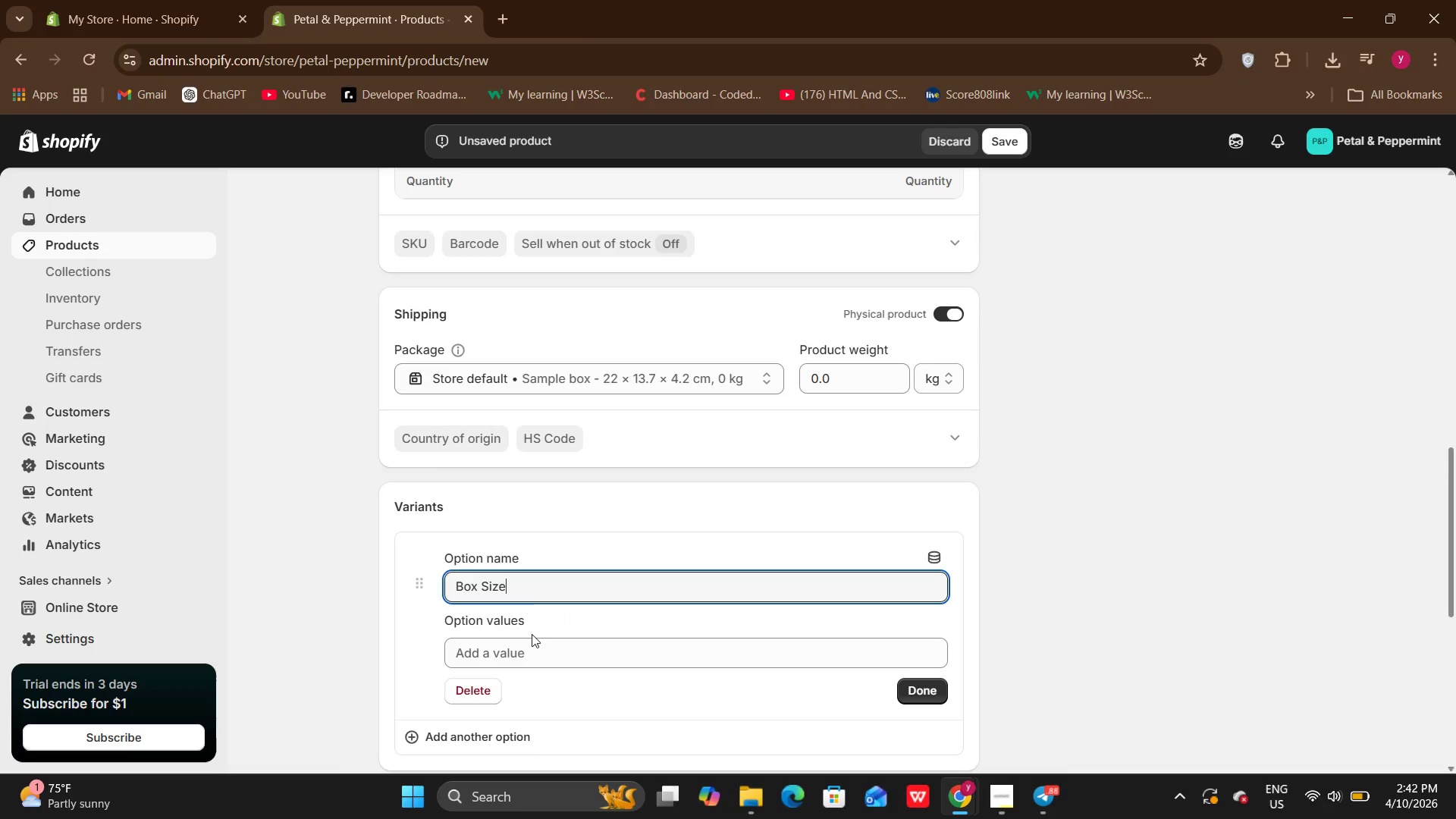 
left_click([510, 652])
 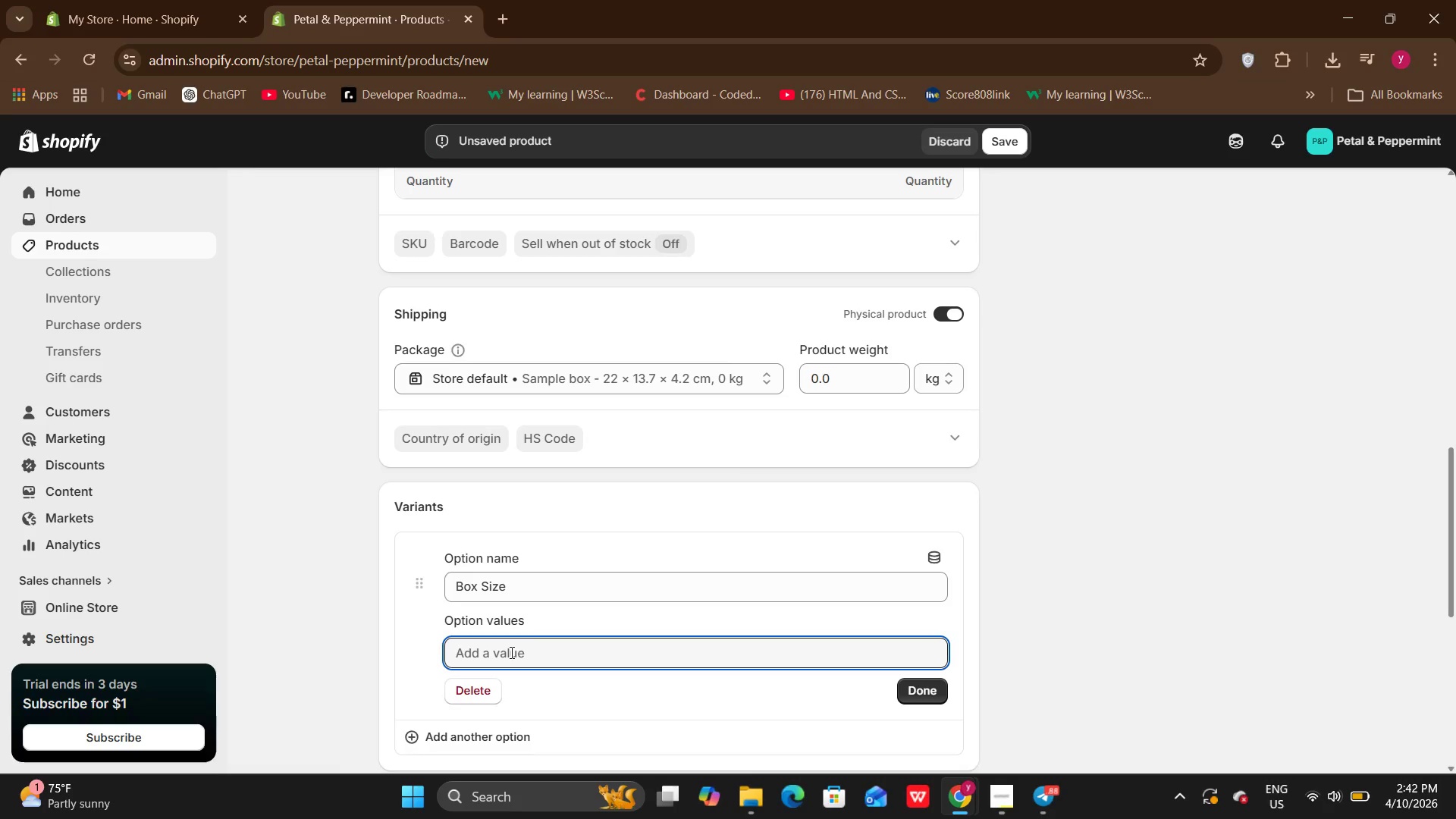 
key(6)
 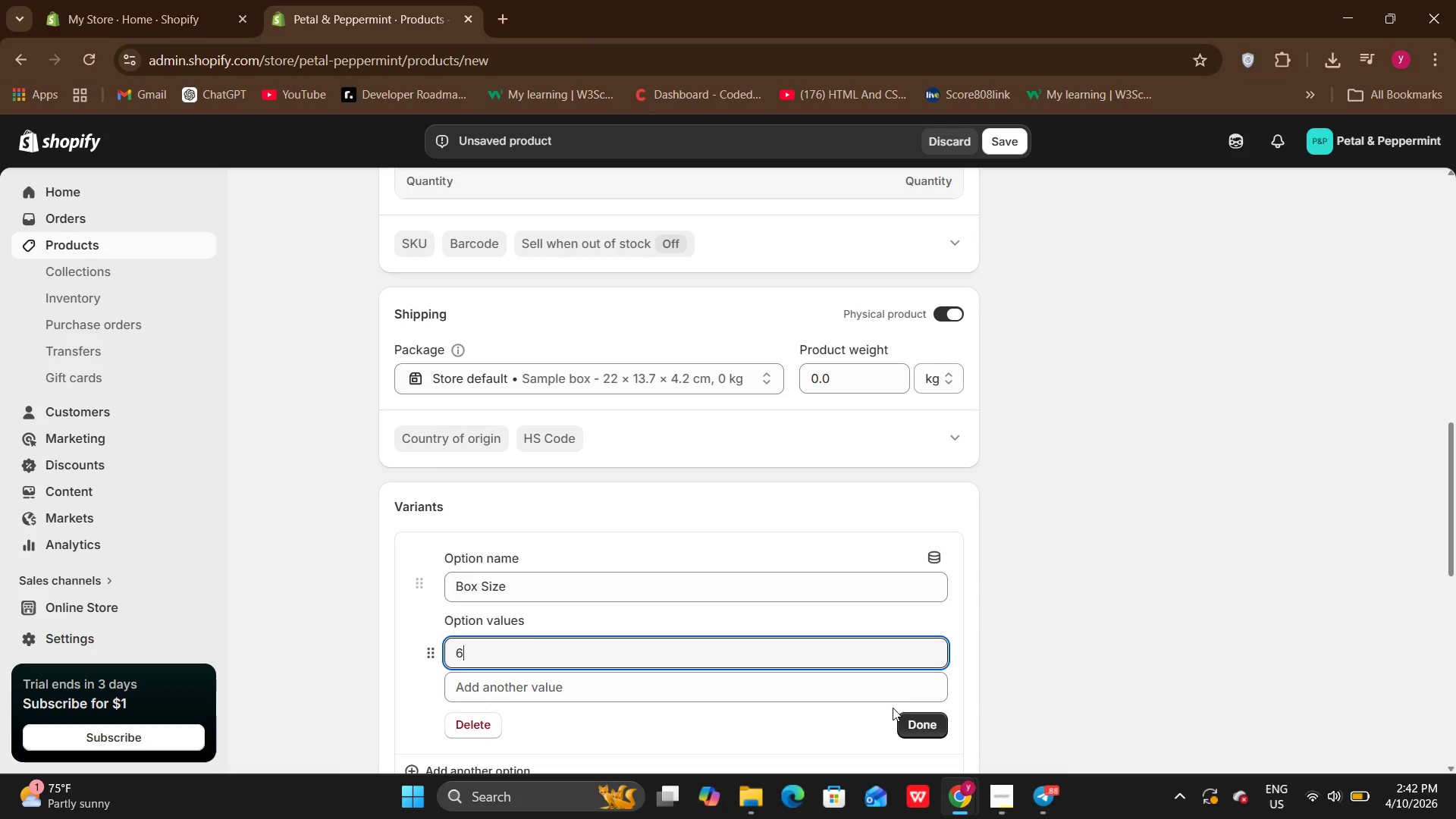 
left_click([869, 692])
 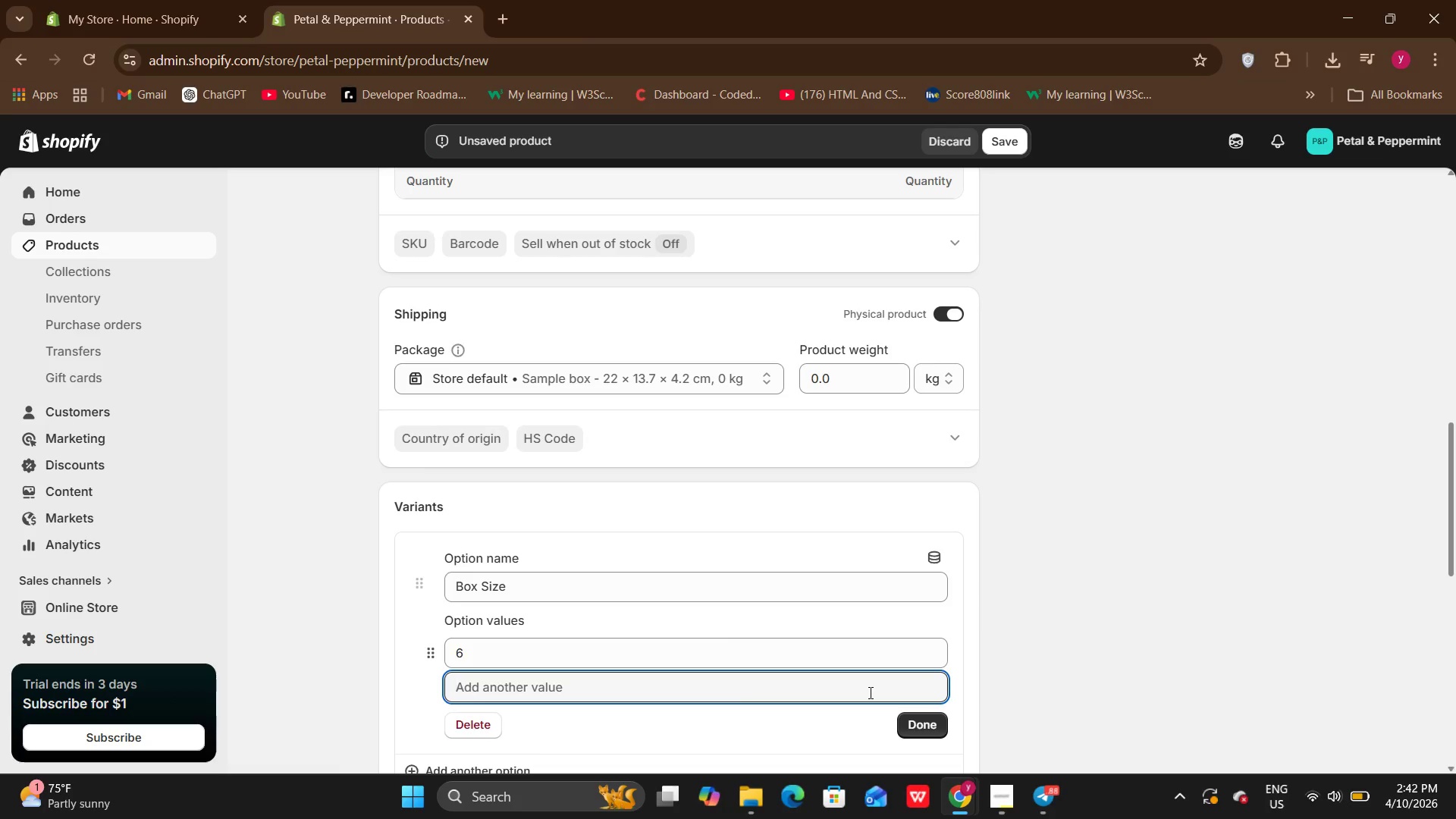 
type(12)
 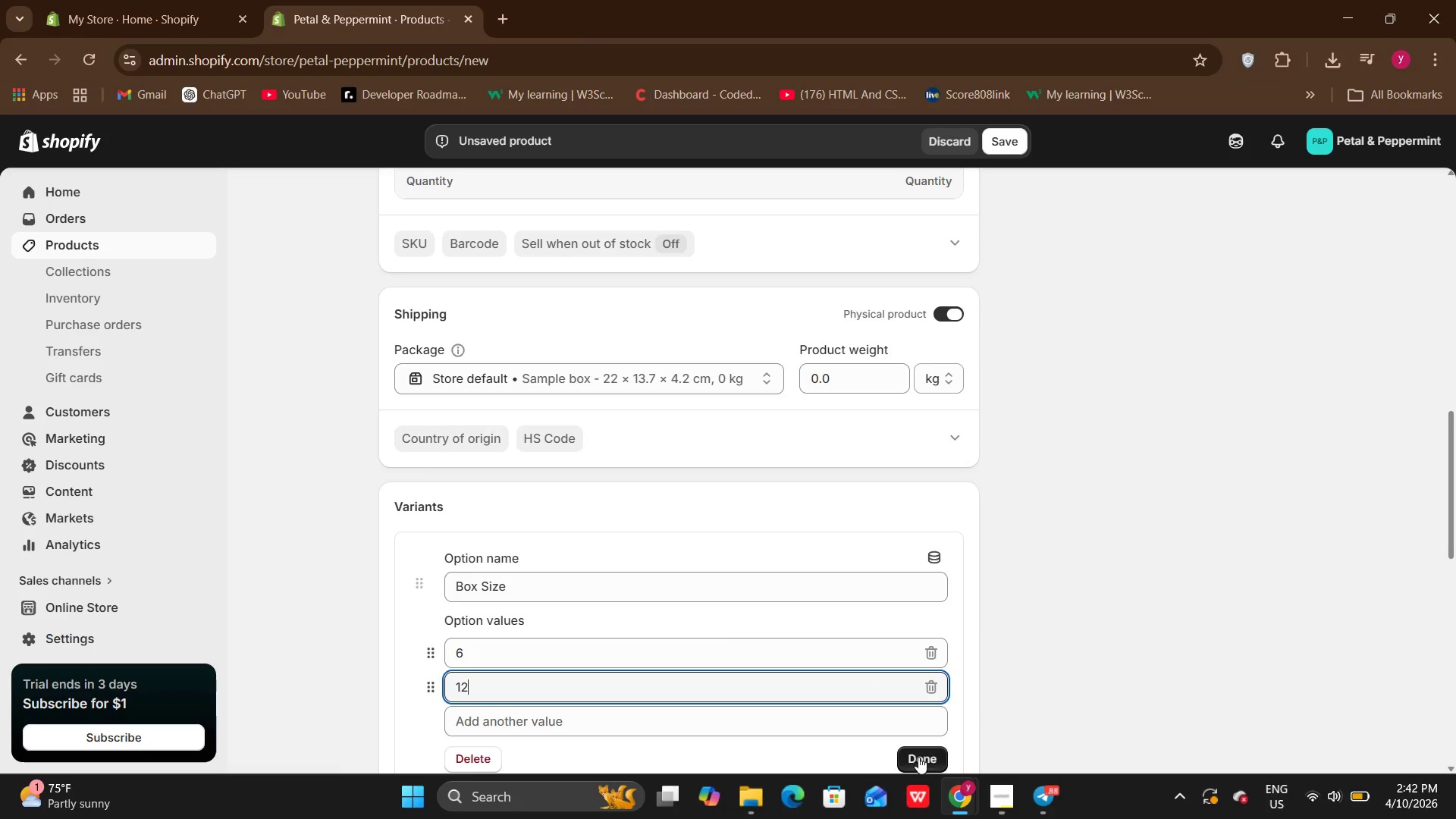 
left_click([918, 757])
 